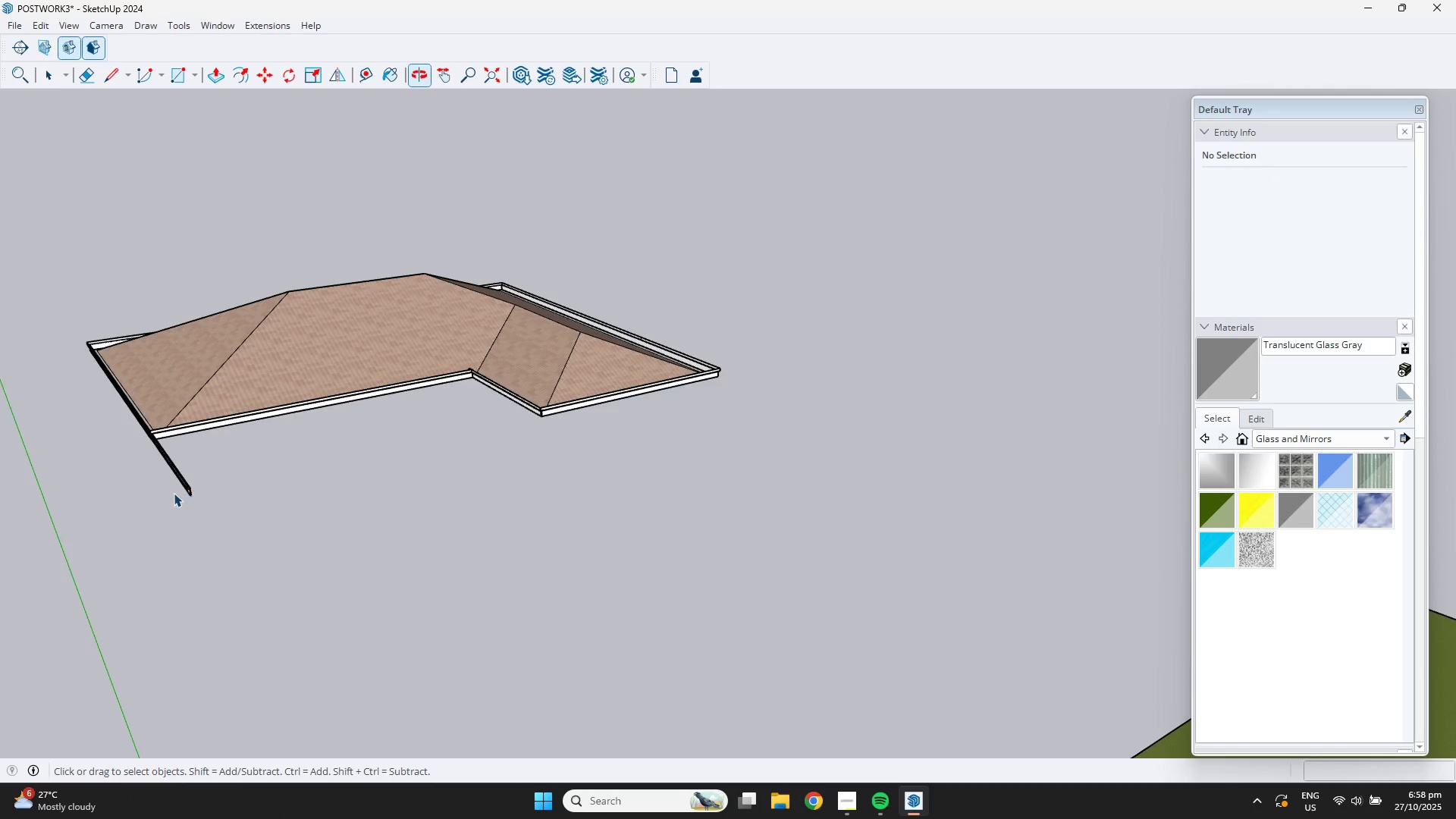 
scroll: coordinate [228, 507], scroll_direction: up, amount: 28.0
 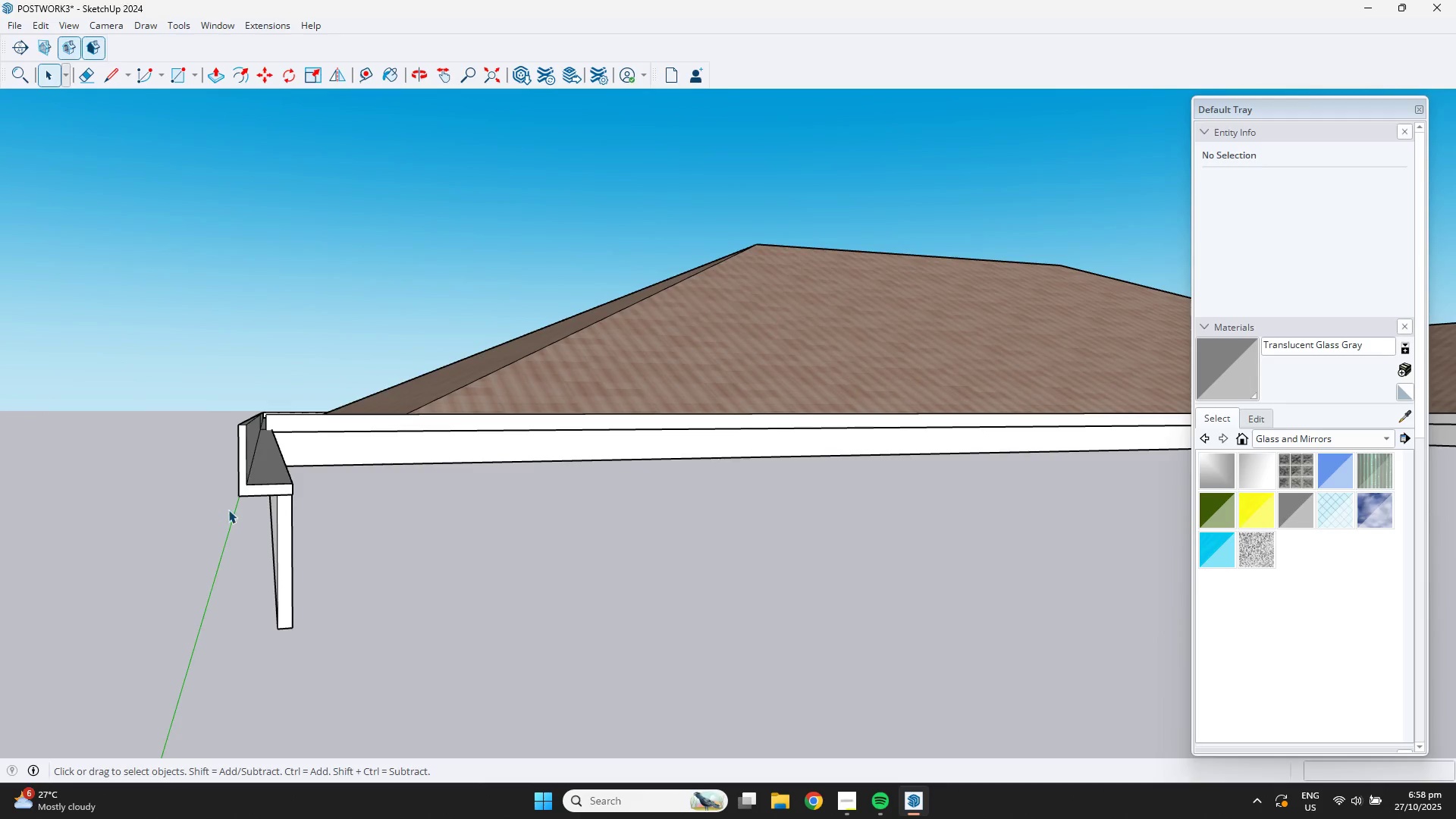 
double_click([284, 513])
 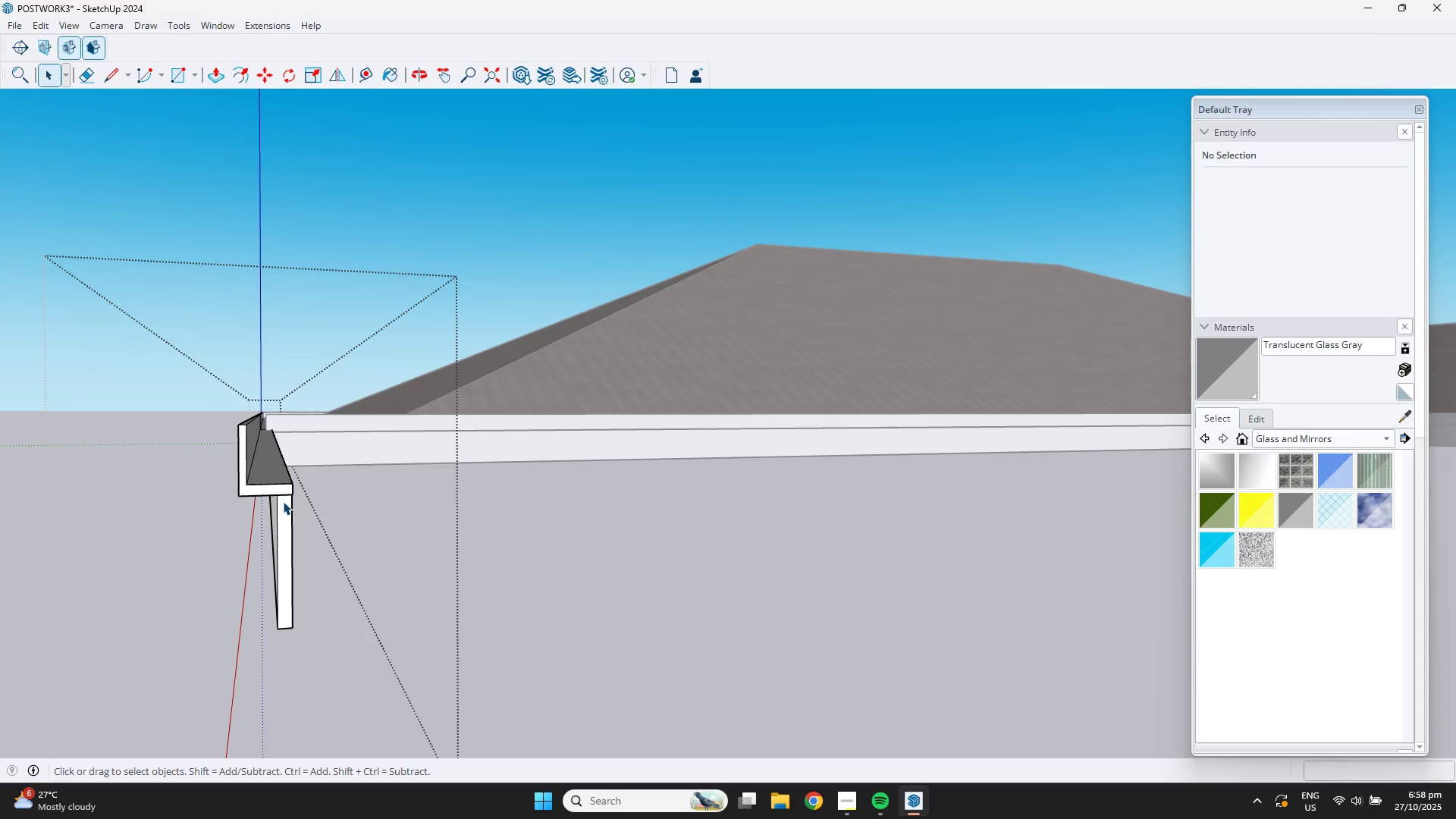 
triple_click([283, 500])
 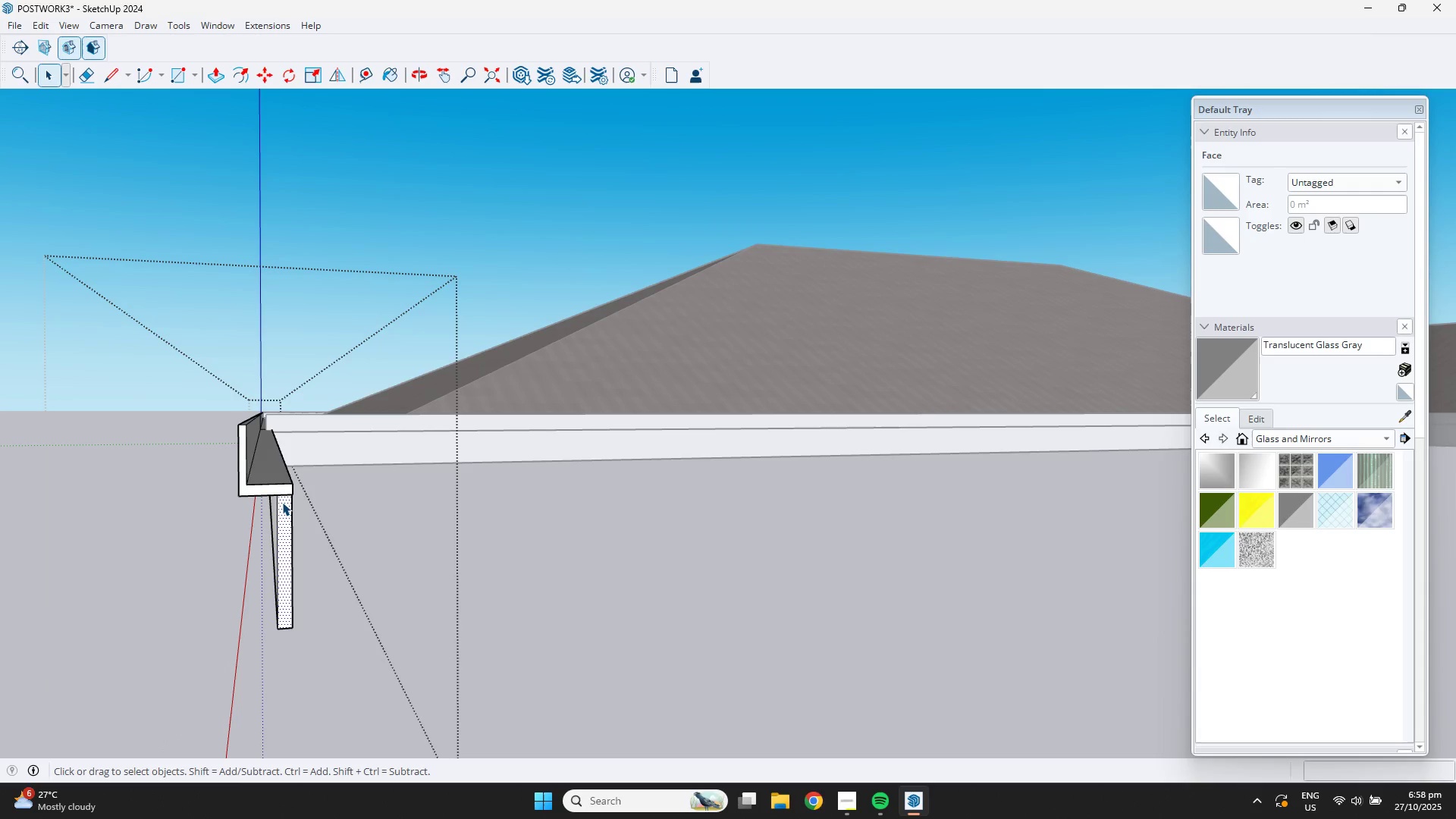 
key(E)
 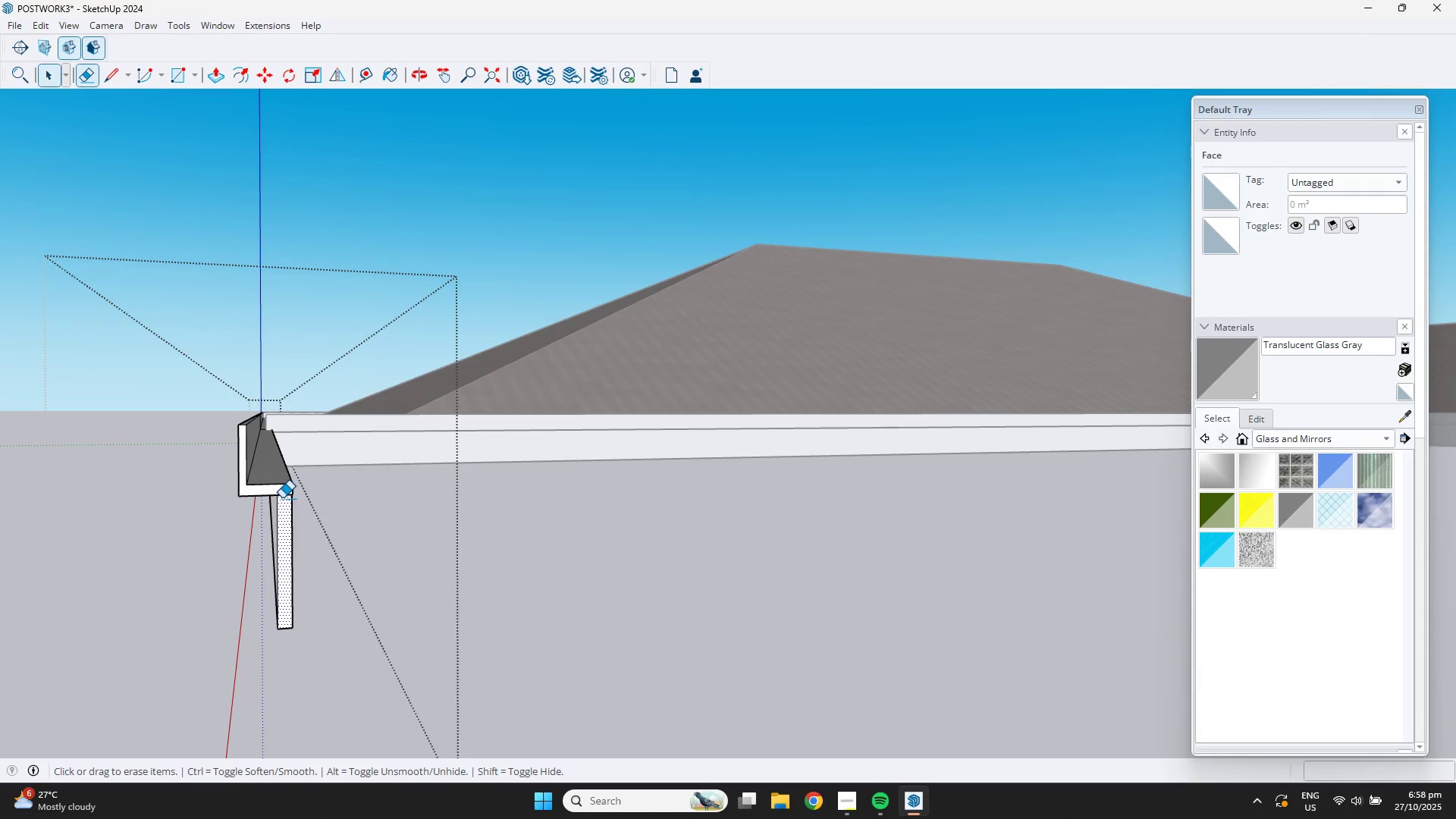 
scroll: coordinate [284, 497], scroll_direction: up, amount: 16.0
 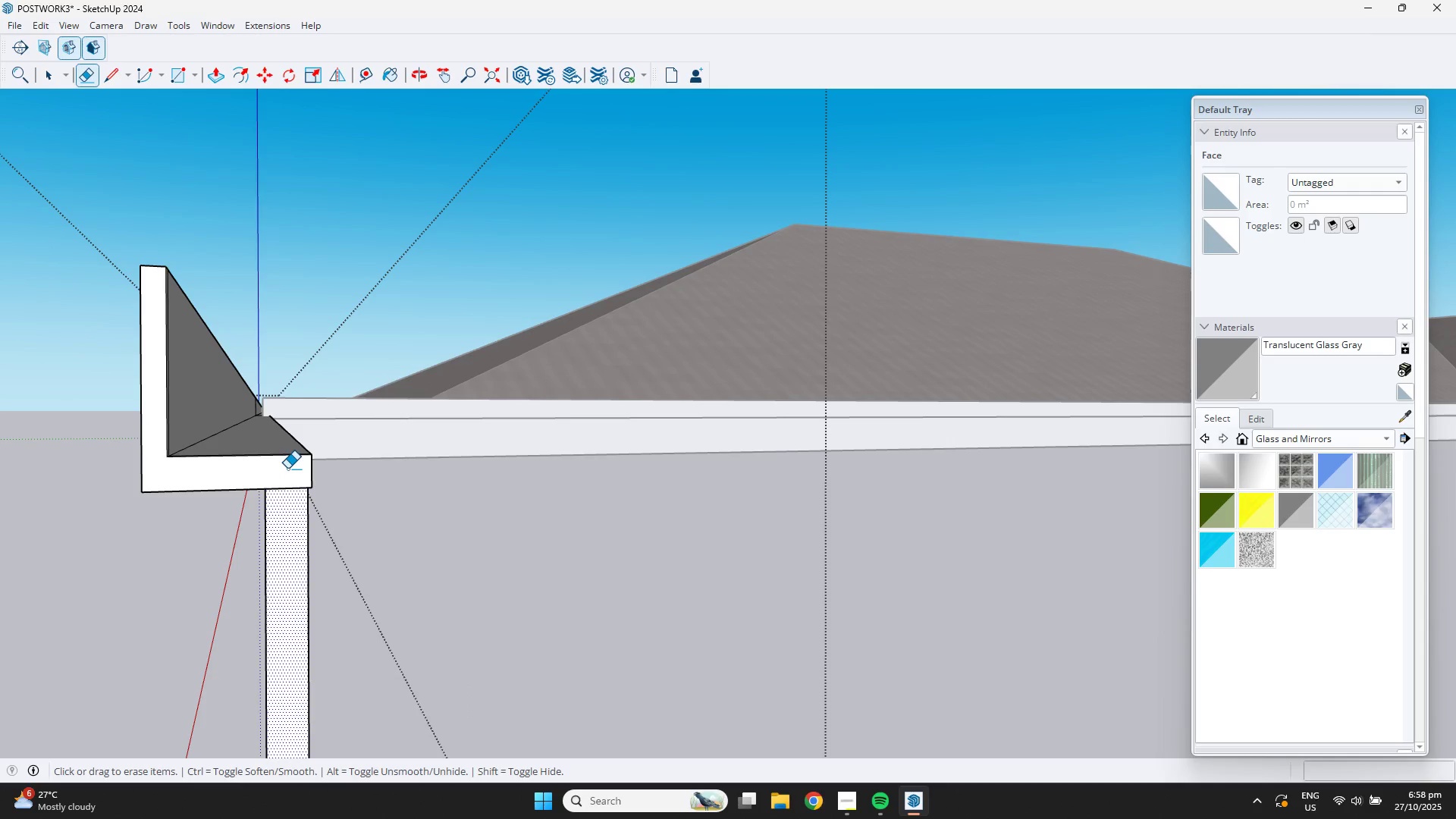 
left_click([287, 469])
 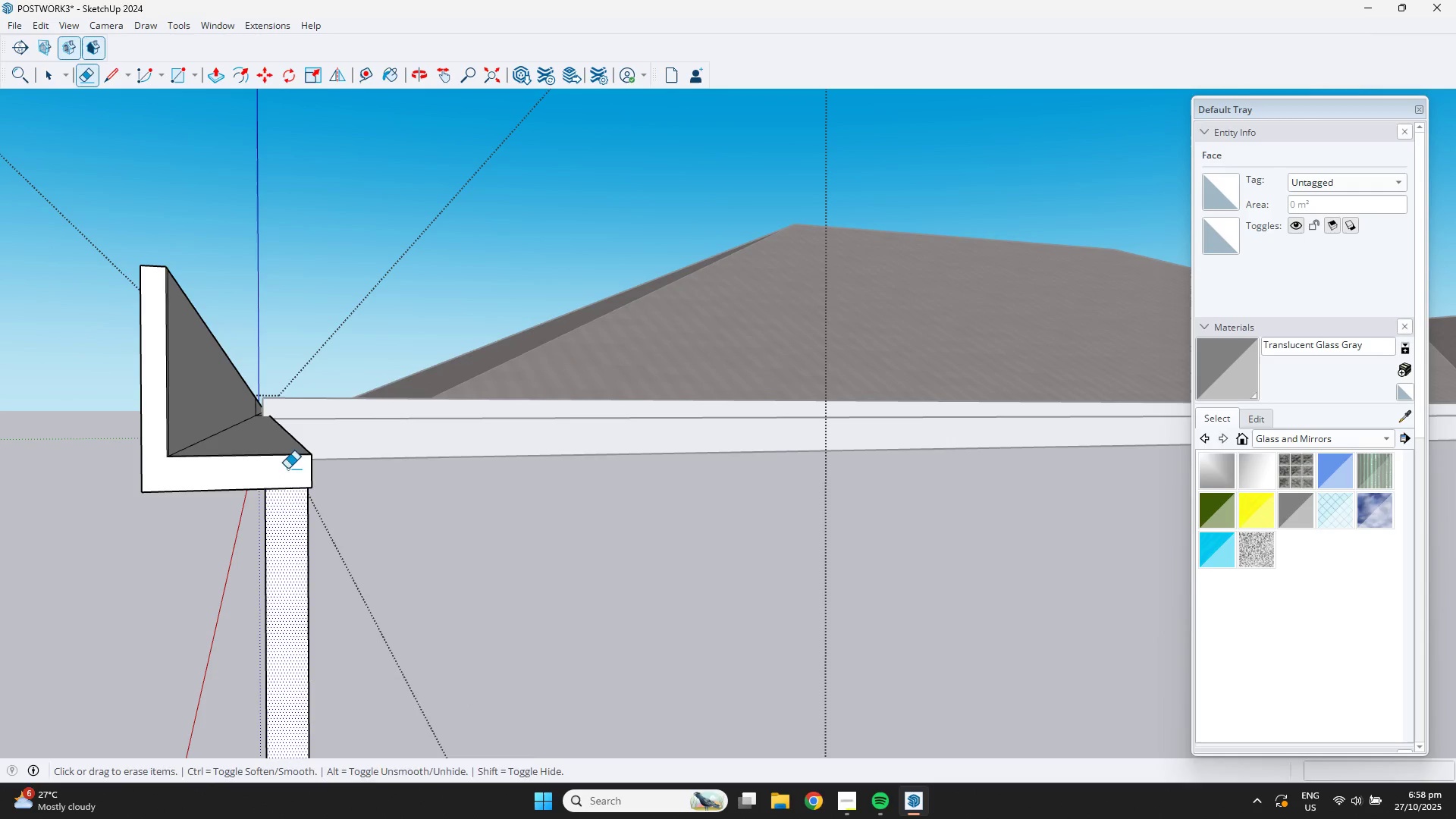 
key(Space)
 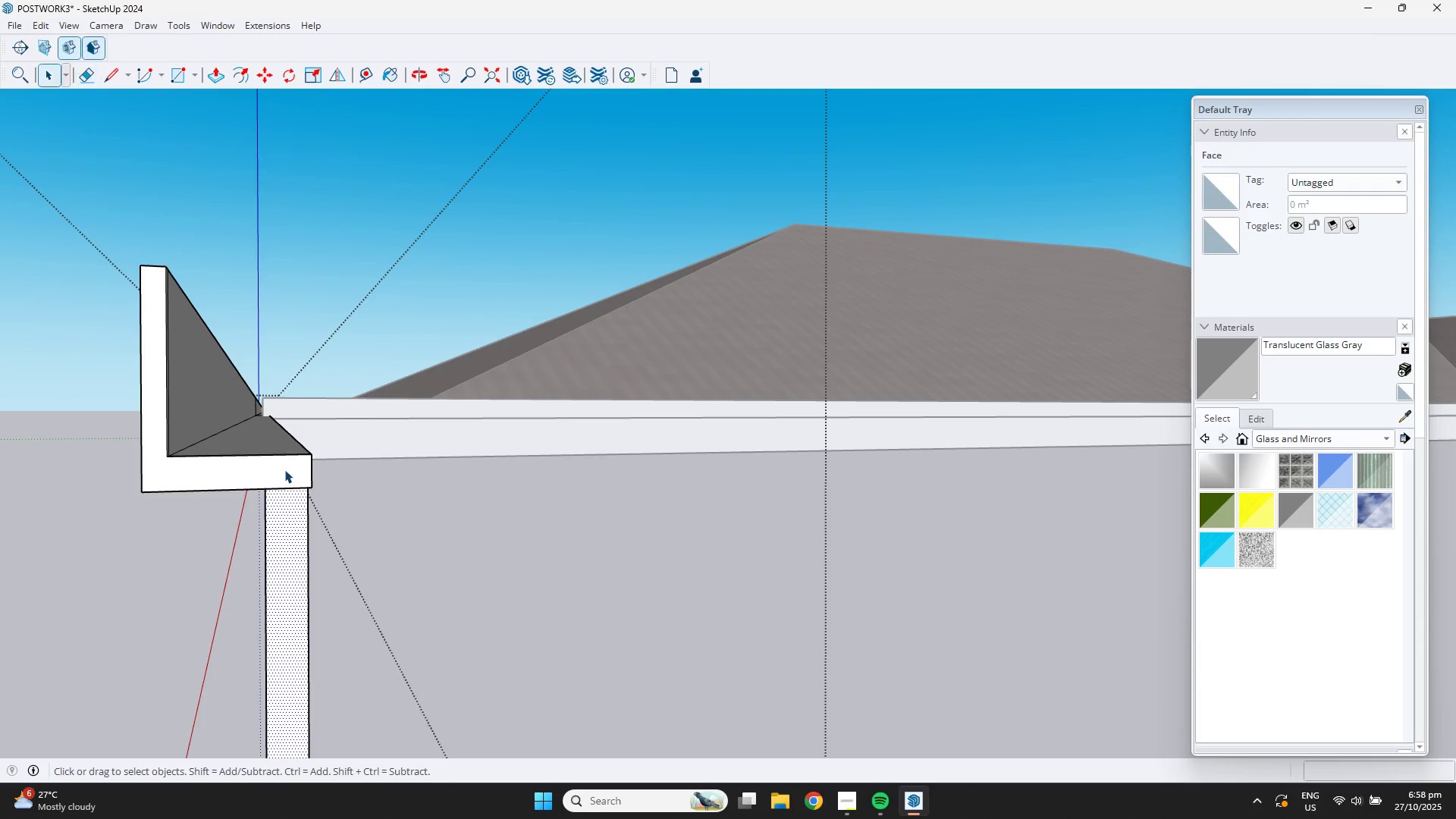 
left_click([284, 469])
 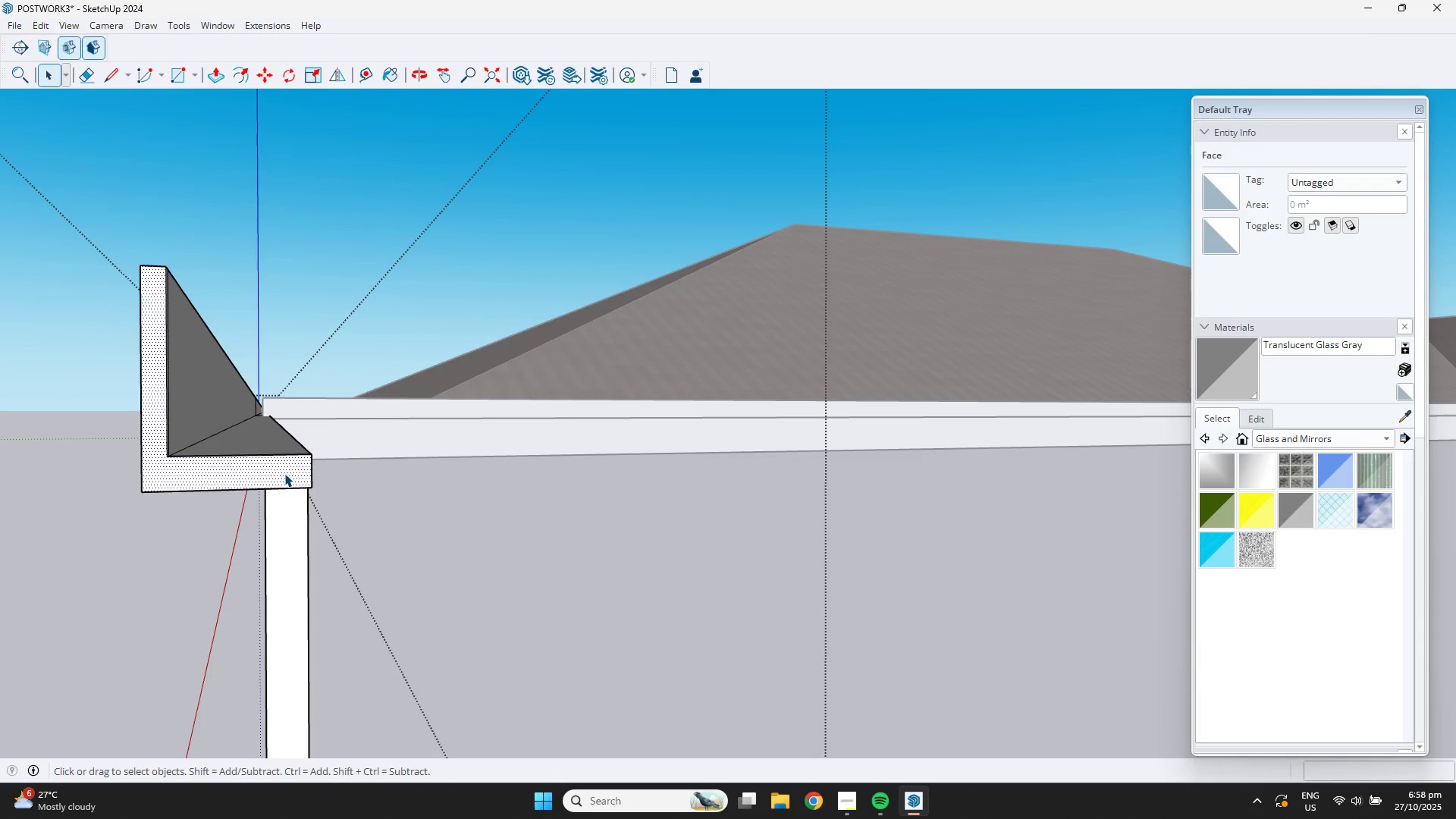 
left_click([284, 473])
 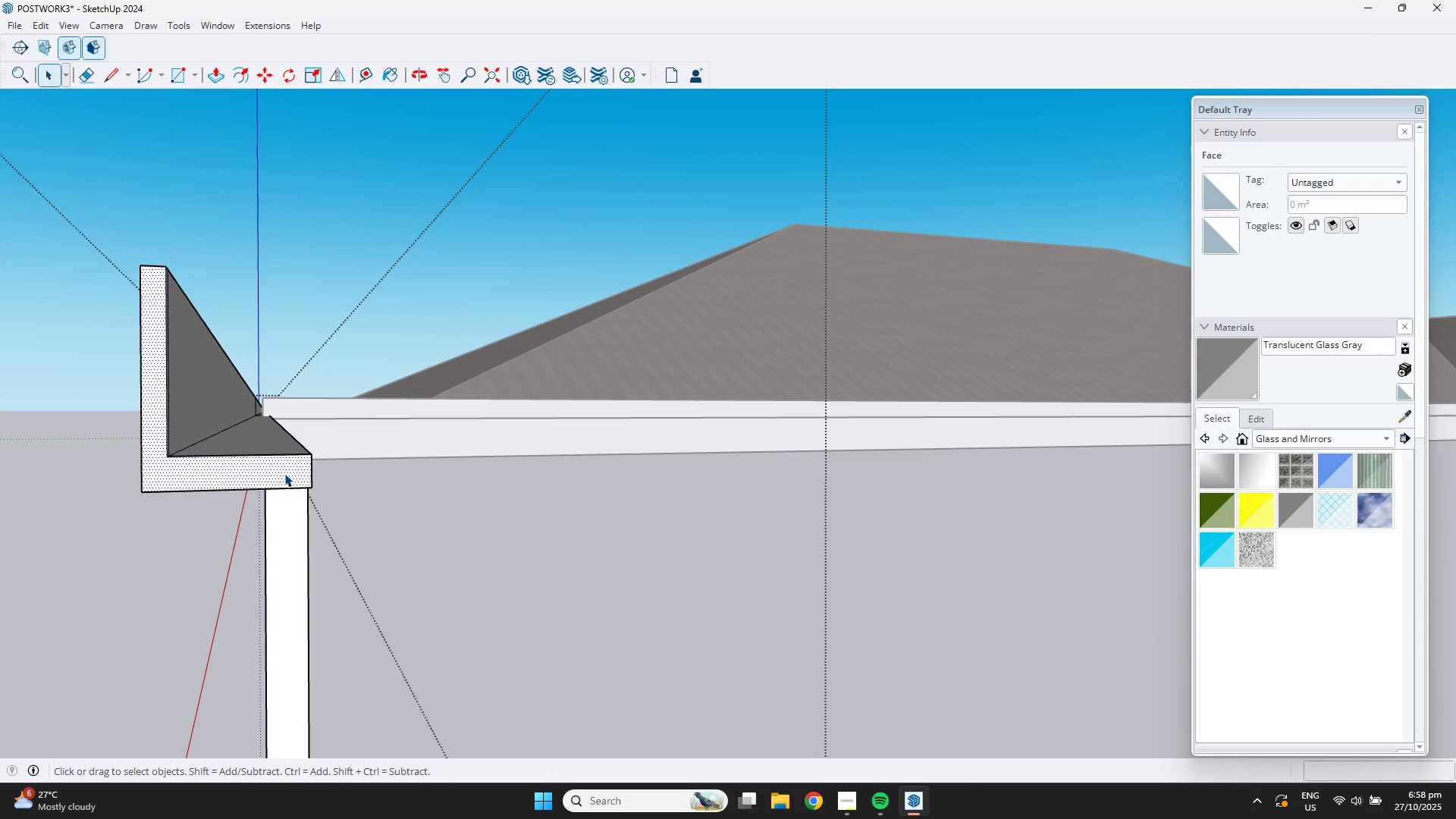 
key(P)
 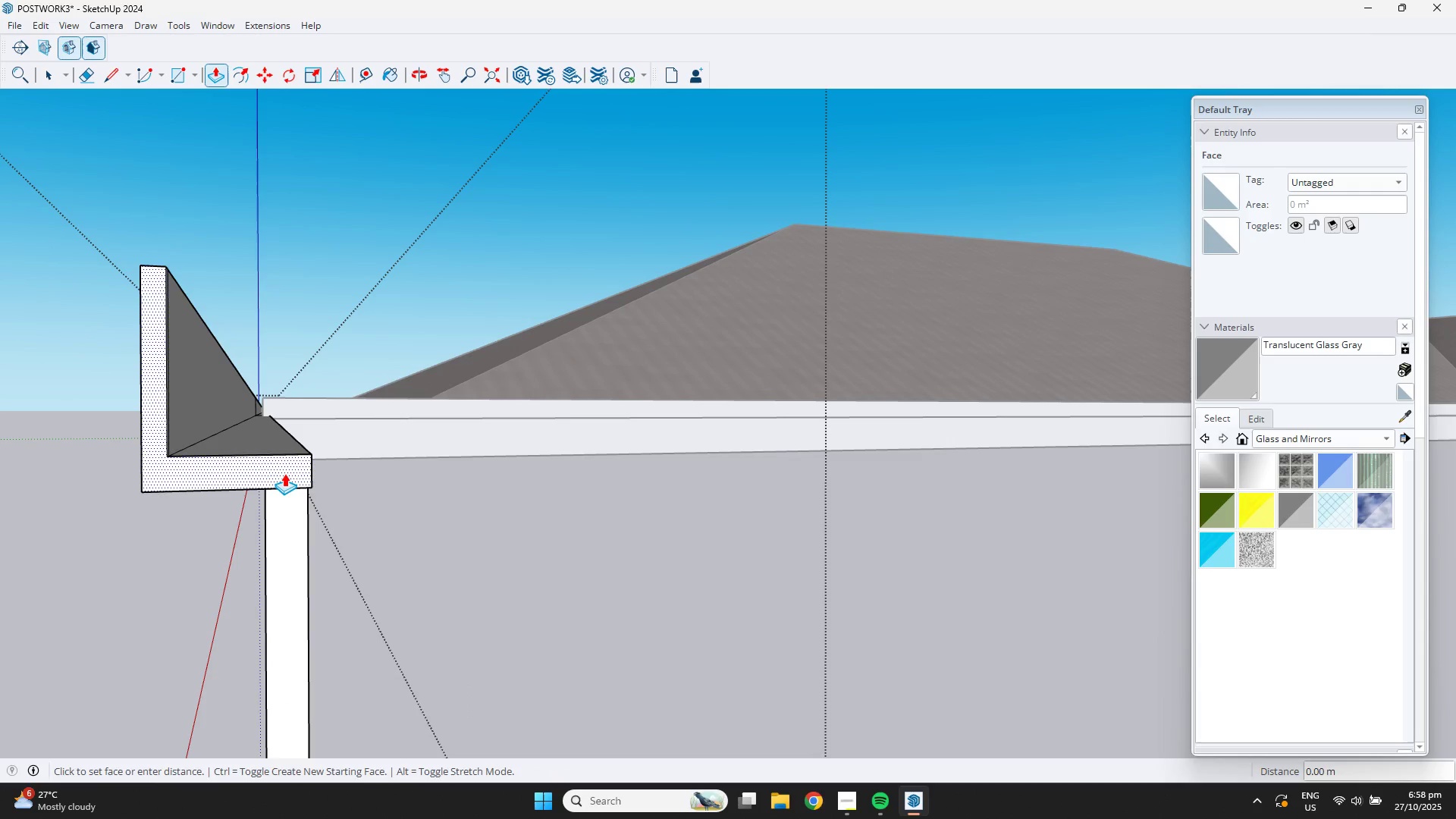 
left_click([284, 473])
 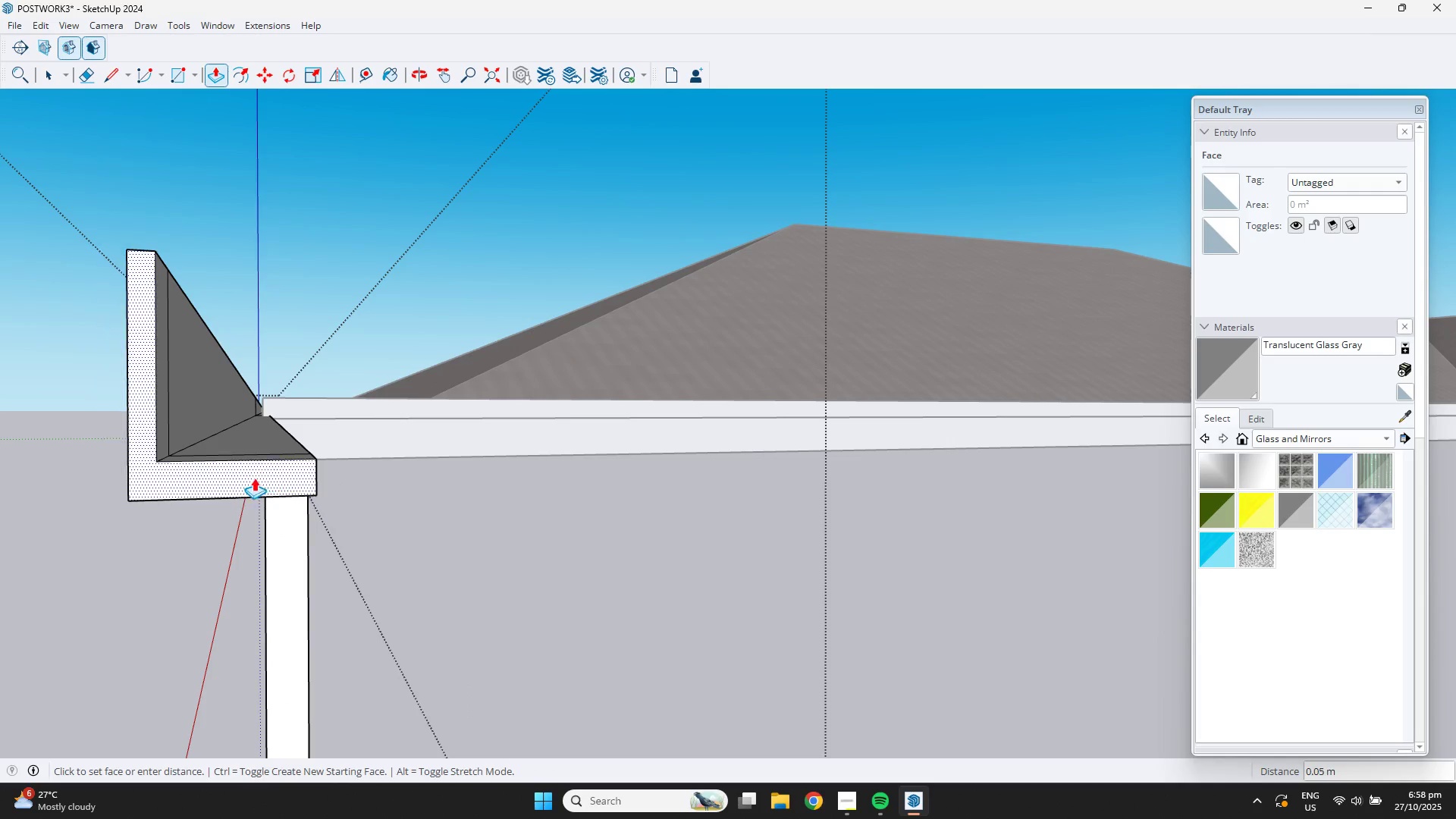 
scroll: coordinate [268, 490], scroll_direction: up, amount: 11.0
 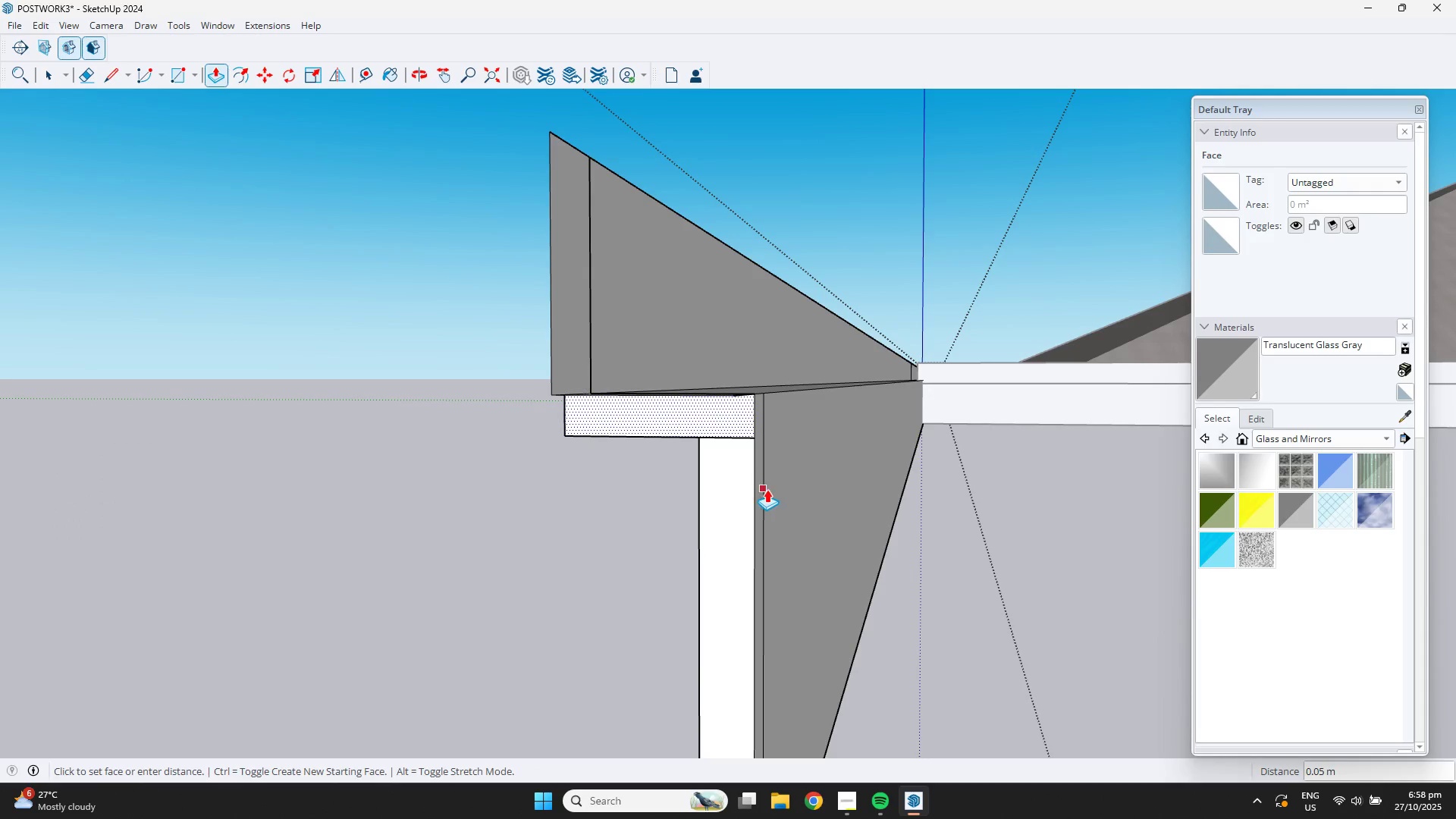 
left_click([756, 489])
 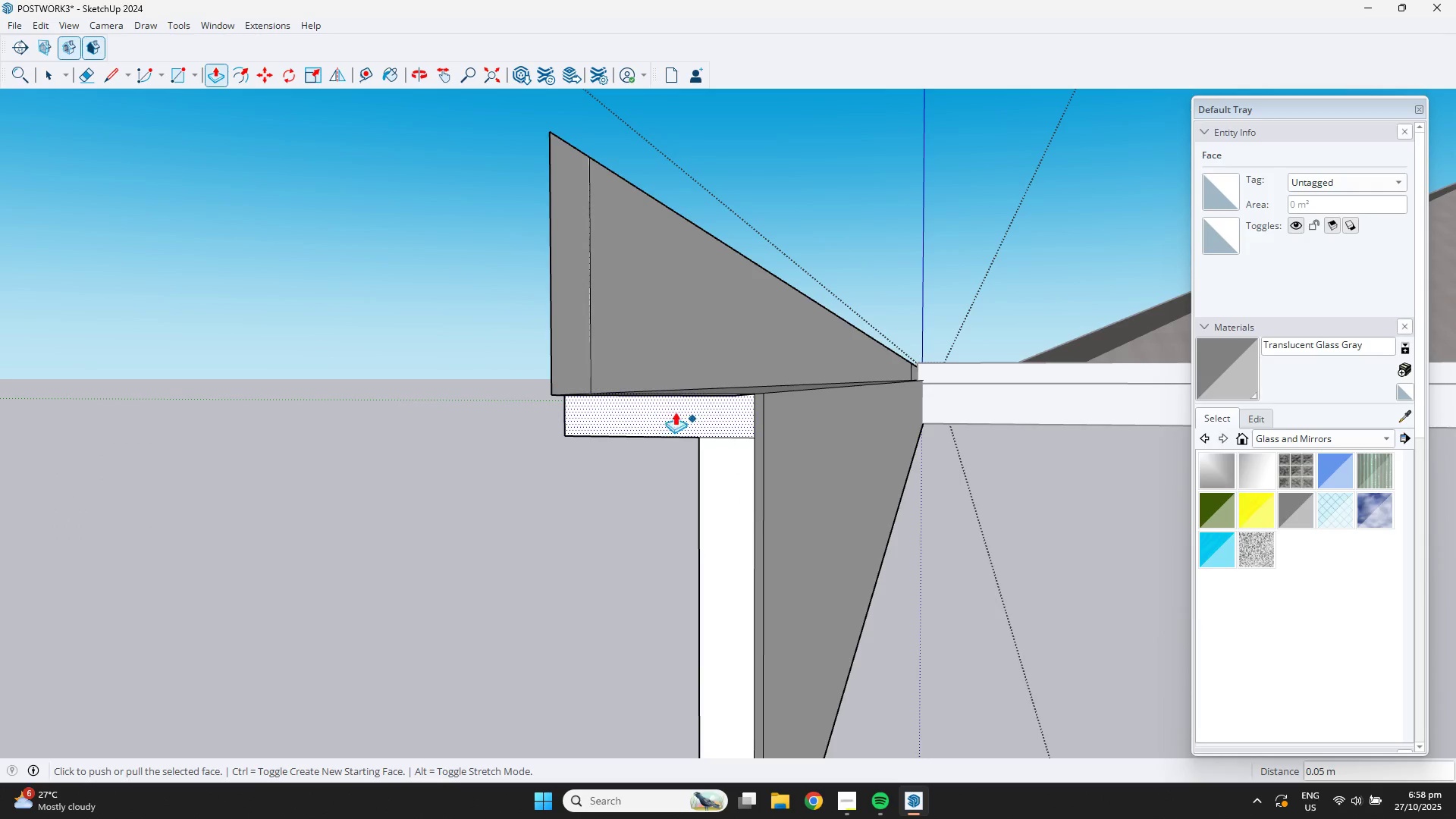 
scroll: coordinate [604, 401], scroll_direction: up, amount: 1.0
 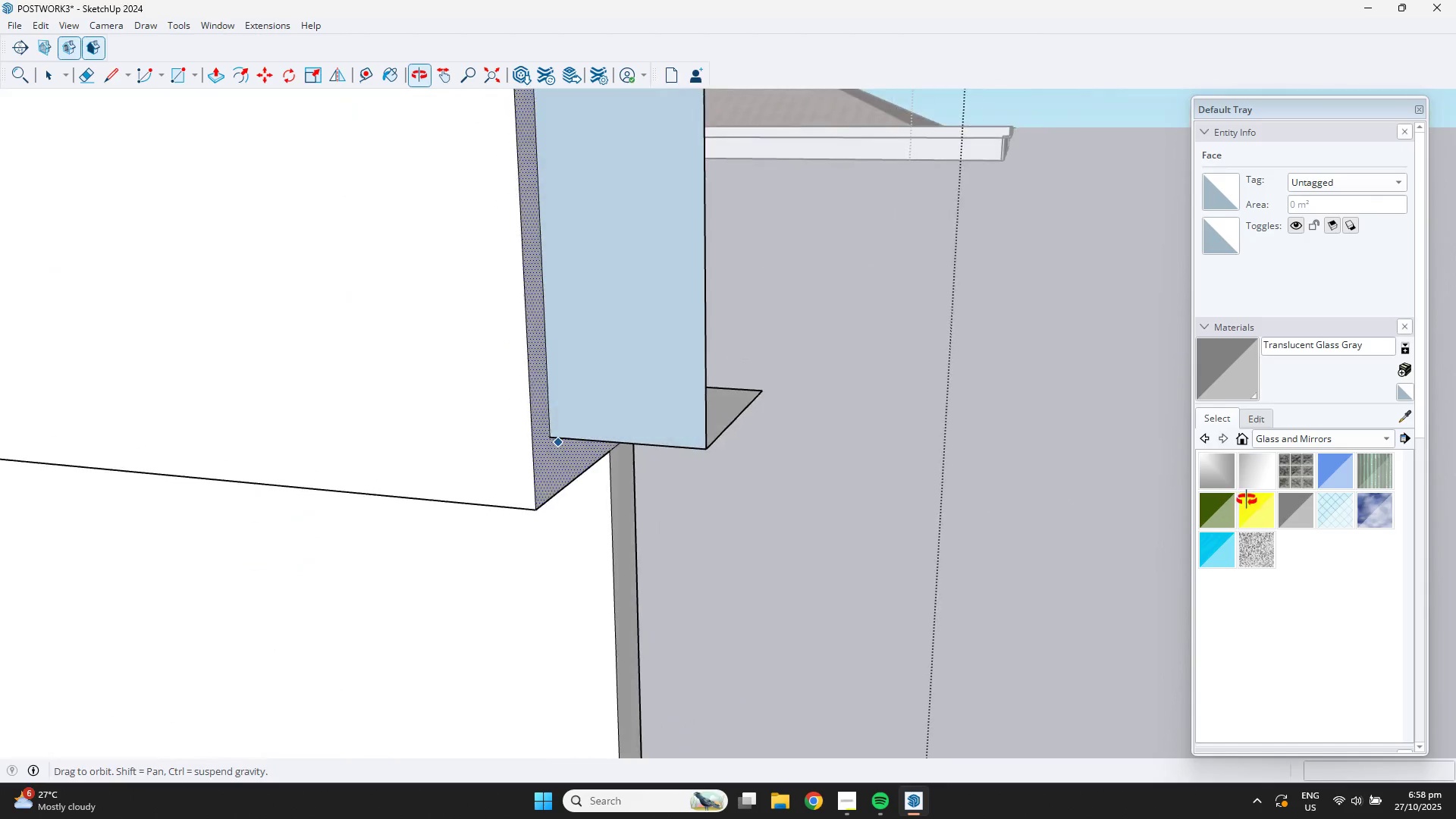 
key(E)
 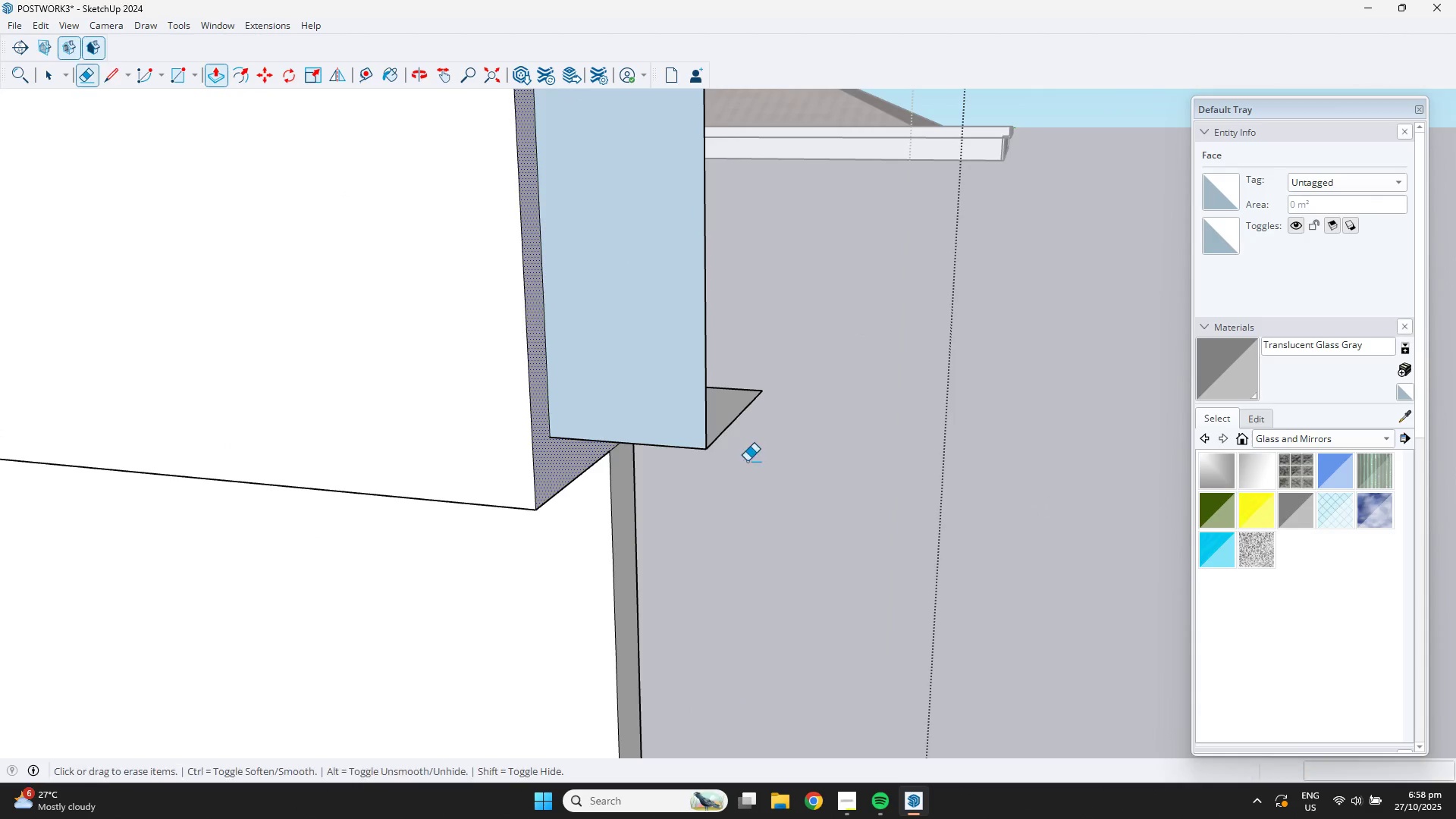 
left_click_drag(start_coordinate=[723, 457], to_coordinate=[686, 444])
 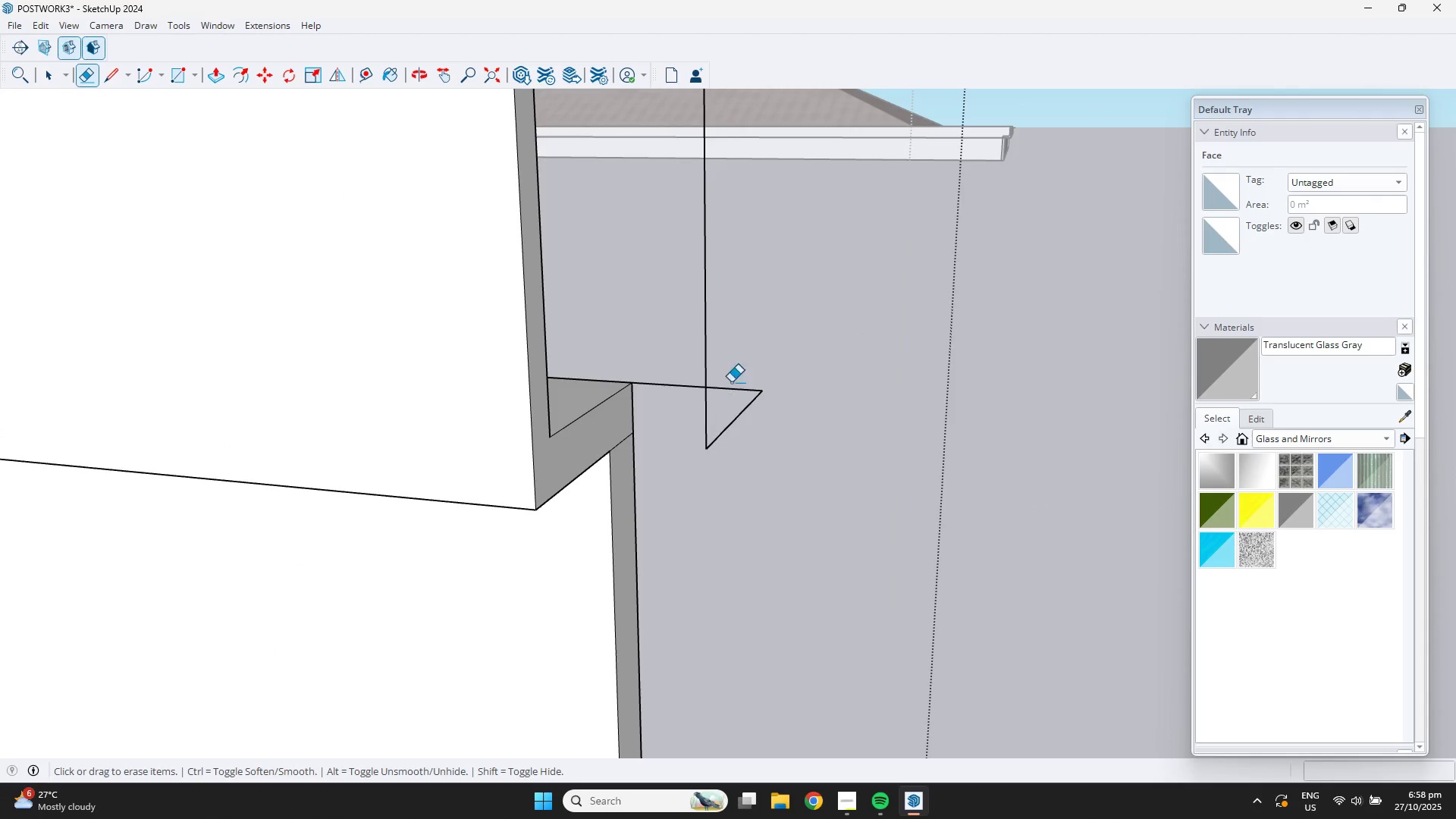 
left_click_drag(start_coordinate=[733, 377], to_coordinate=[699, 525])
 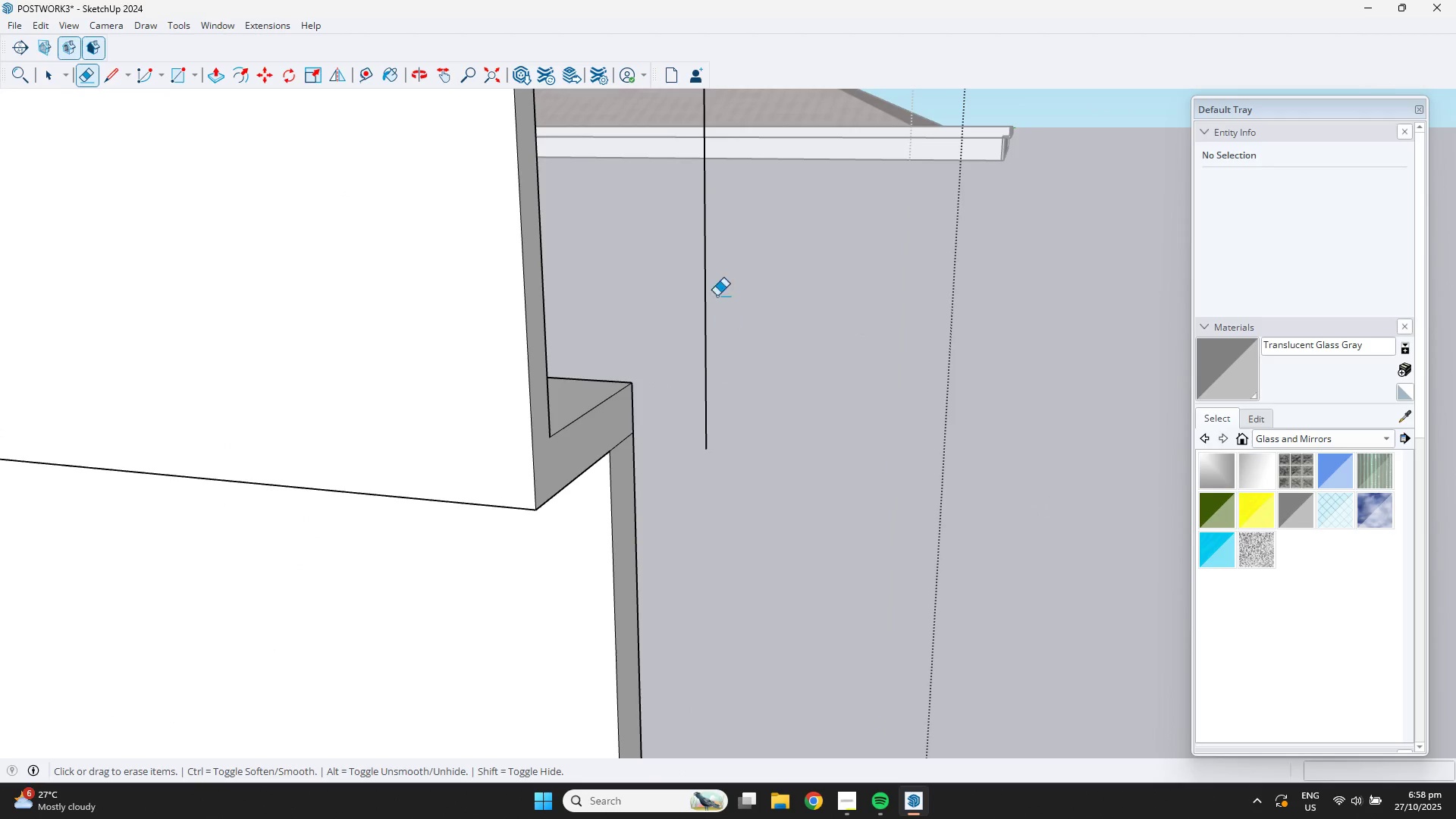 
scroll: coordinate [721, 302], scroll_direction: down, amount: 2.0
 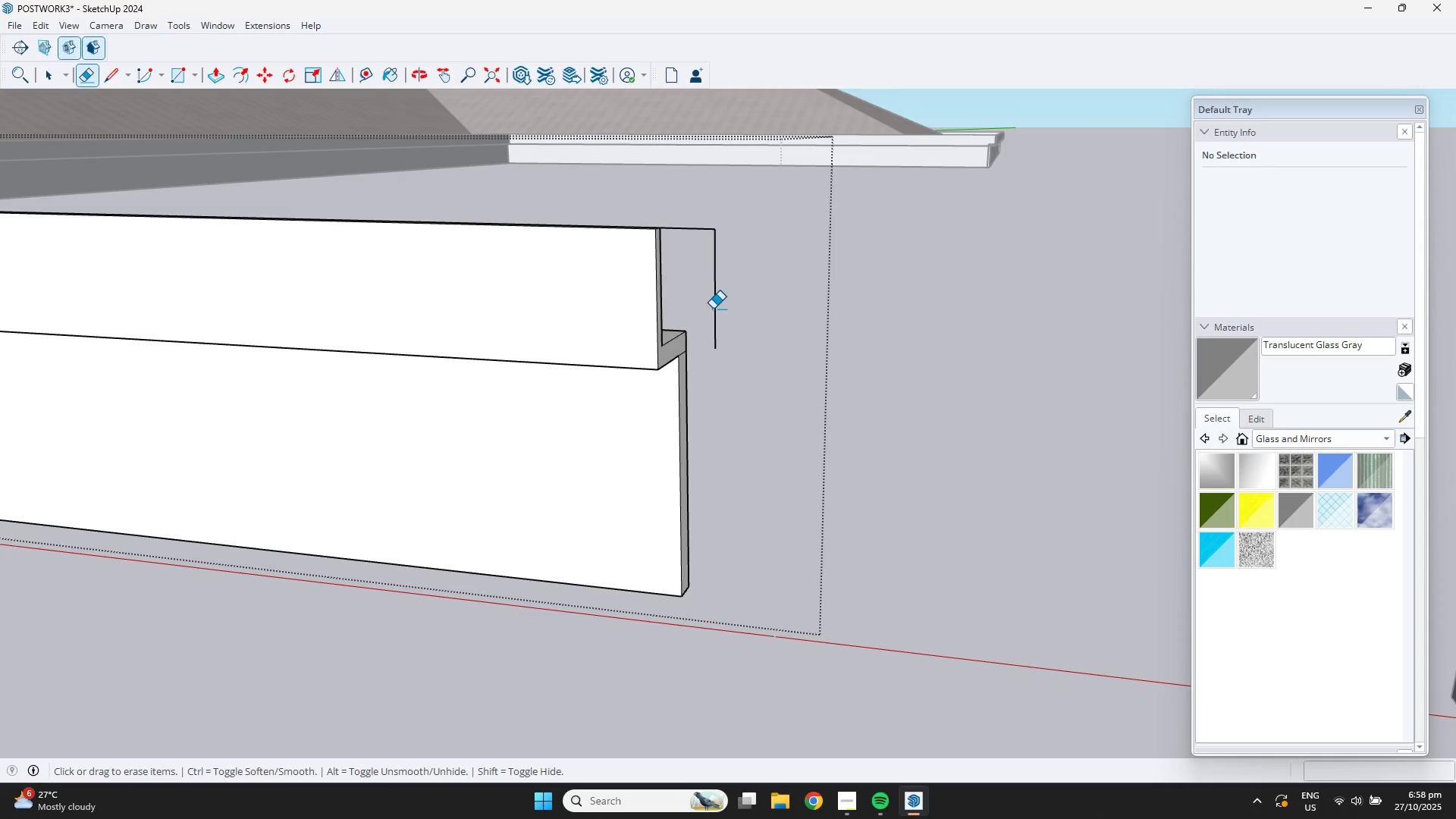 
left_click_drag(start_coordinate=[713, 309], to_coordinate=[723, 288])
 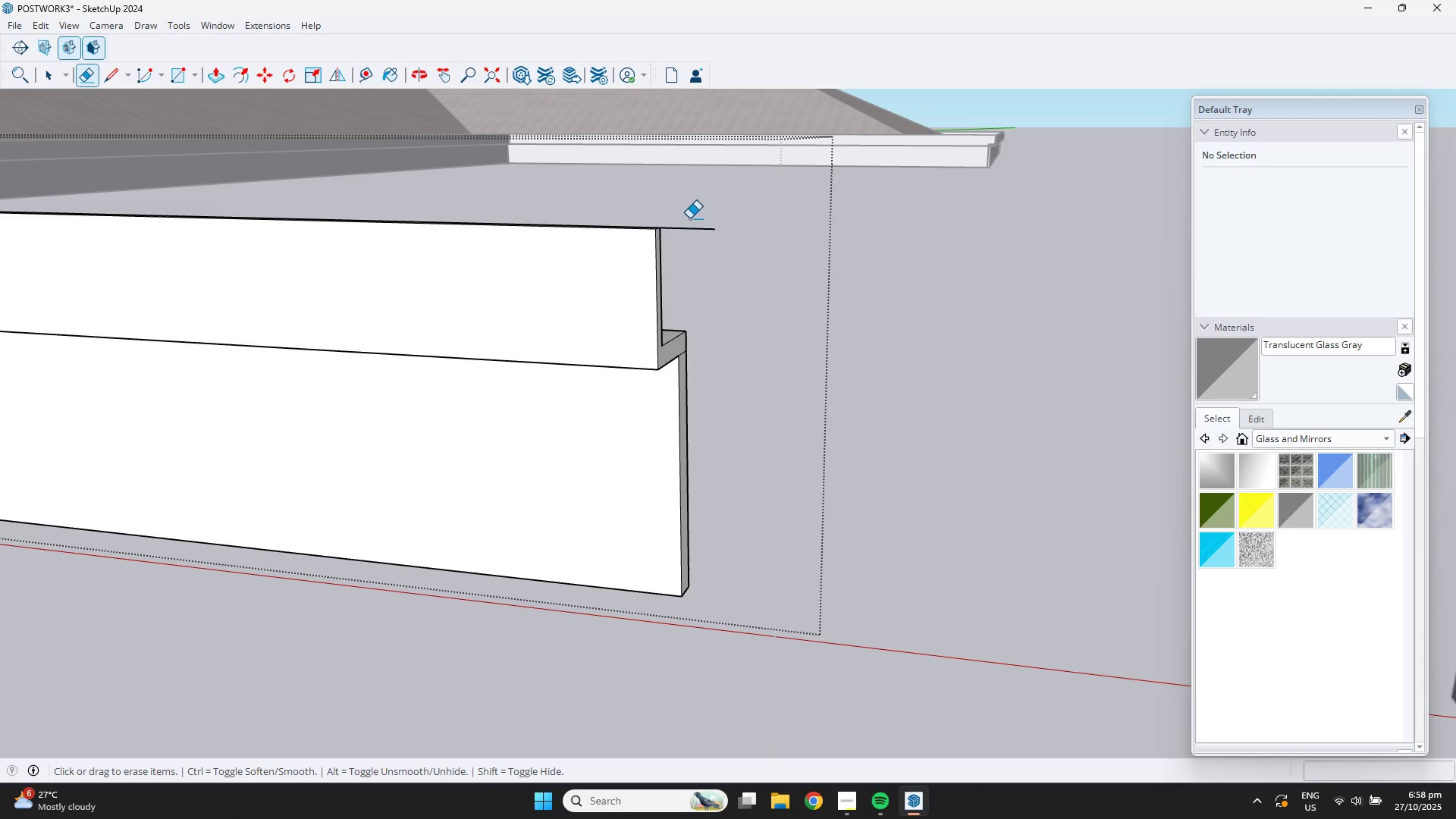 
left_click_drag(start_coordinate=[689, 218], to_coordinate=[698, 247])
 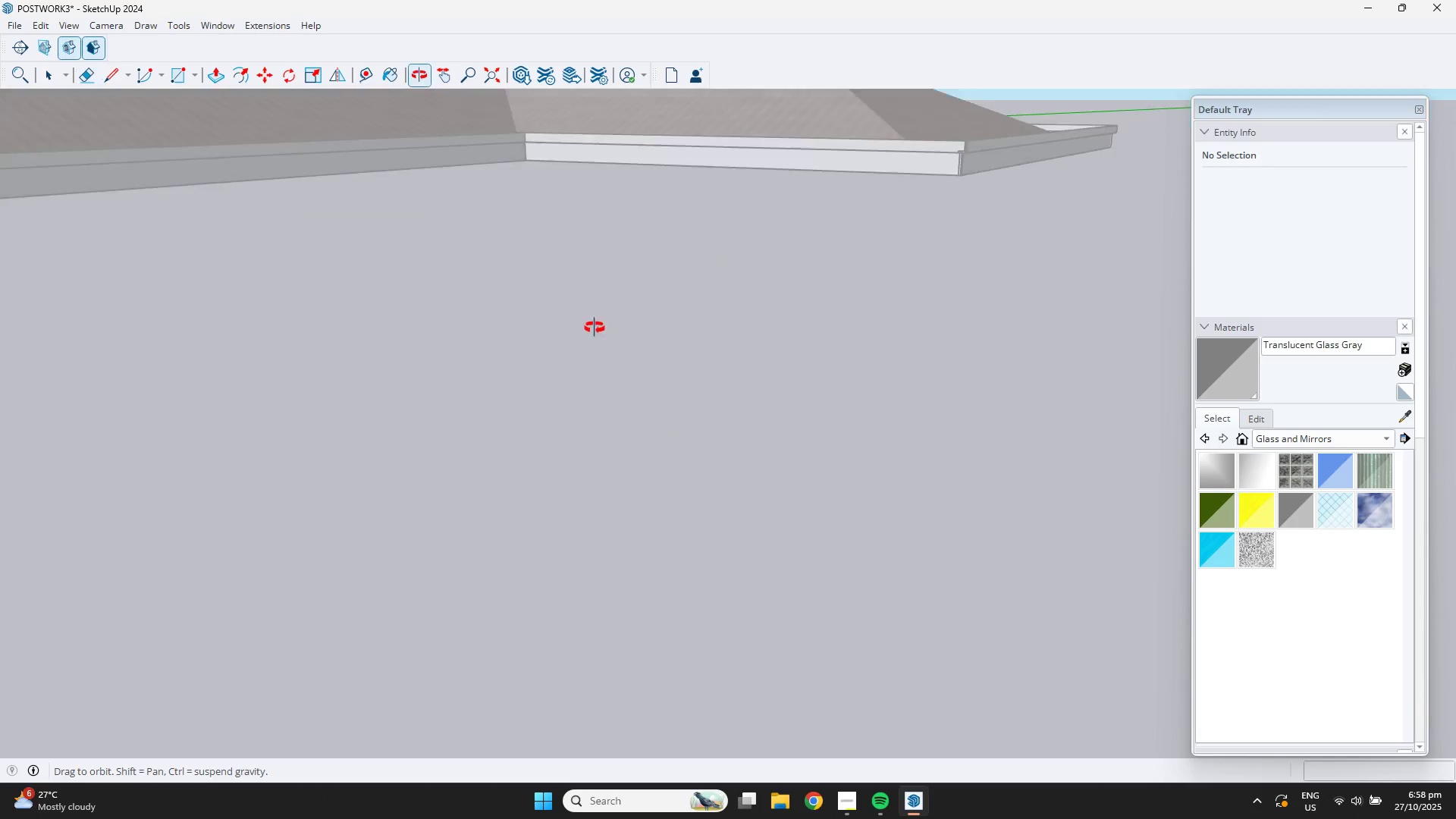 
scroll: coordinate [459, 375], scroll_direction: down, amount: 9.0
 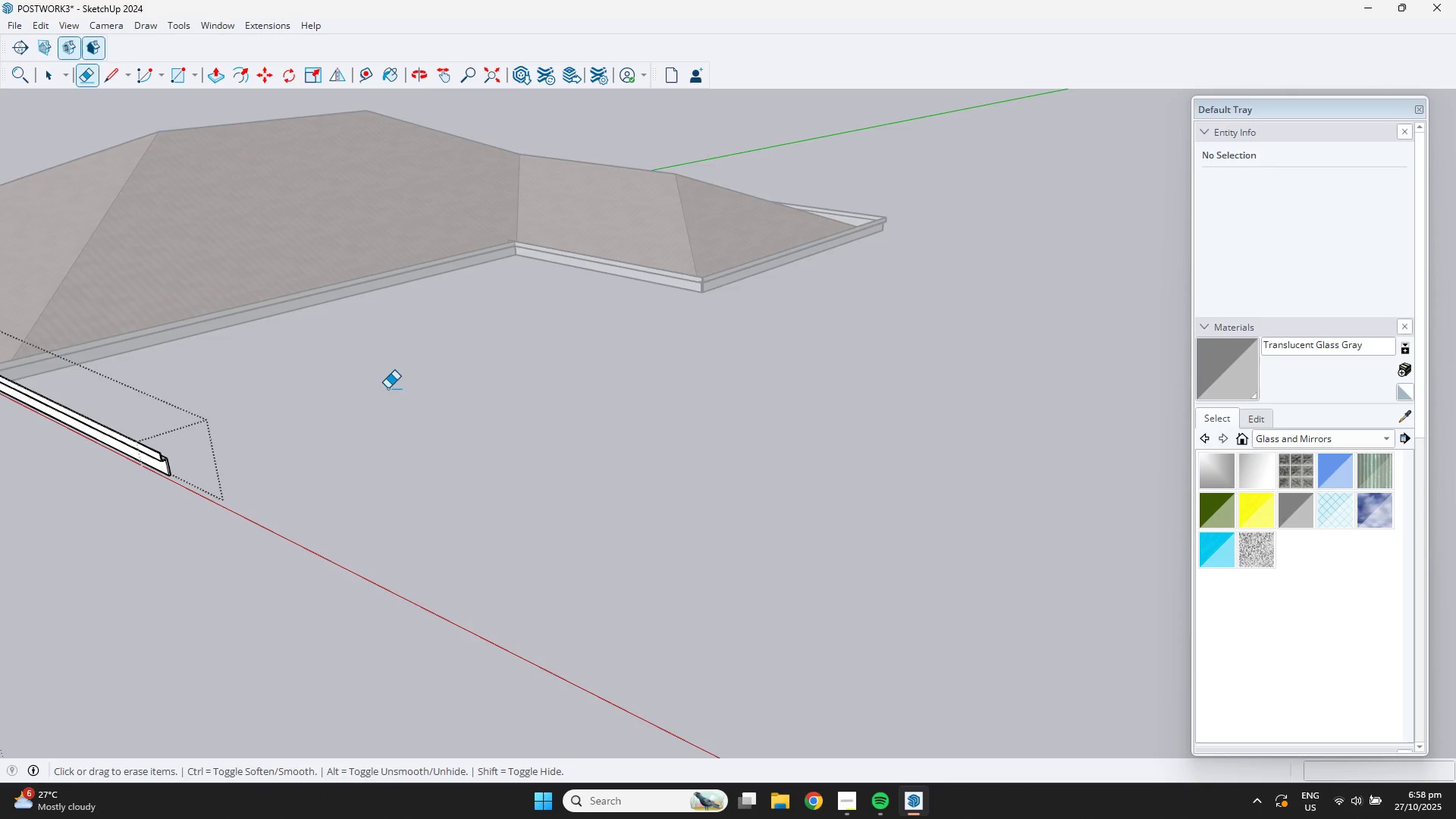 
hold_key(key=ShiftLeft, duration=0.34)
 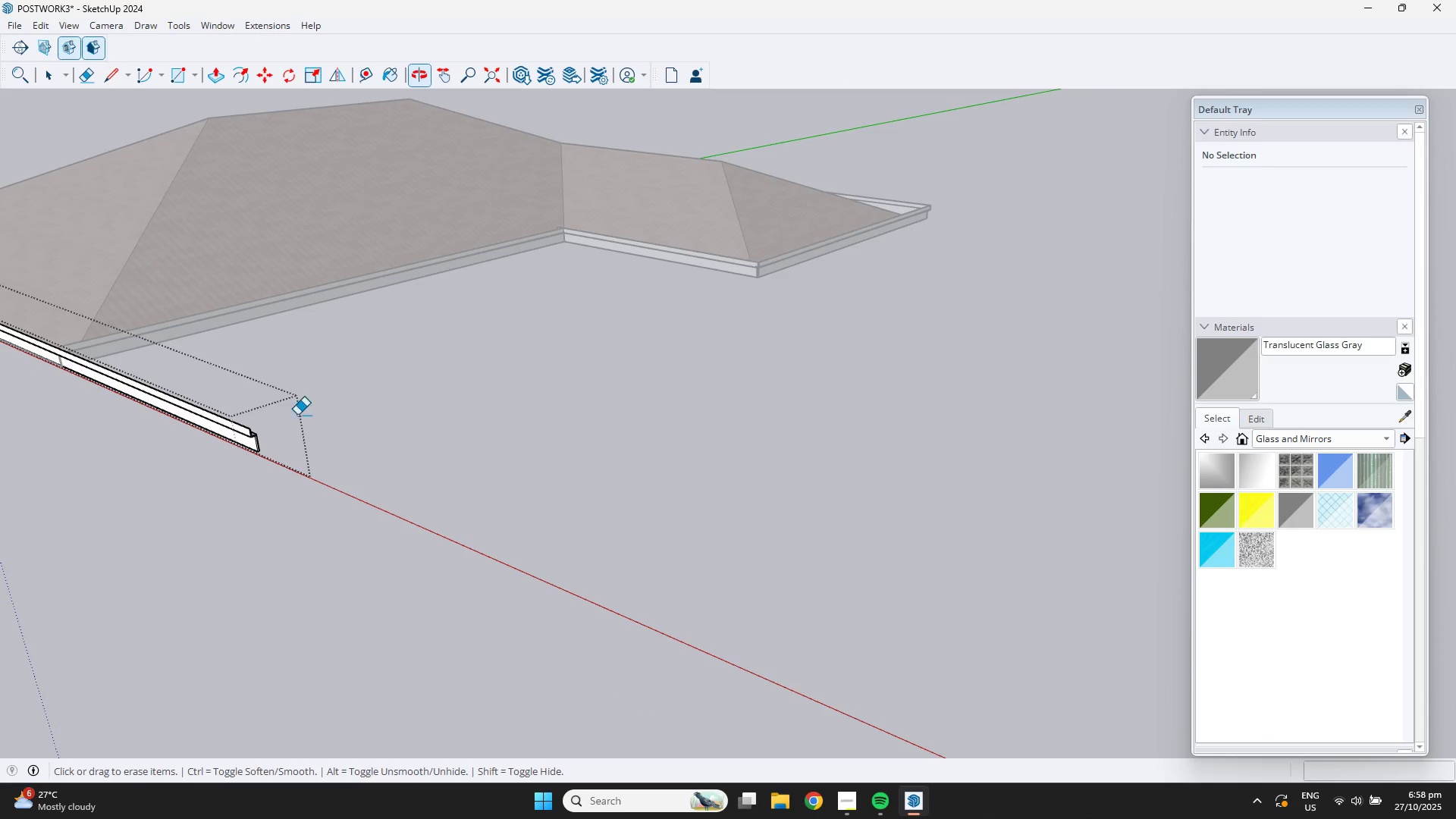 
scroll: coordinate [318, 417], scroll_direction: up, amount: 37.0
 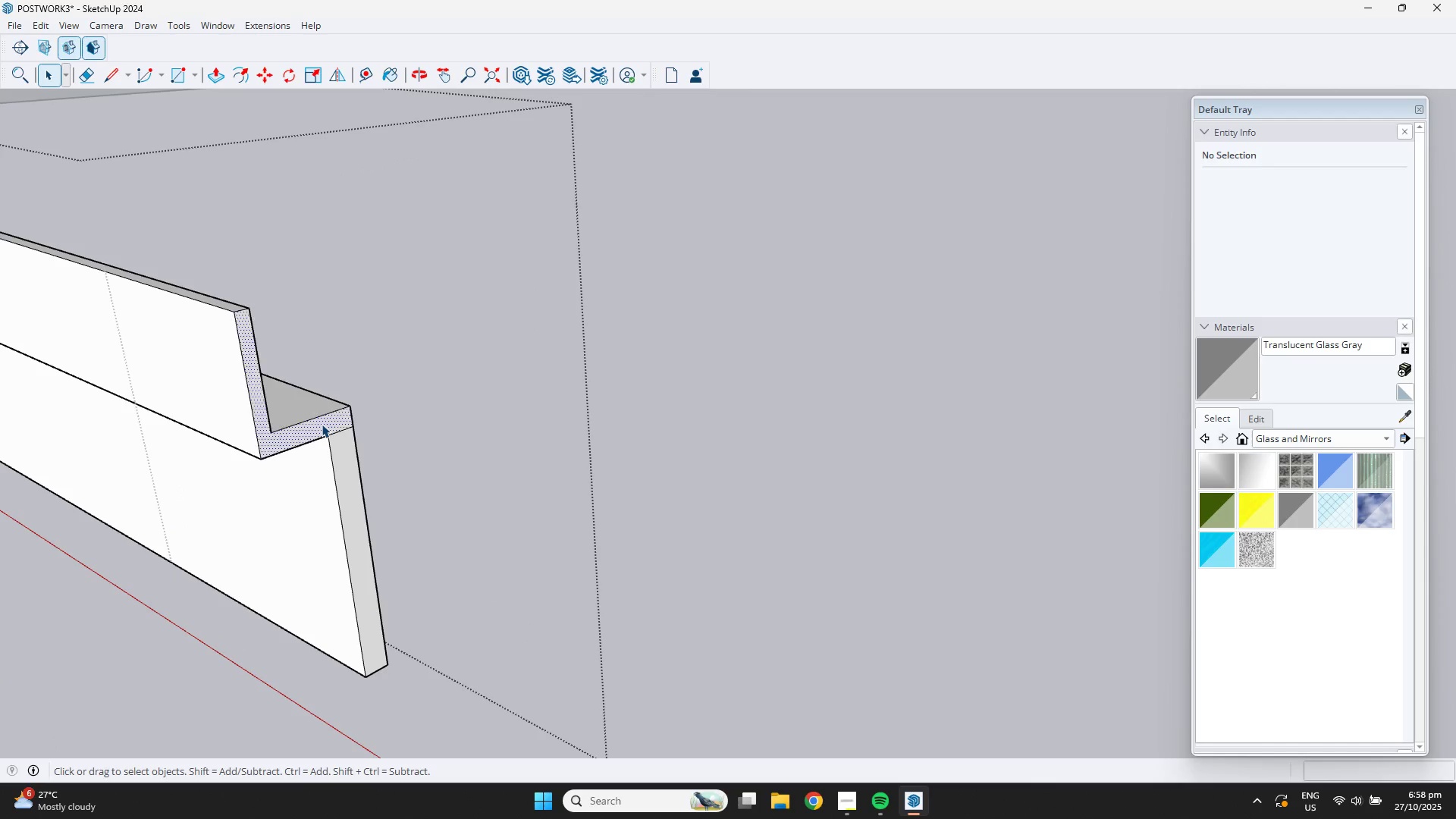 
key(Space)
 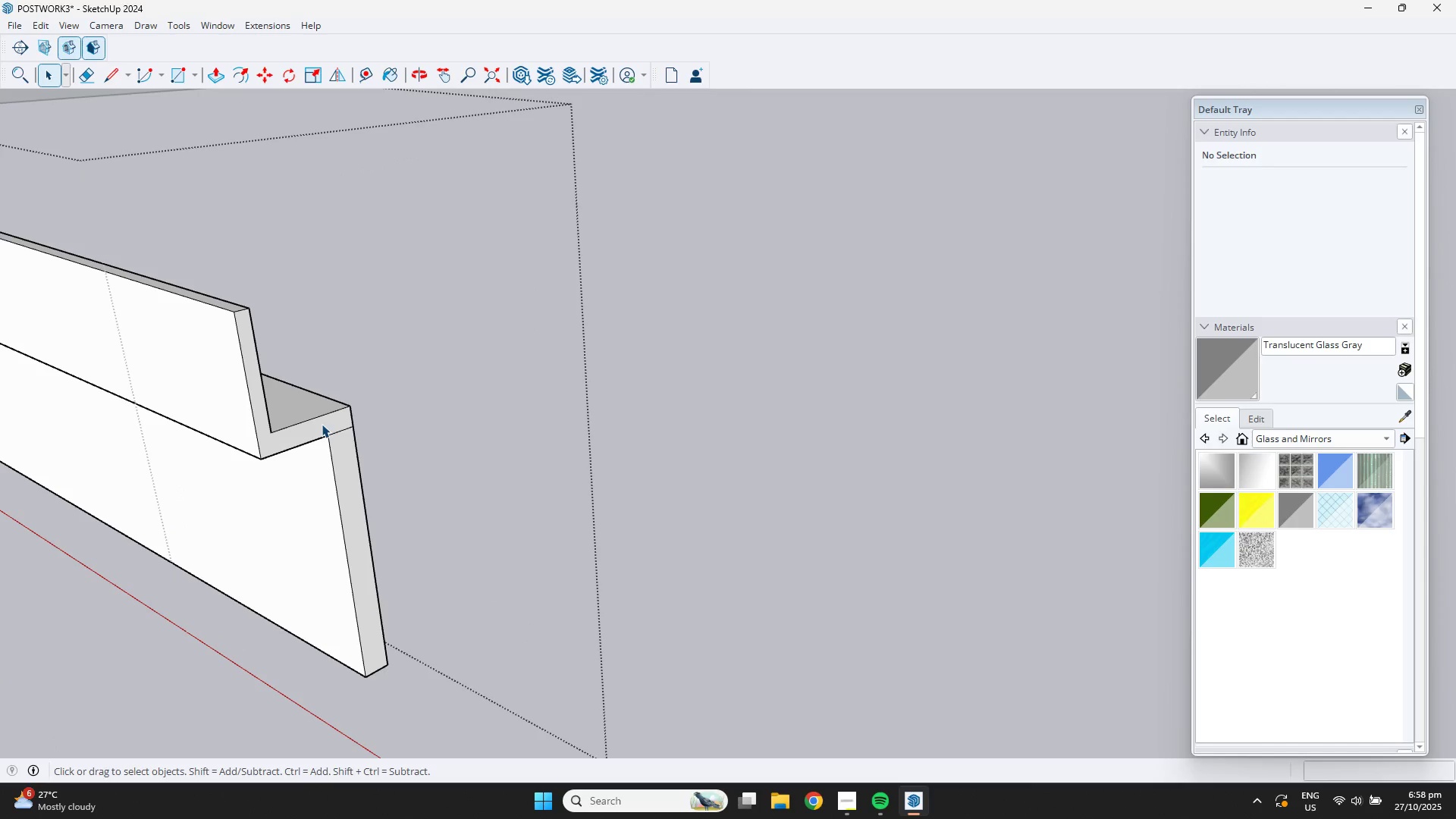 
double_click([322, 424])
 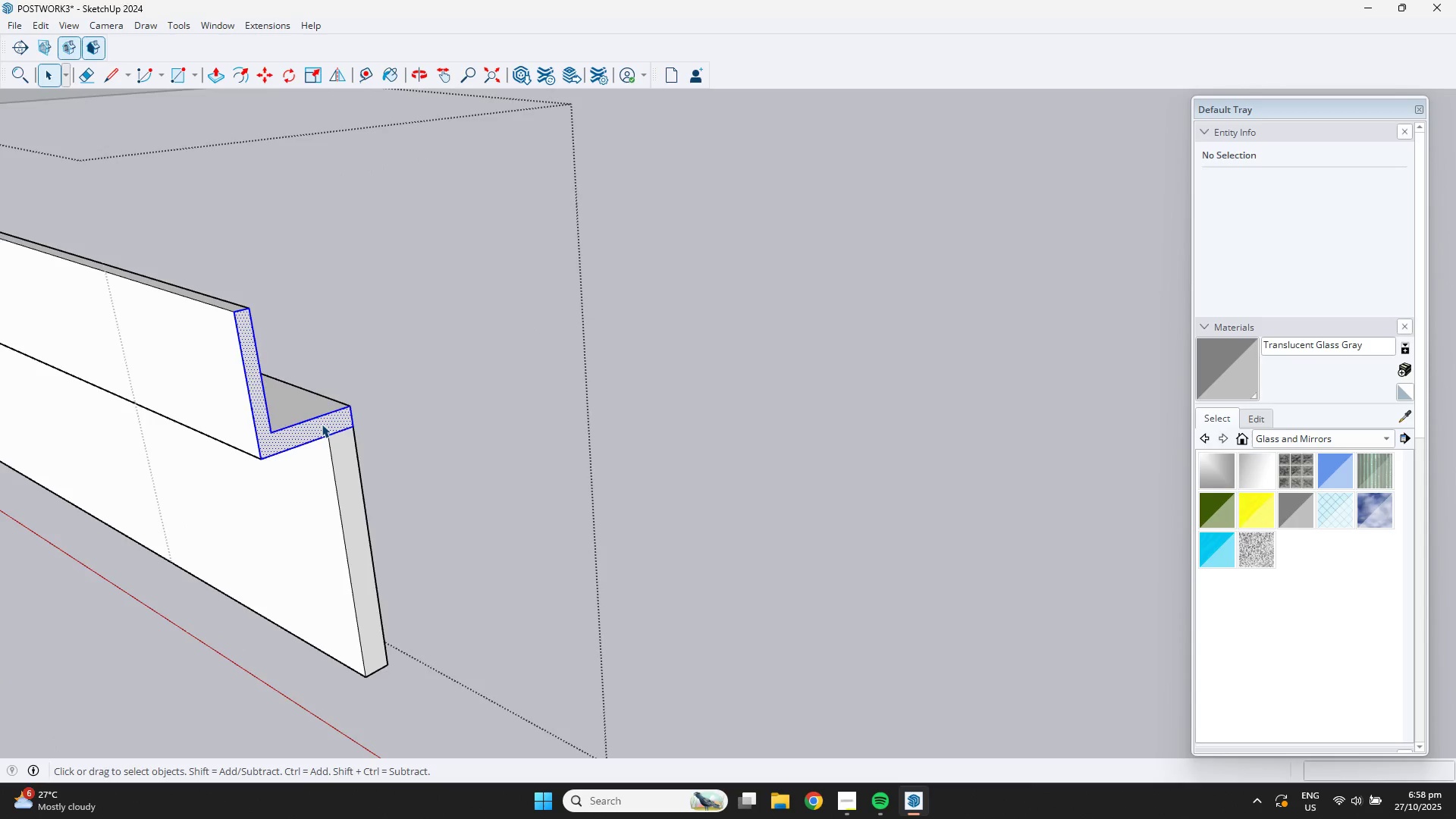 
scroll: coordinate [322, 424], scroll_direction: up, amount: 4.0
 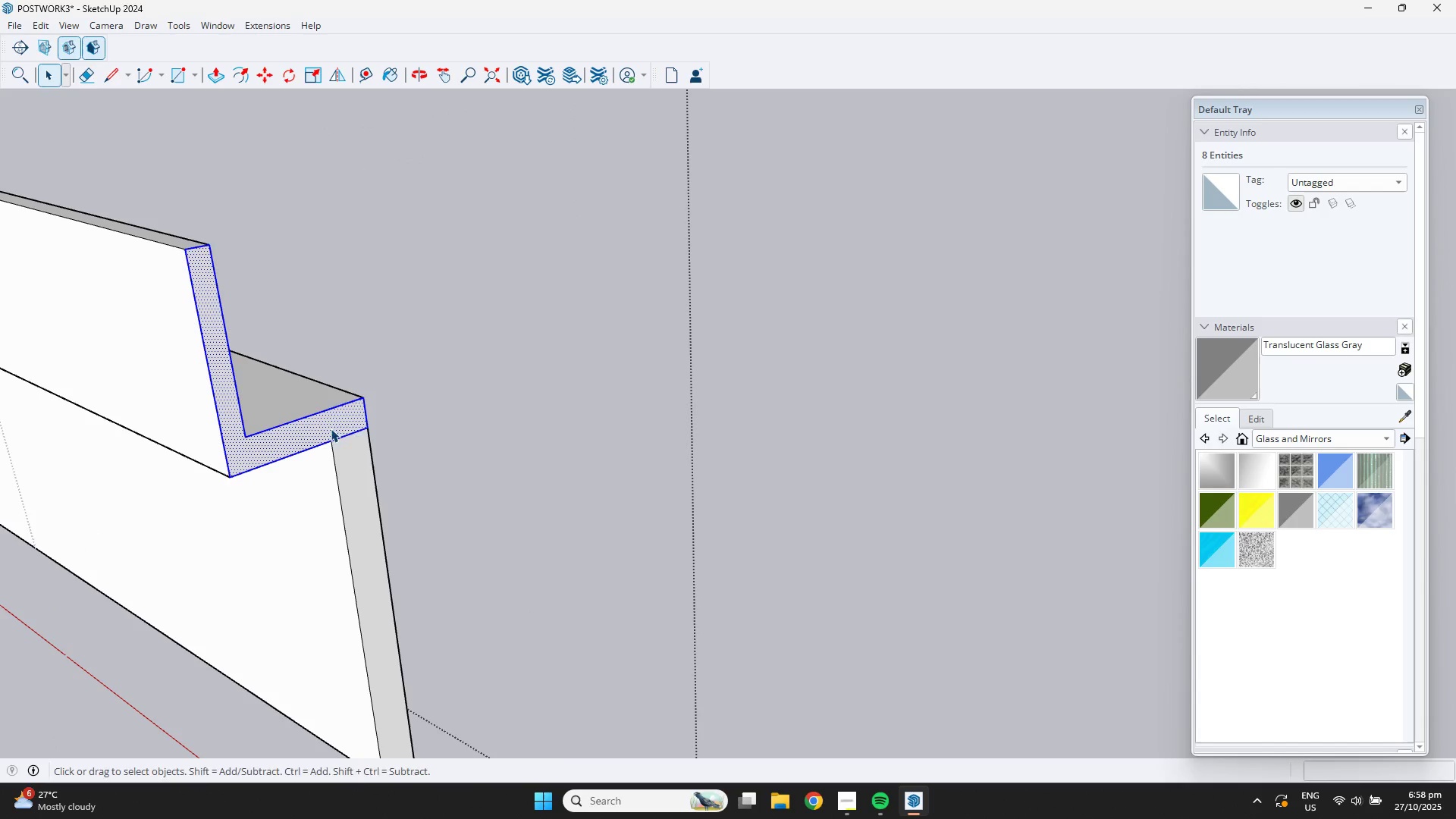 
key(E)
 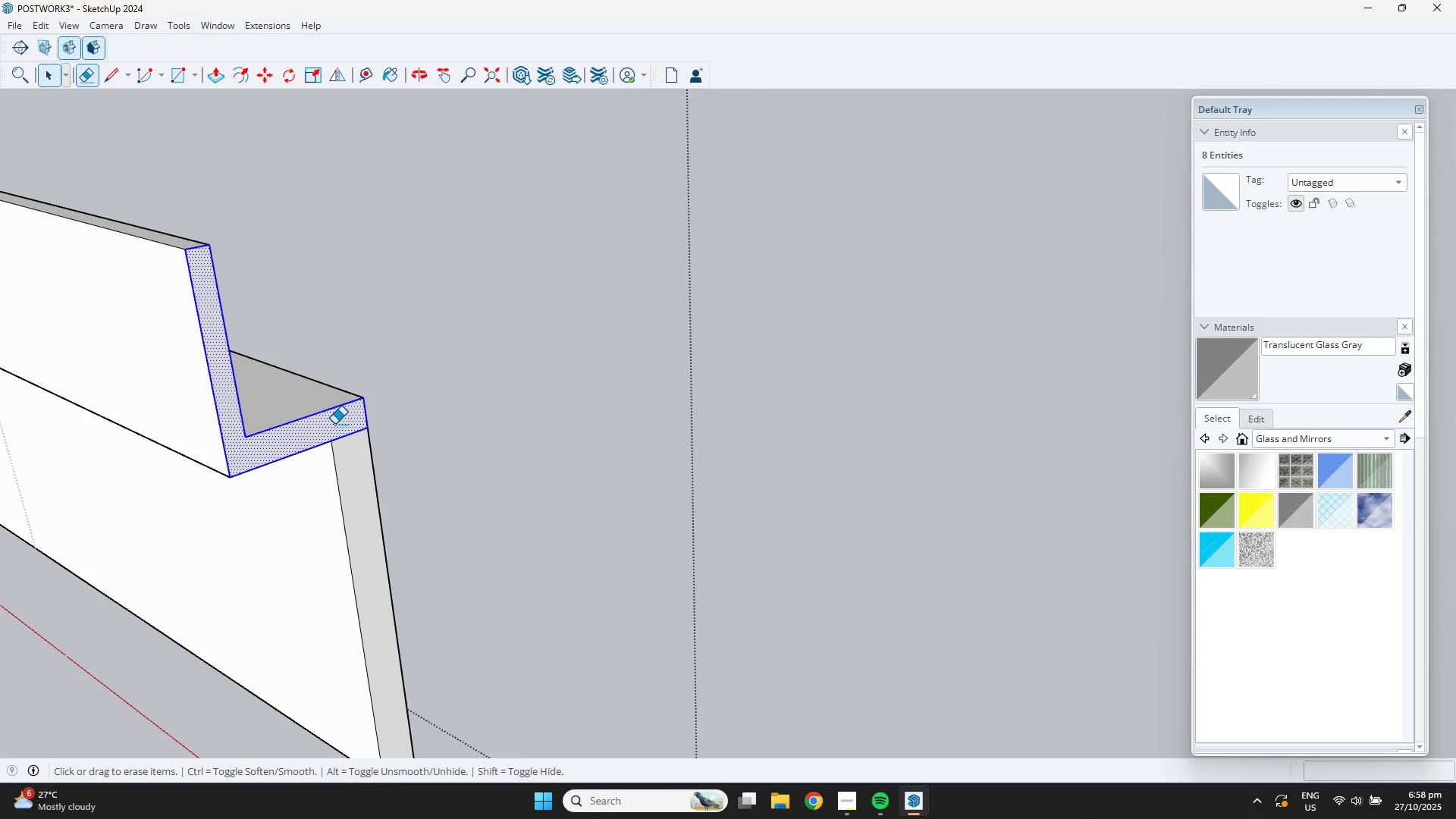 
left_click_drag(start_coordinate=[335, 424], to_coordinate=[339, 441])
 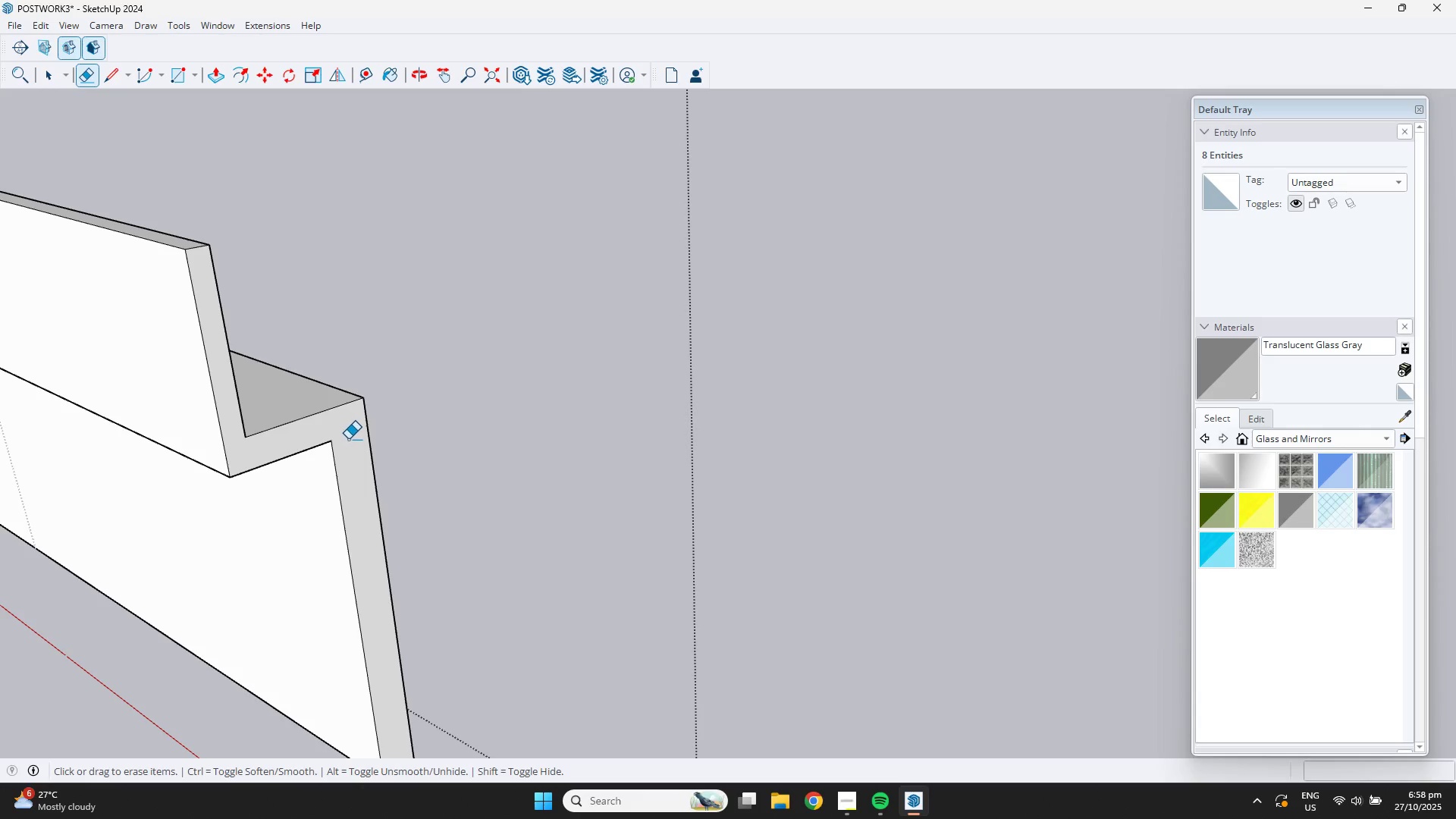 
key(Space)
 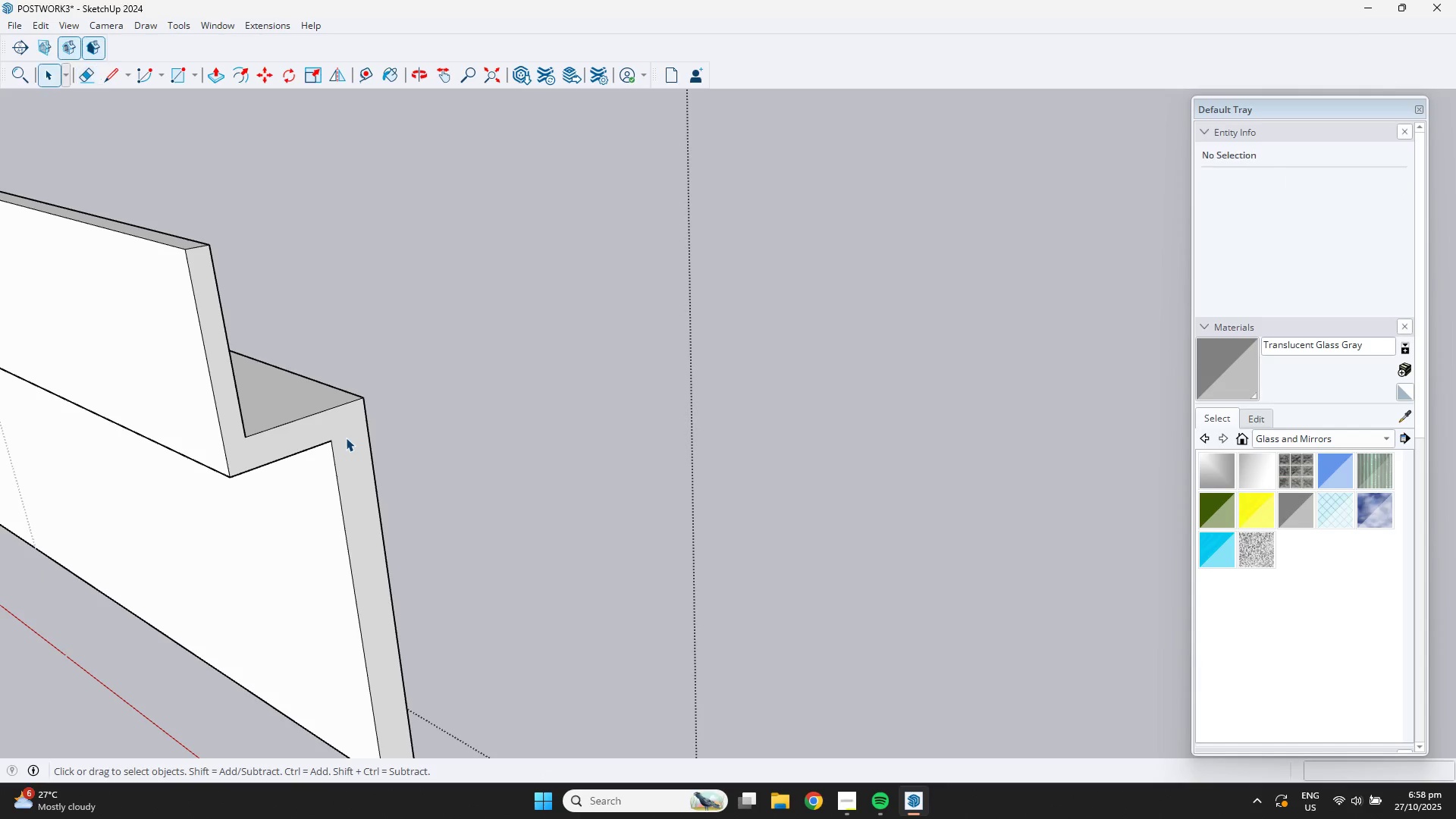 
left_click([346, 438])
 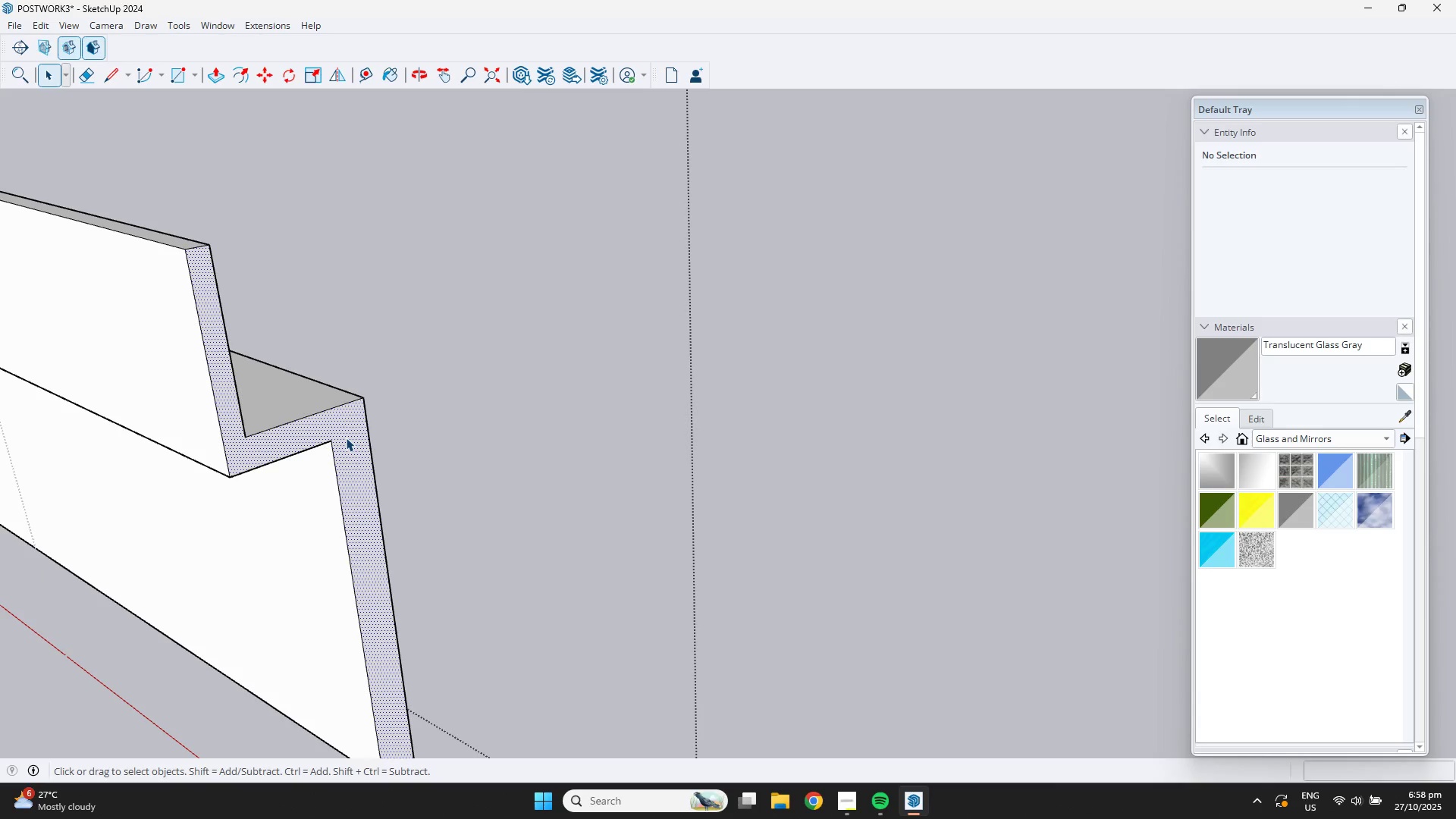 
left_click([346, 438])
 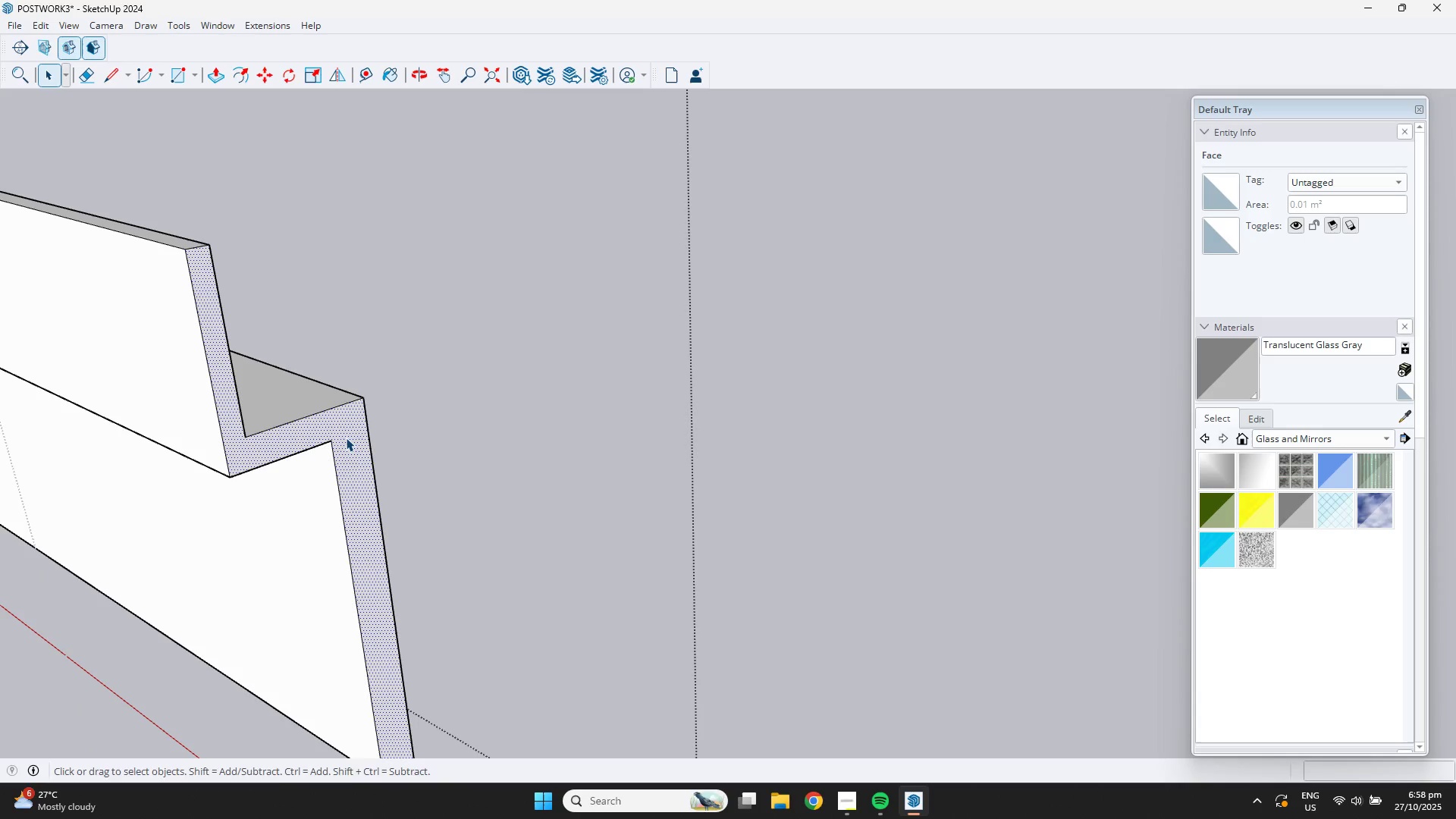 
key(P)
 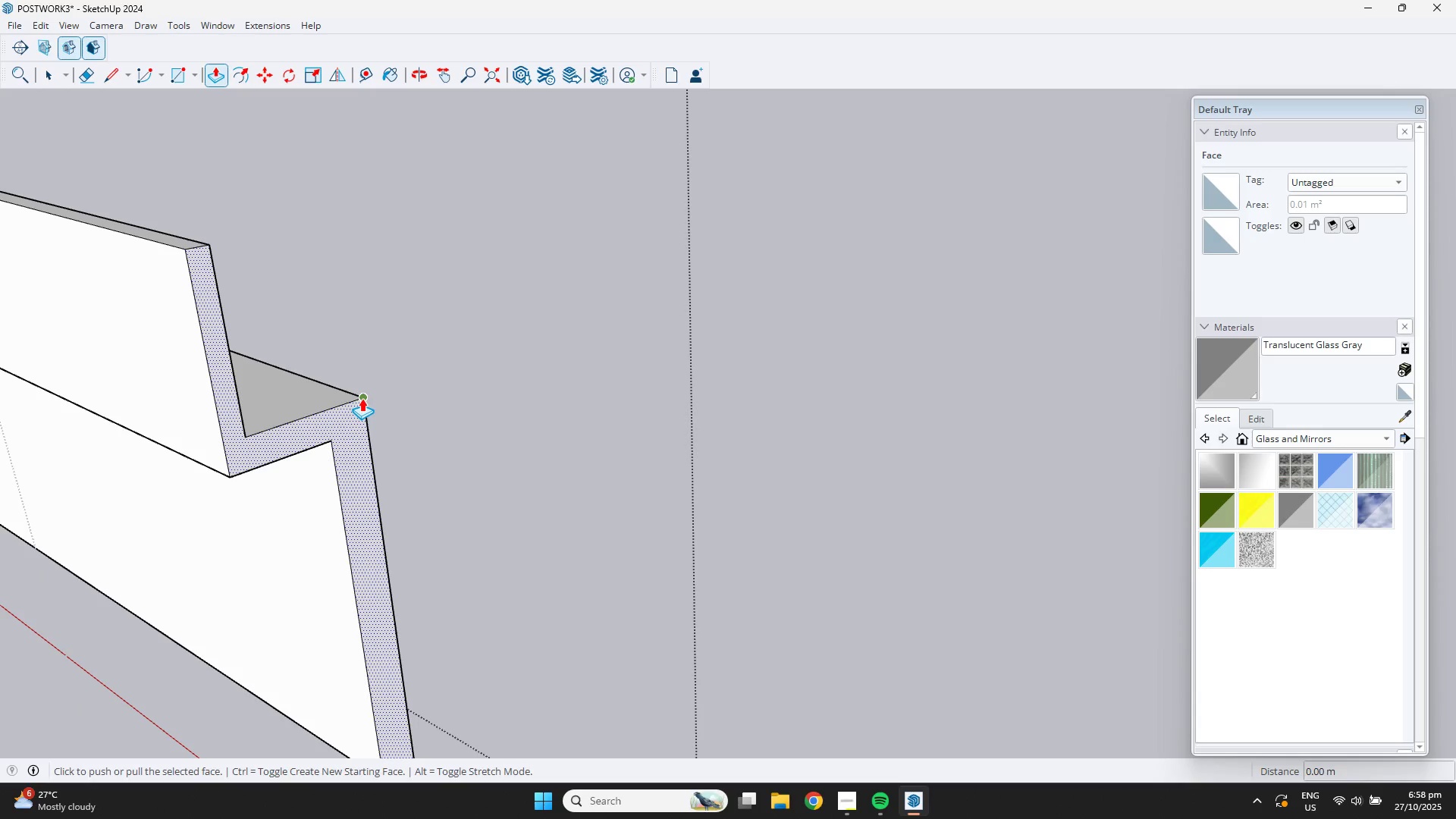 
left_click([362, 398])
 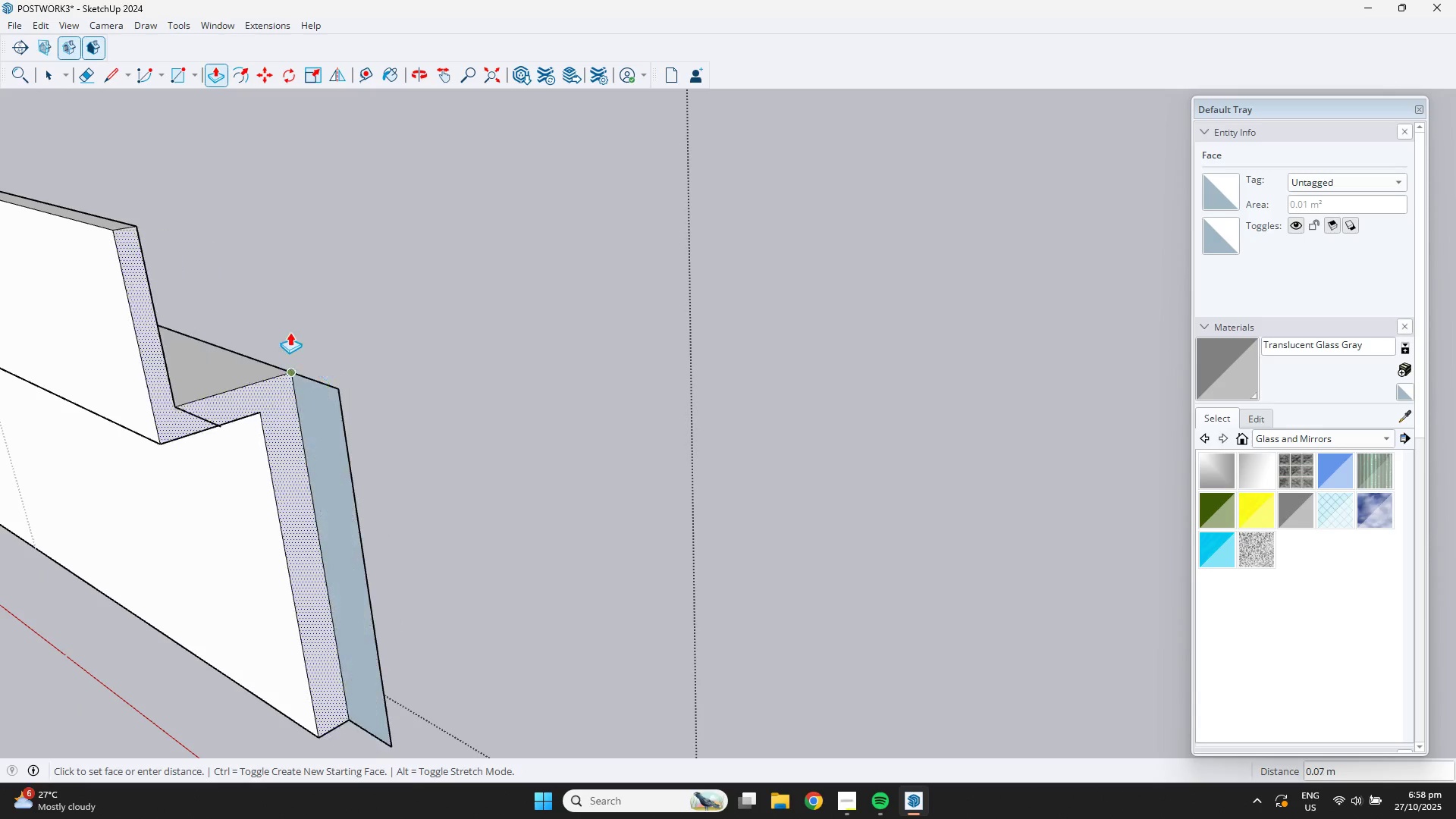 
scroll: coordinate [241, 312], scroll_direction: down, amount: 12.0
 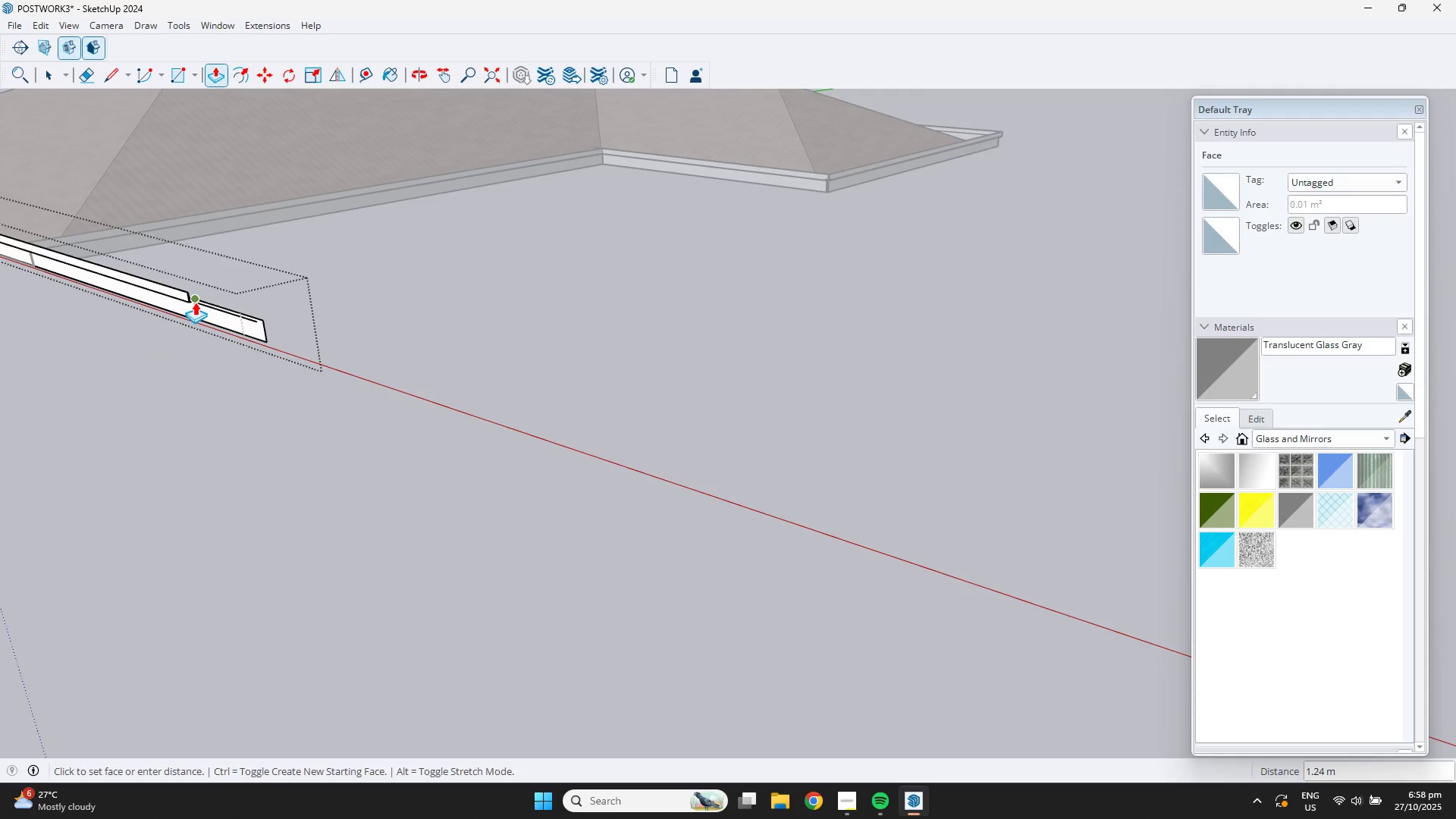 
key(Control+ControlLeft)
 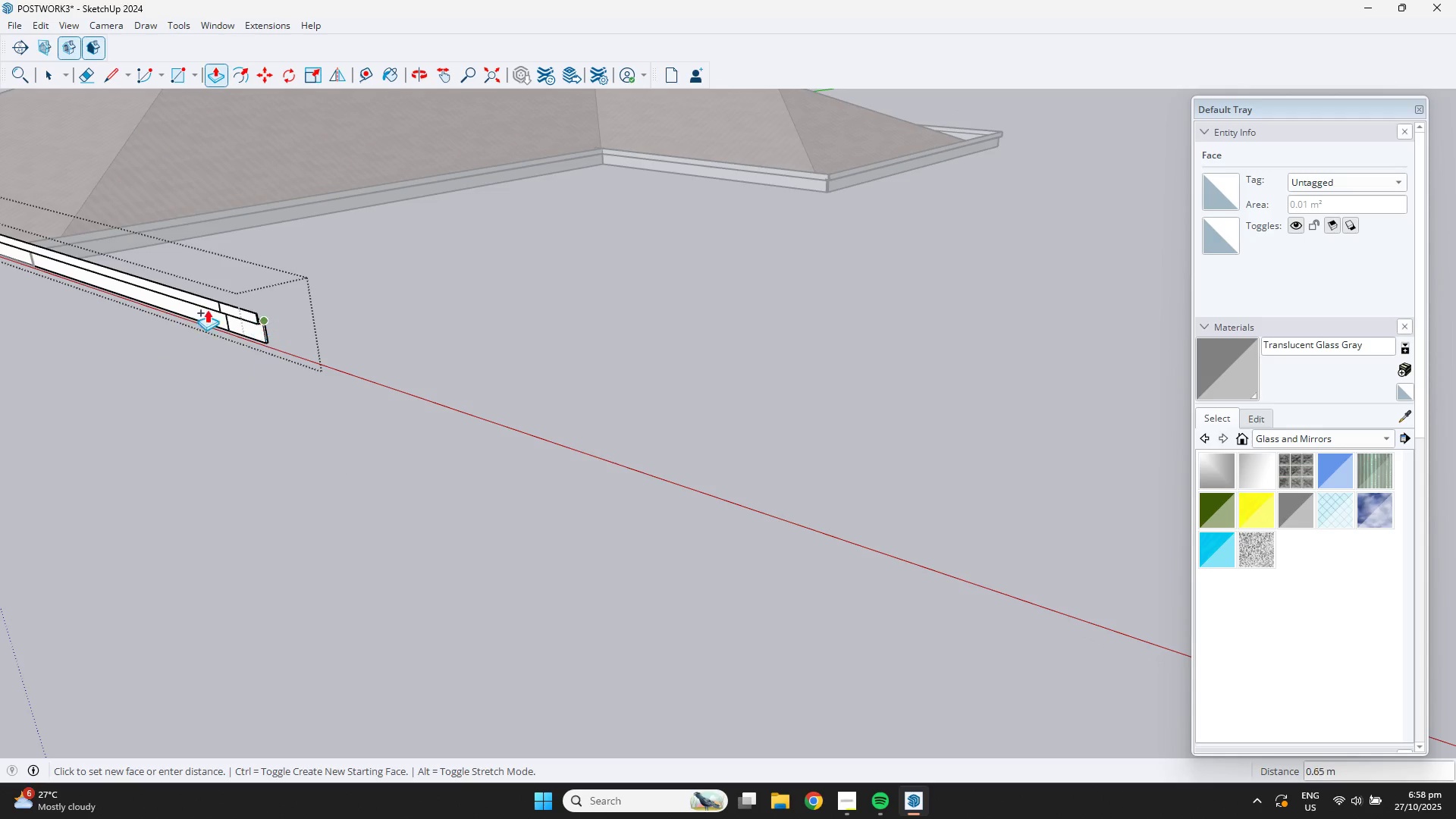 
key(Space)
 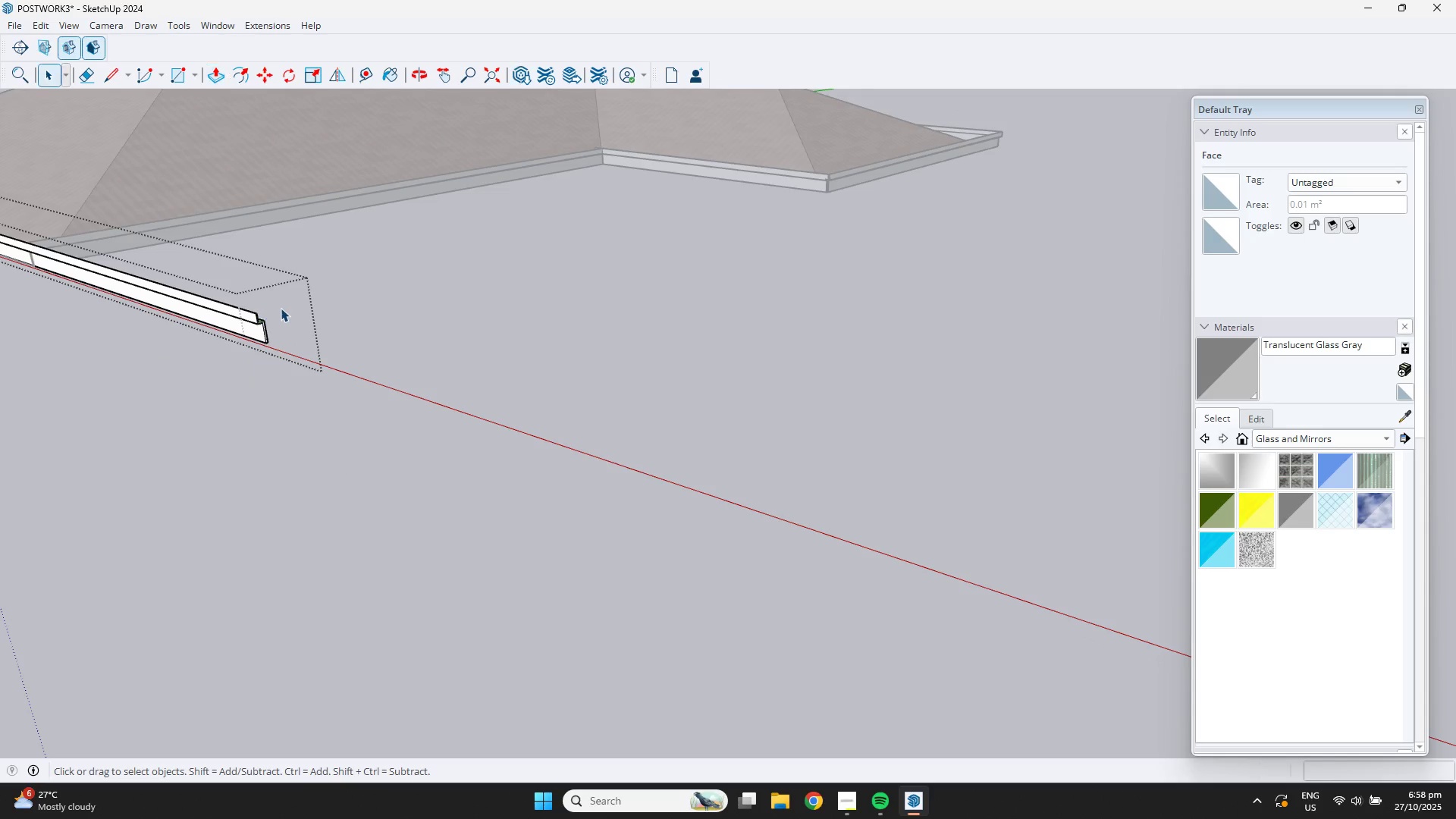 
scroll: coordinate [260, 330], scroll_direction: up, amount: 27.0
 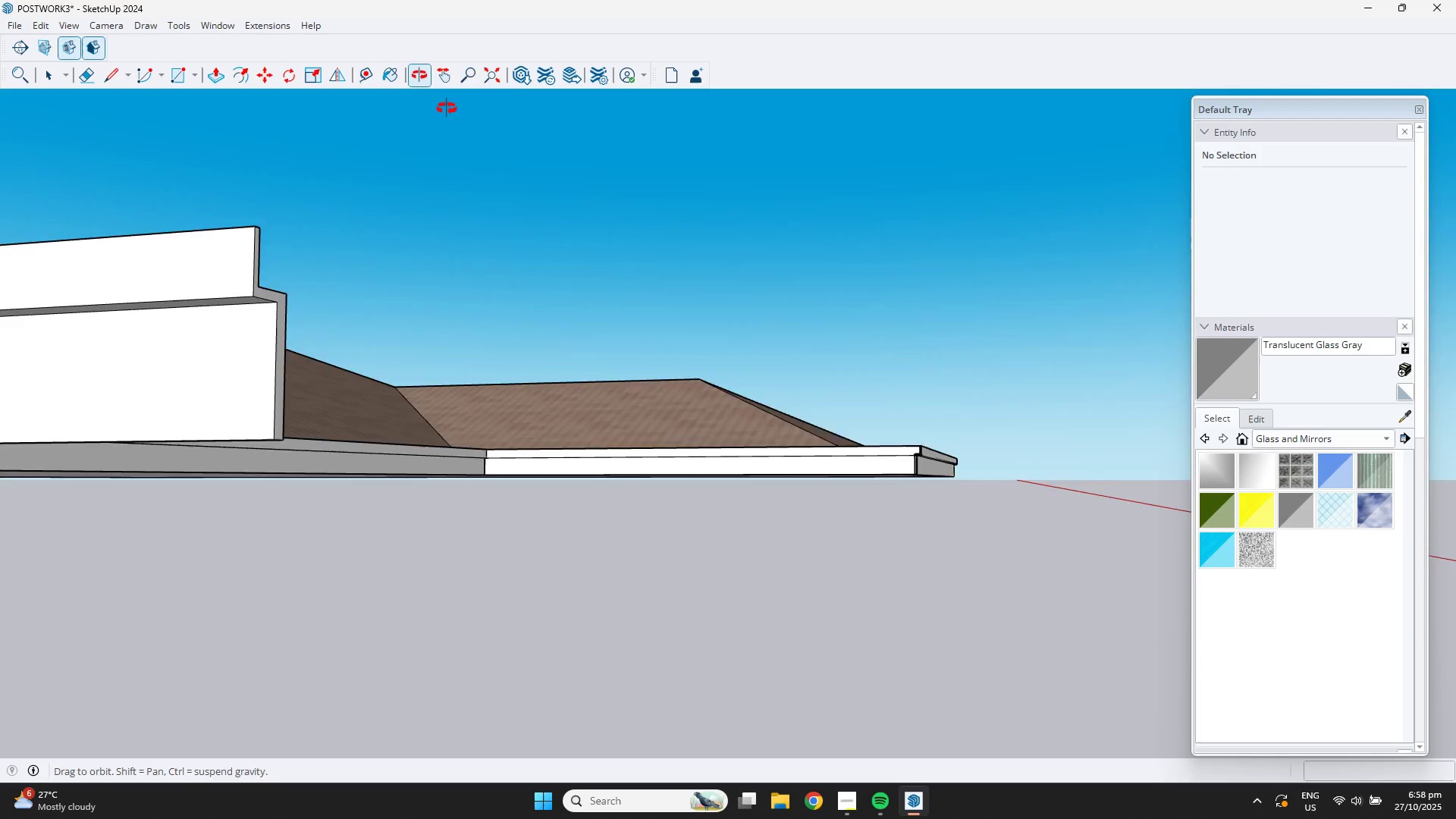 
key(Escape)
 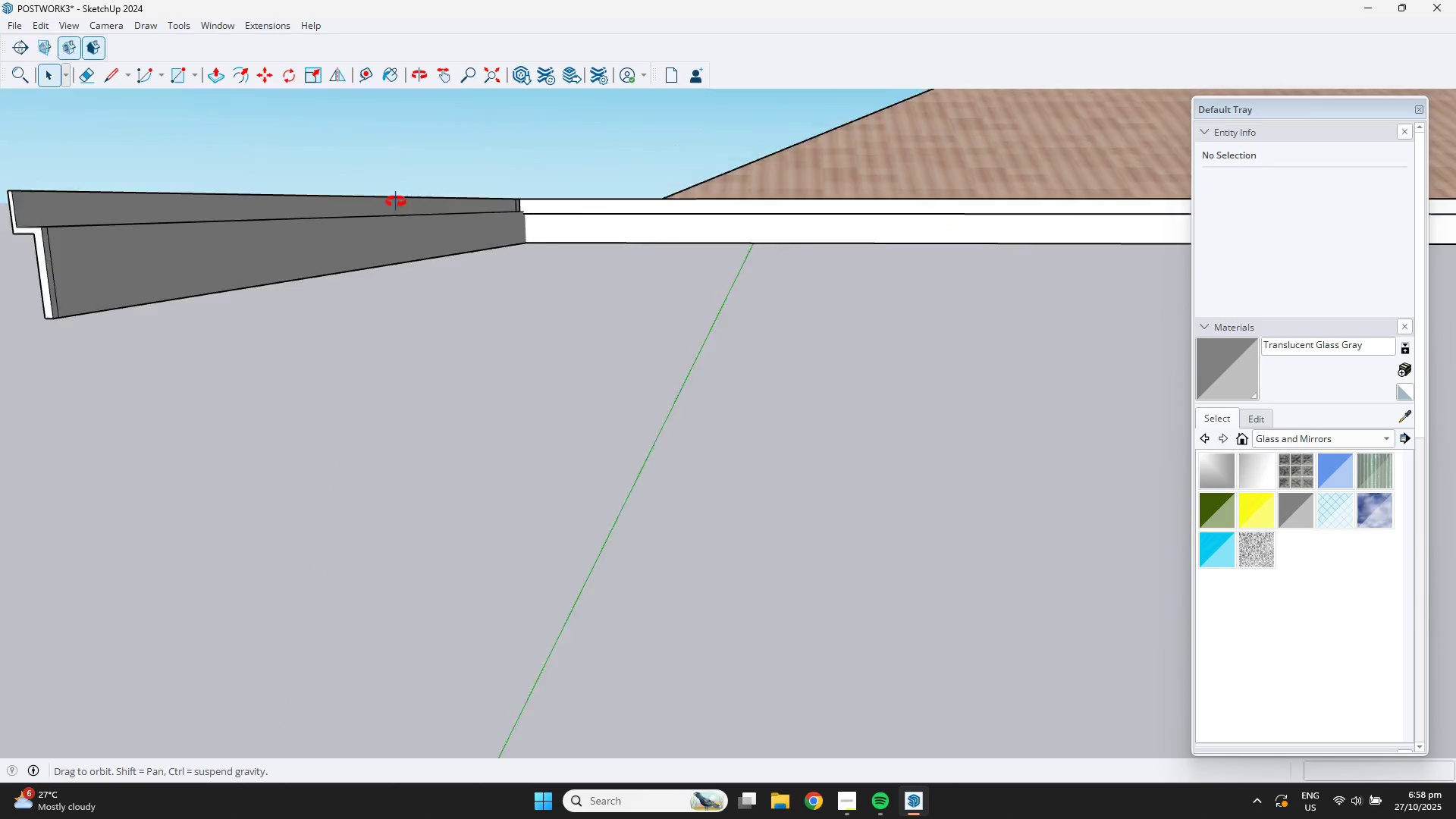 
scroll: coordinate [312, 318], scroll_direction: down, amount: 3.0
 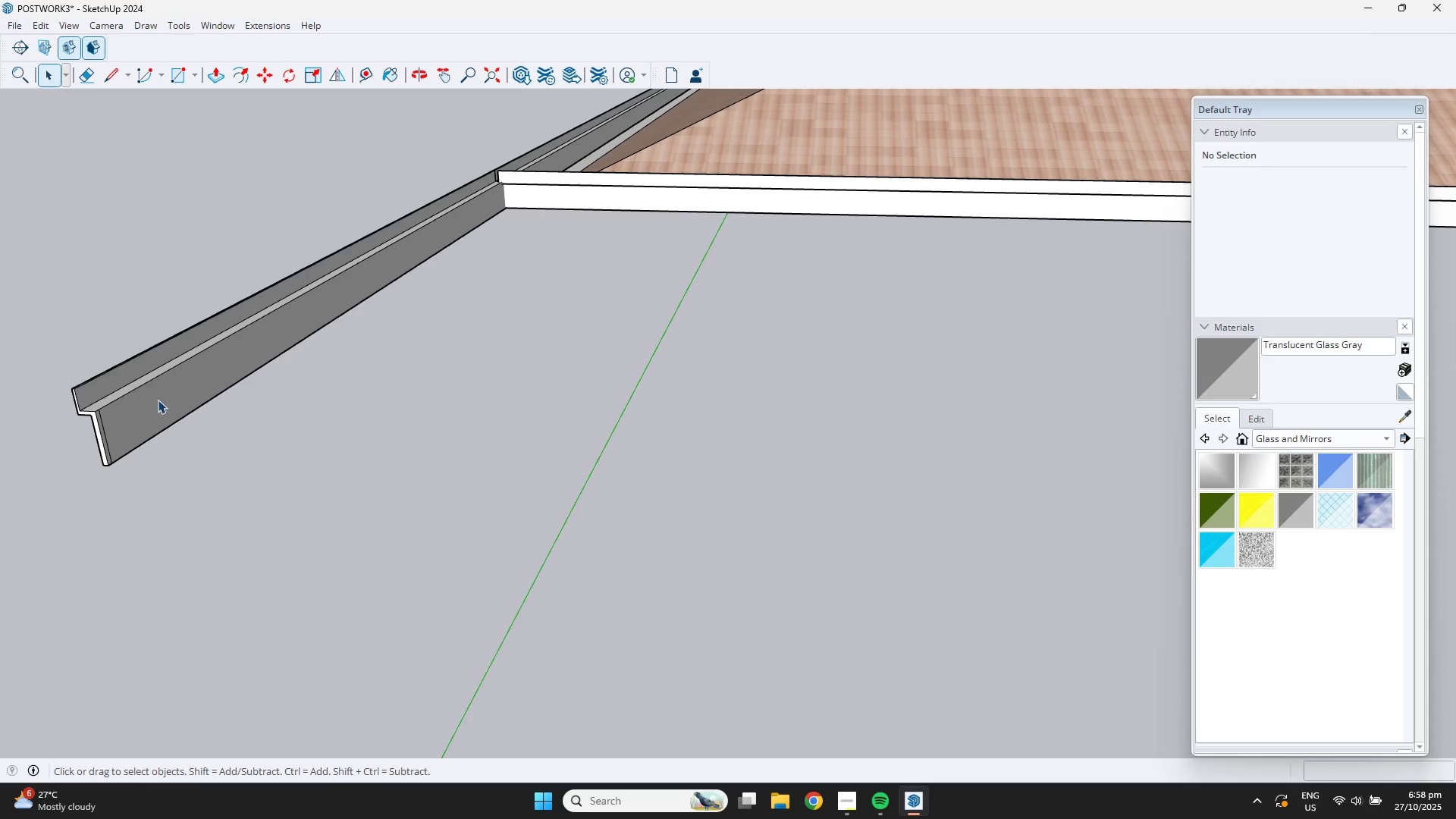 
scroll: coordinate [98, 415], scroll_direction: up, amount: 12.0
 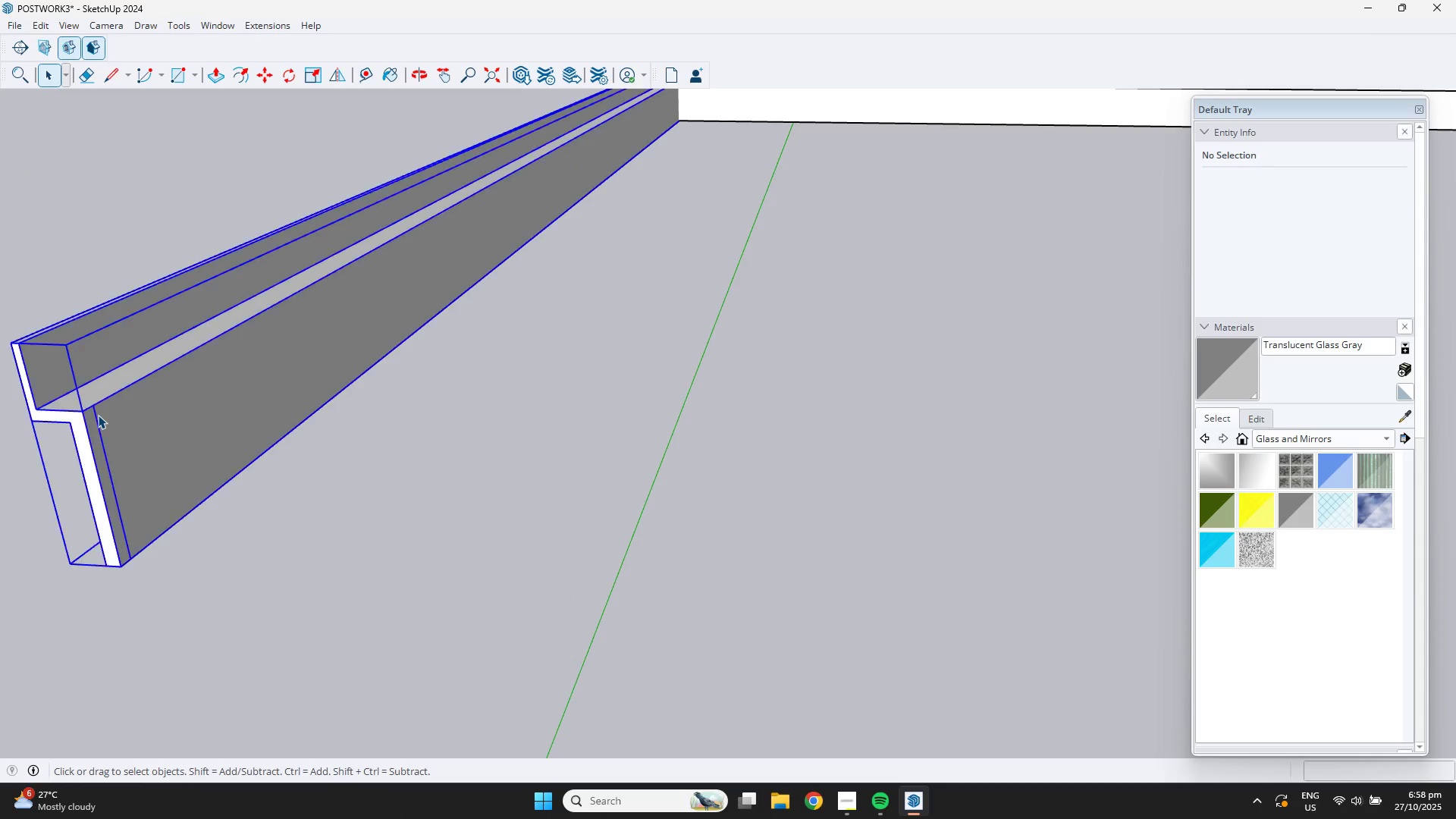 
double_click([98, 415])
 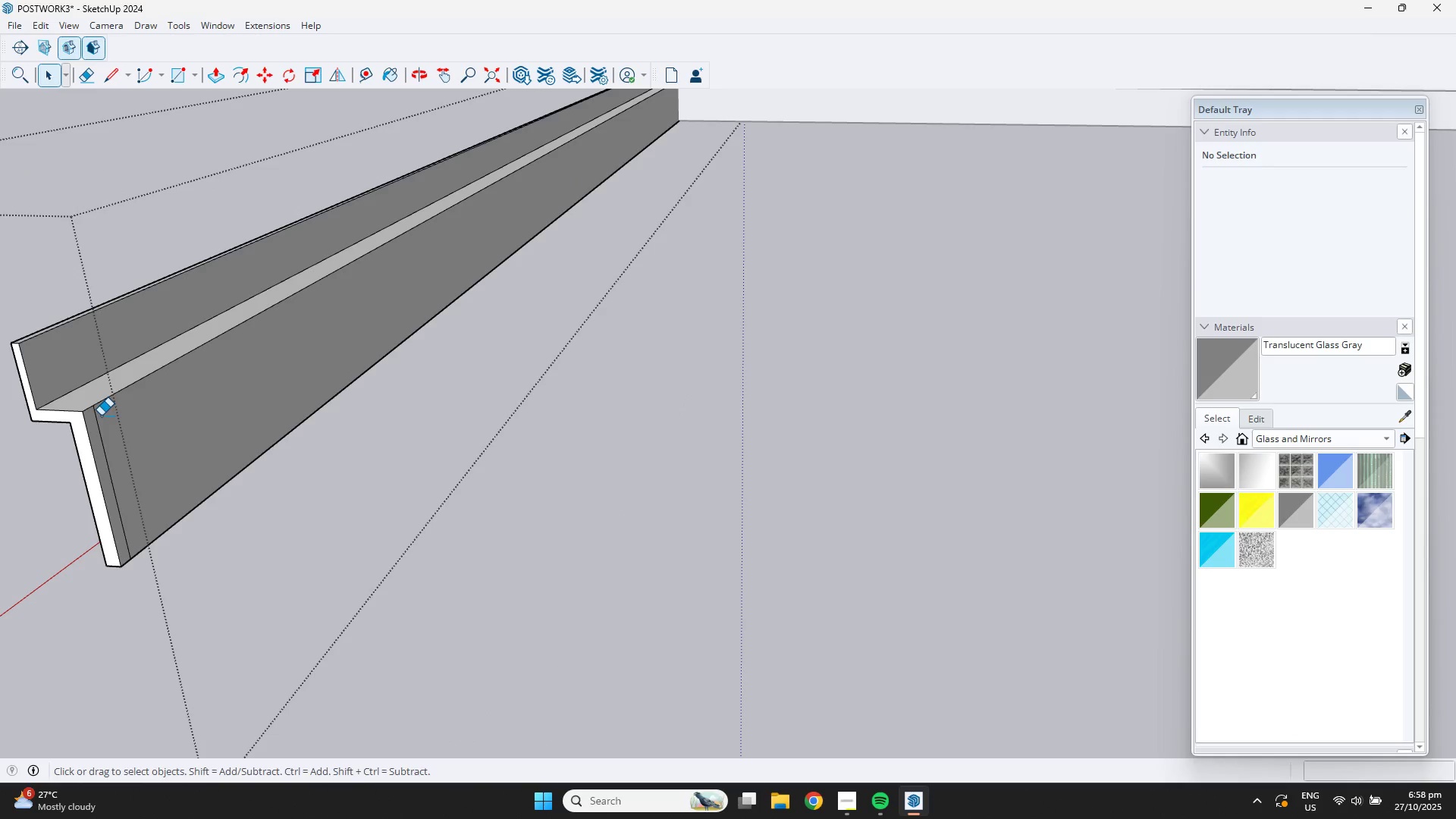 
key(E)
 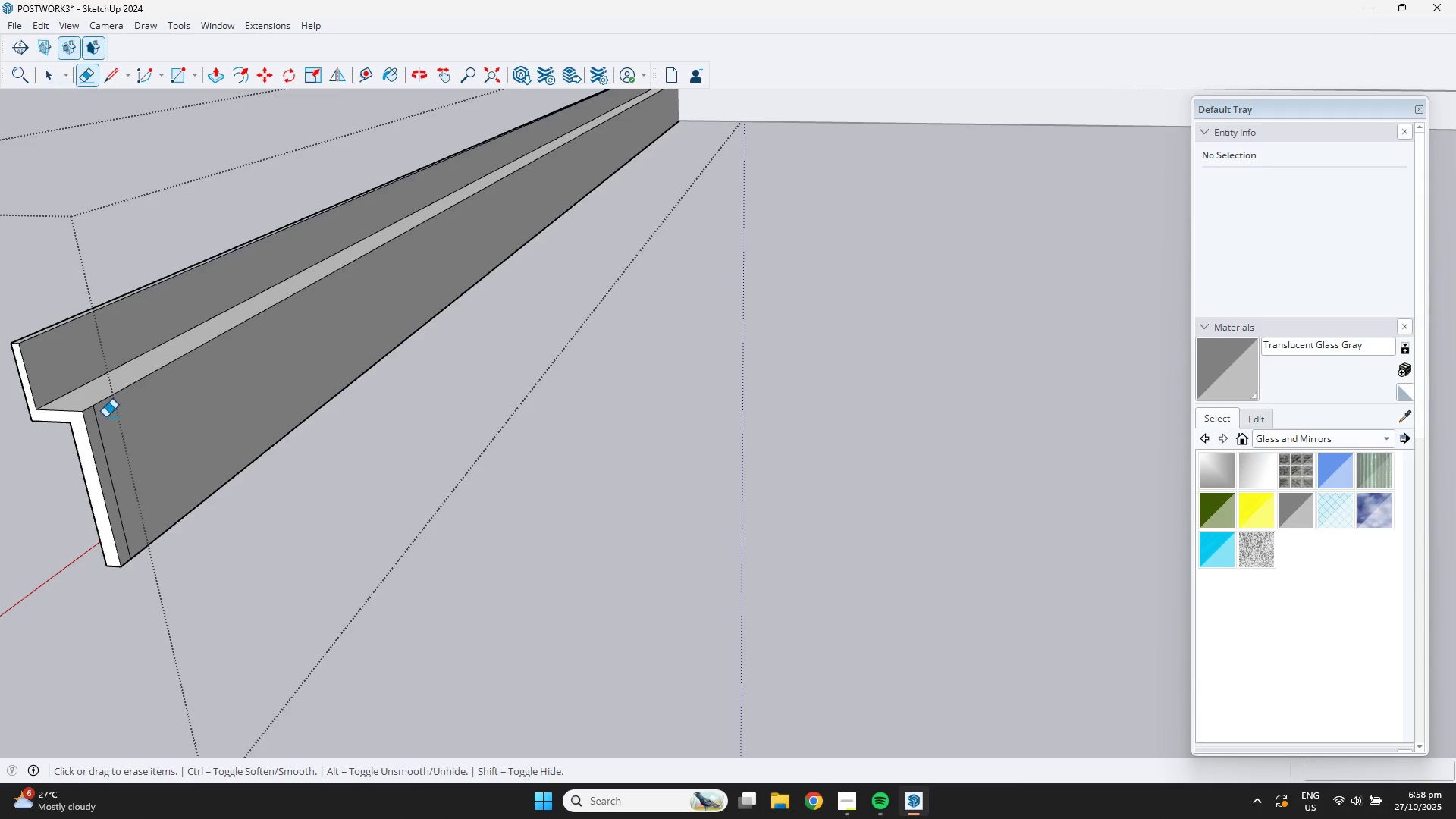 
left_click_drag(start_coordinate=[105, 417], to_coordinate=[99, 424])
 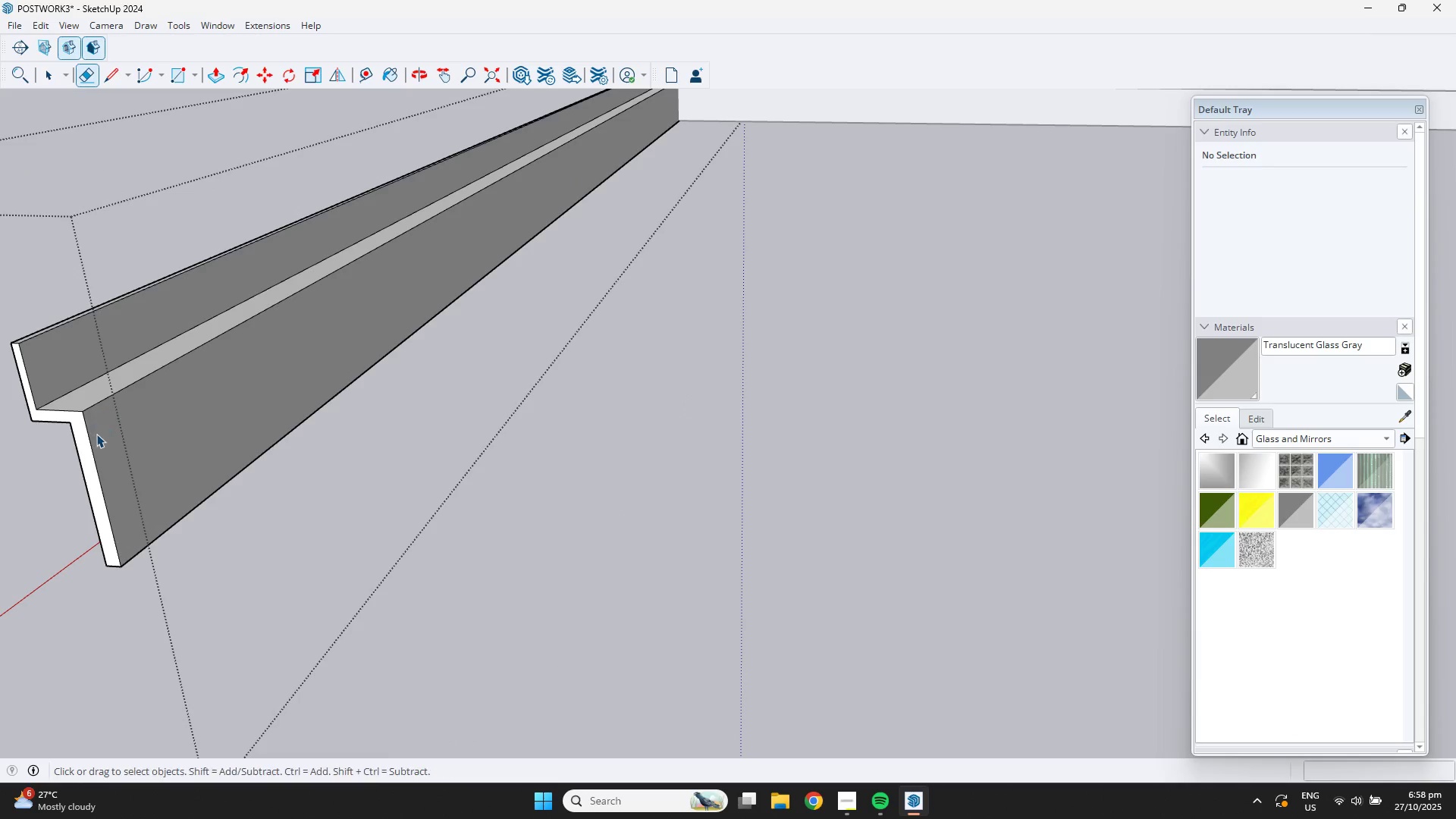 
key(Space)
 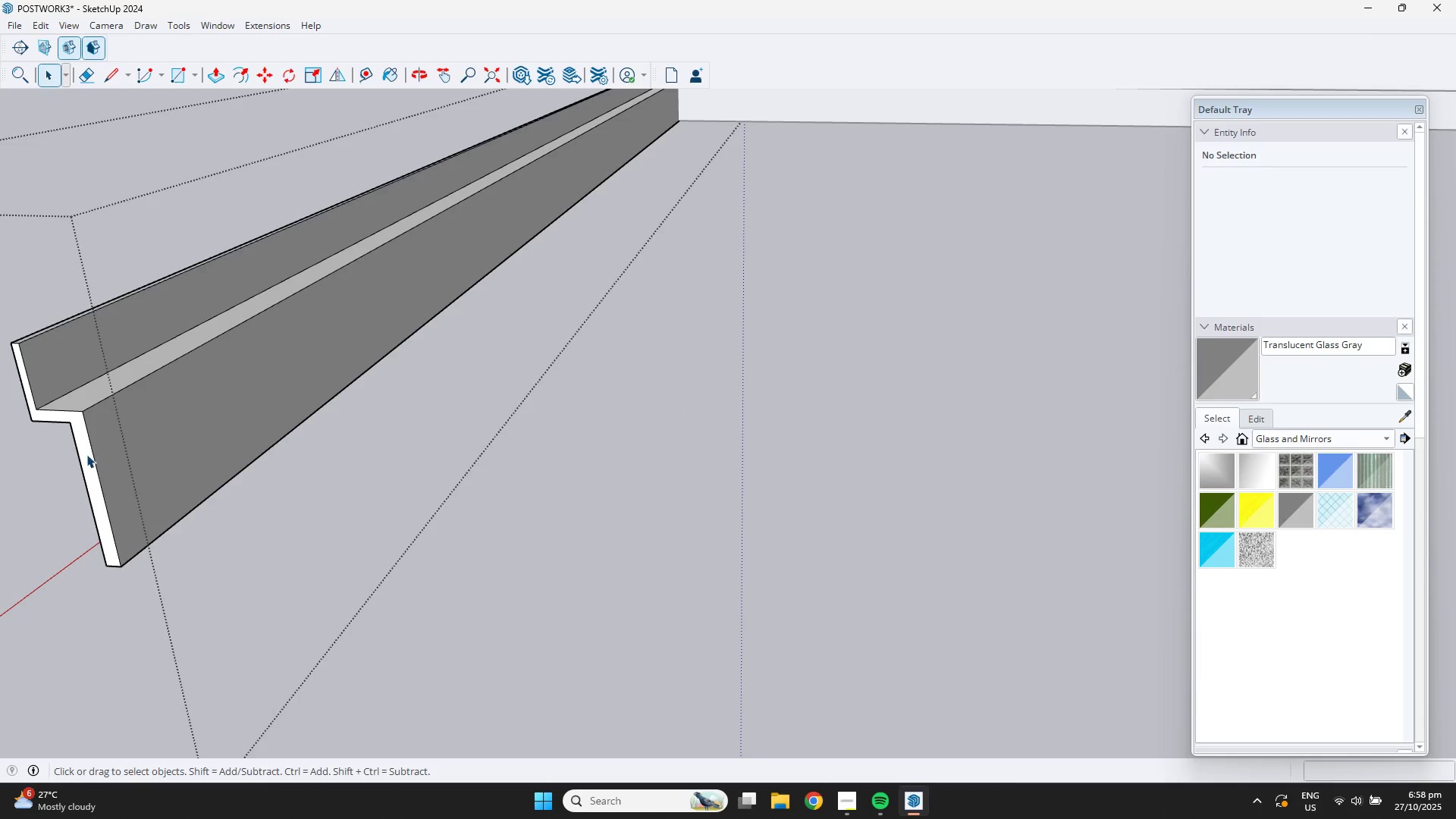 
left_click([86, 454])
 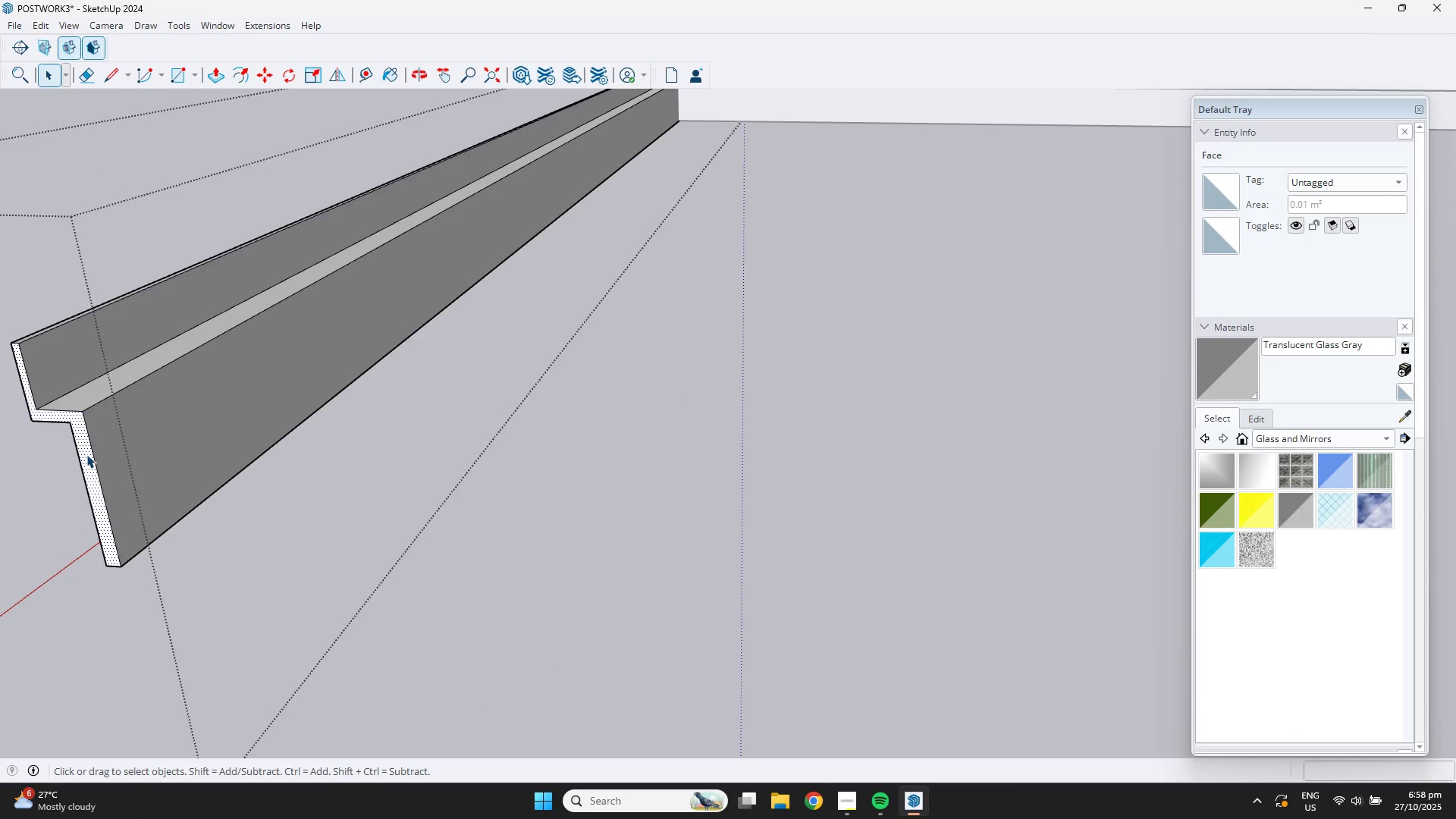 
type(OP)
 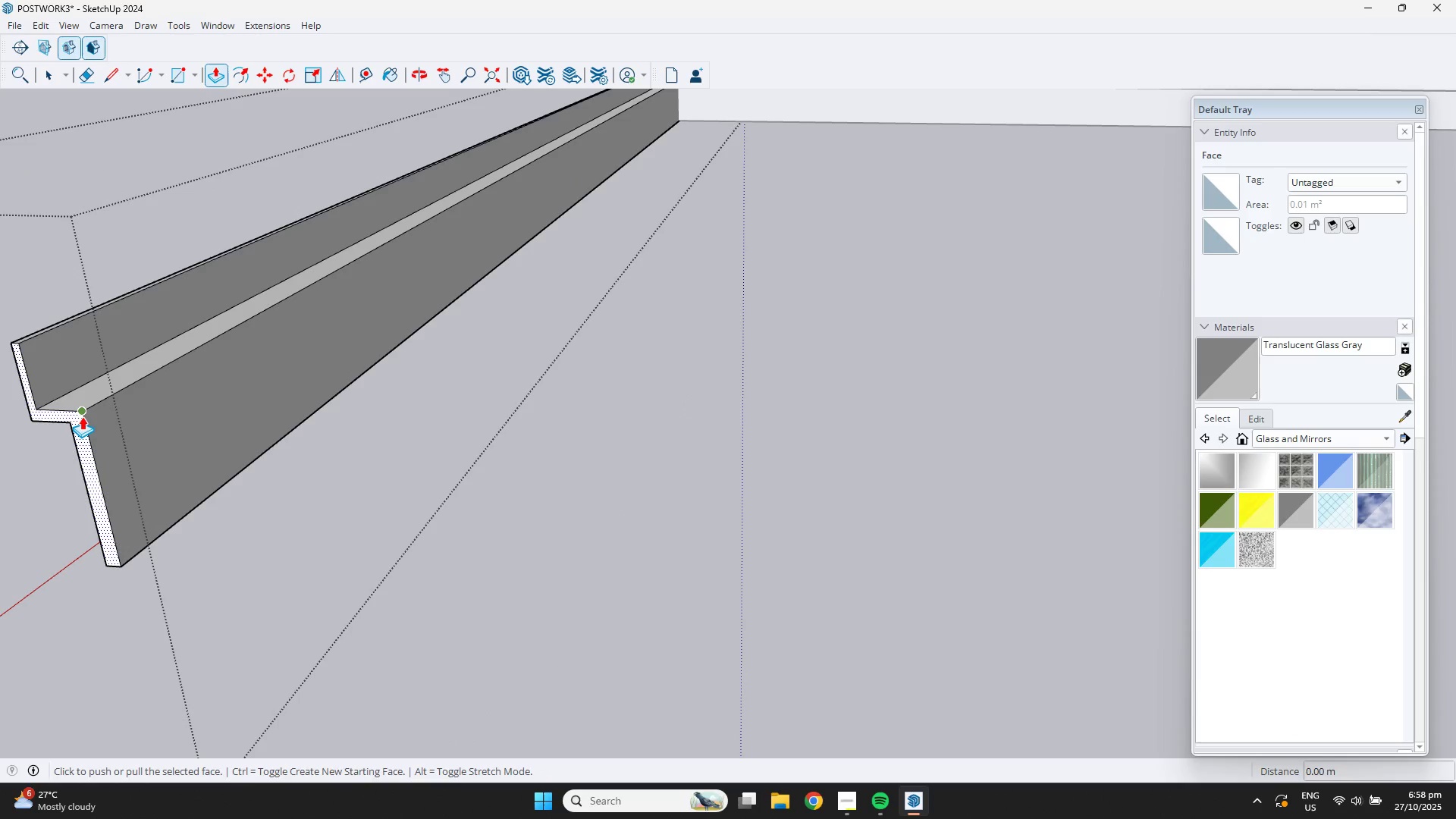 
left_click([82, 416])
 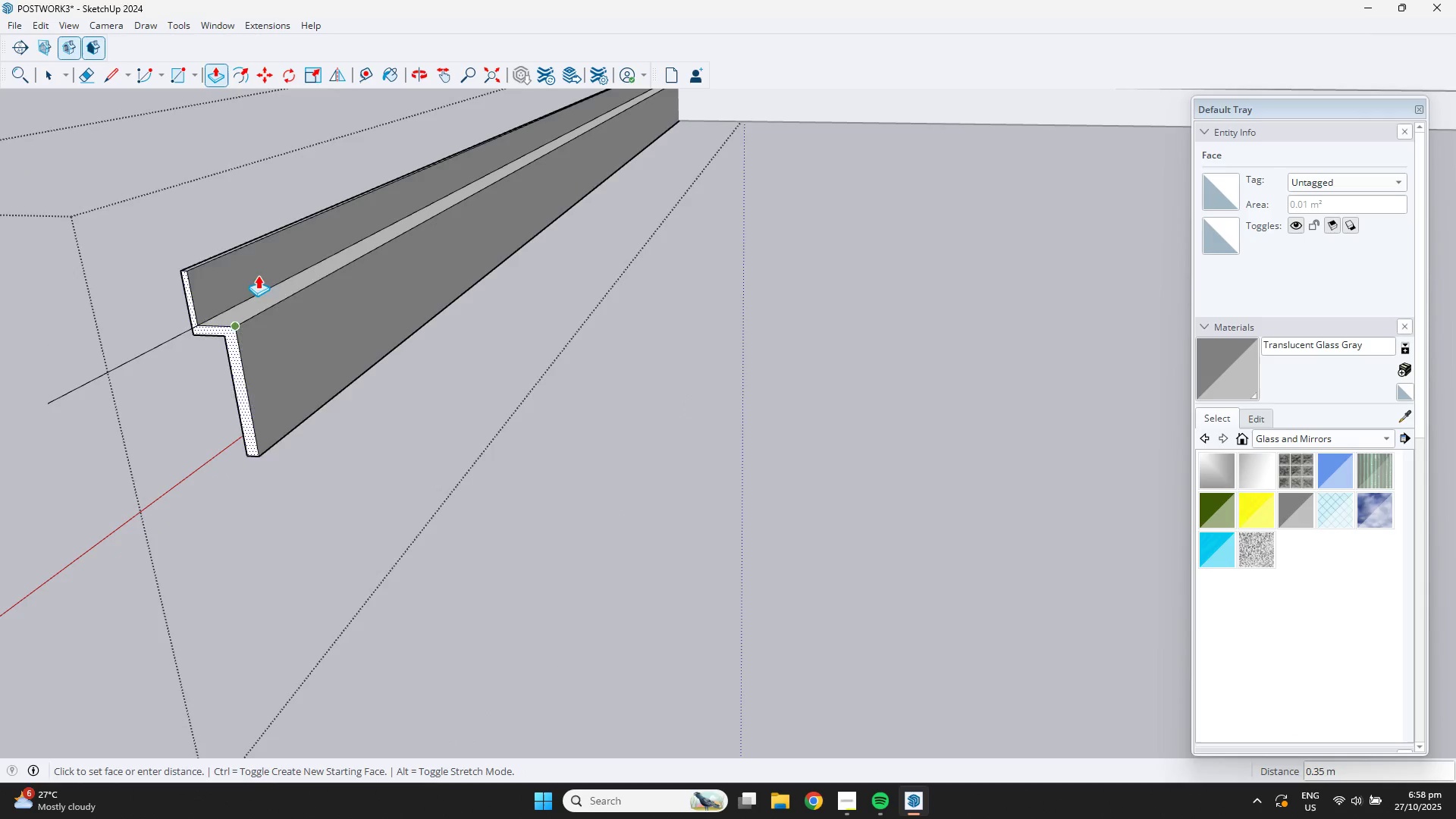 
scroll: coordinate [359, 218], scroll_direction: down, amount: 2.0
 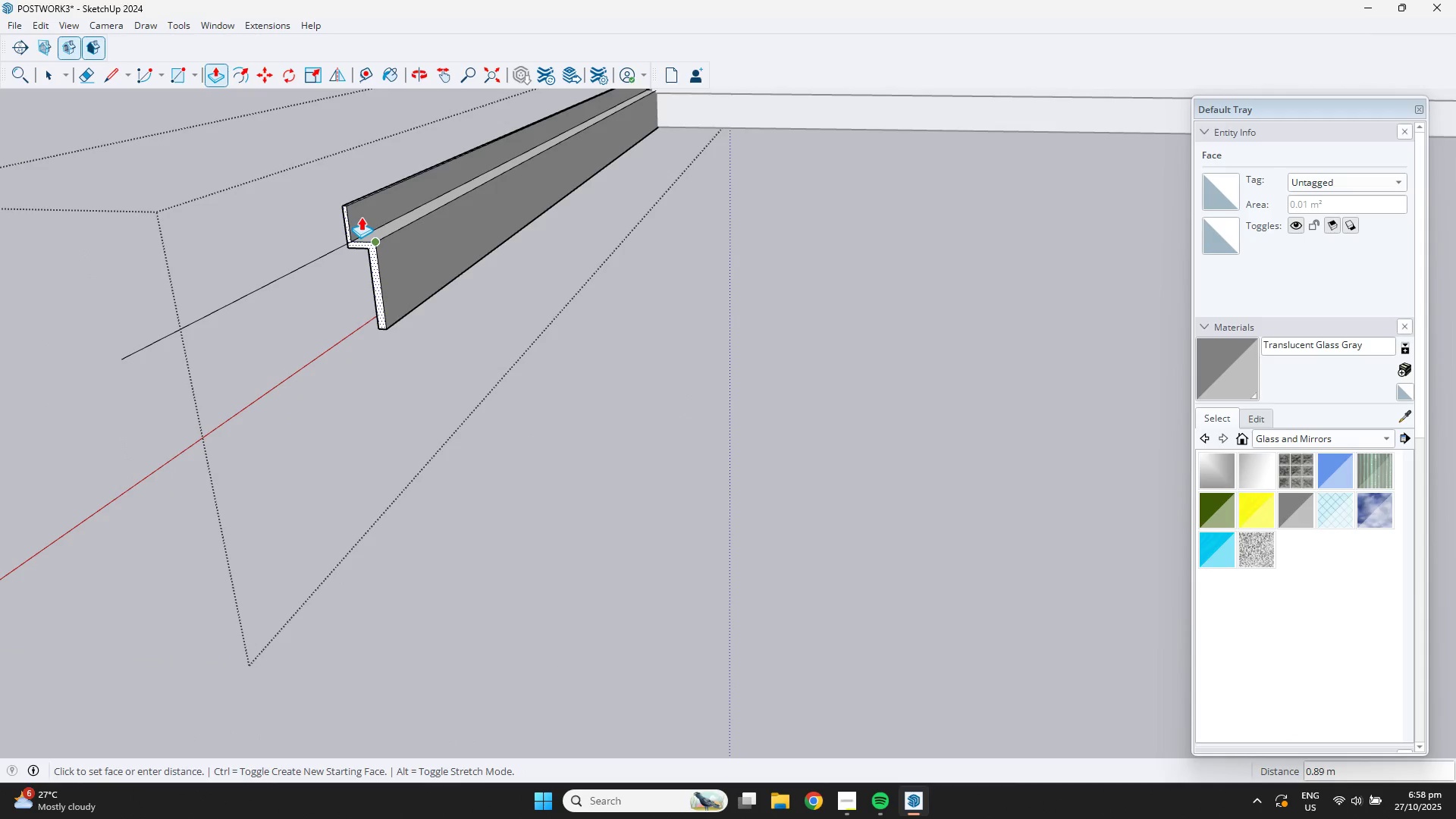 
hold_key(key=ShiftLeft, duration=0.48)
 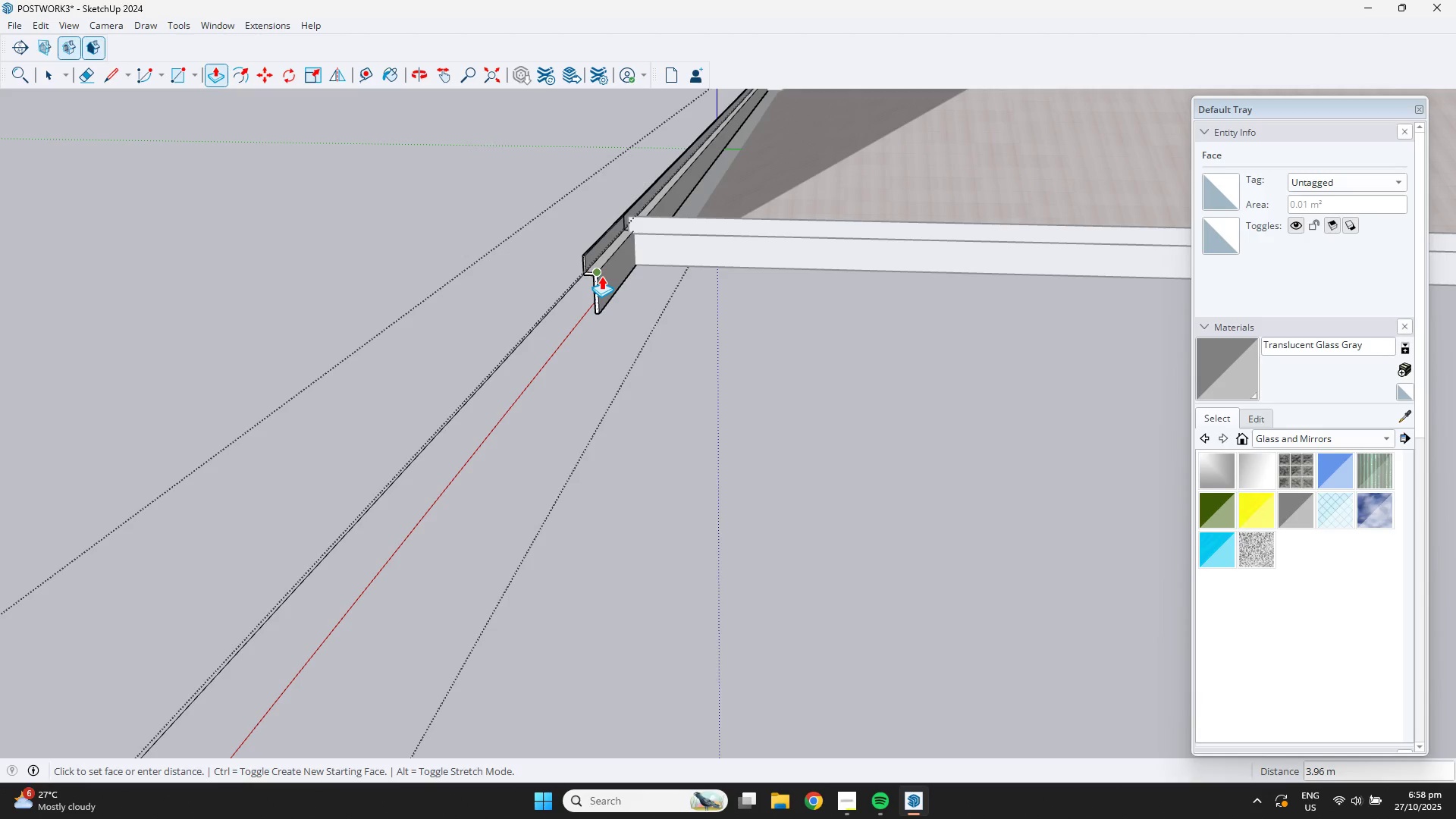 
scroll: coordinate [605, 271], scroll_direction: up, amount: 3.0
 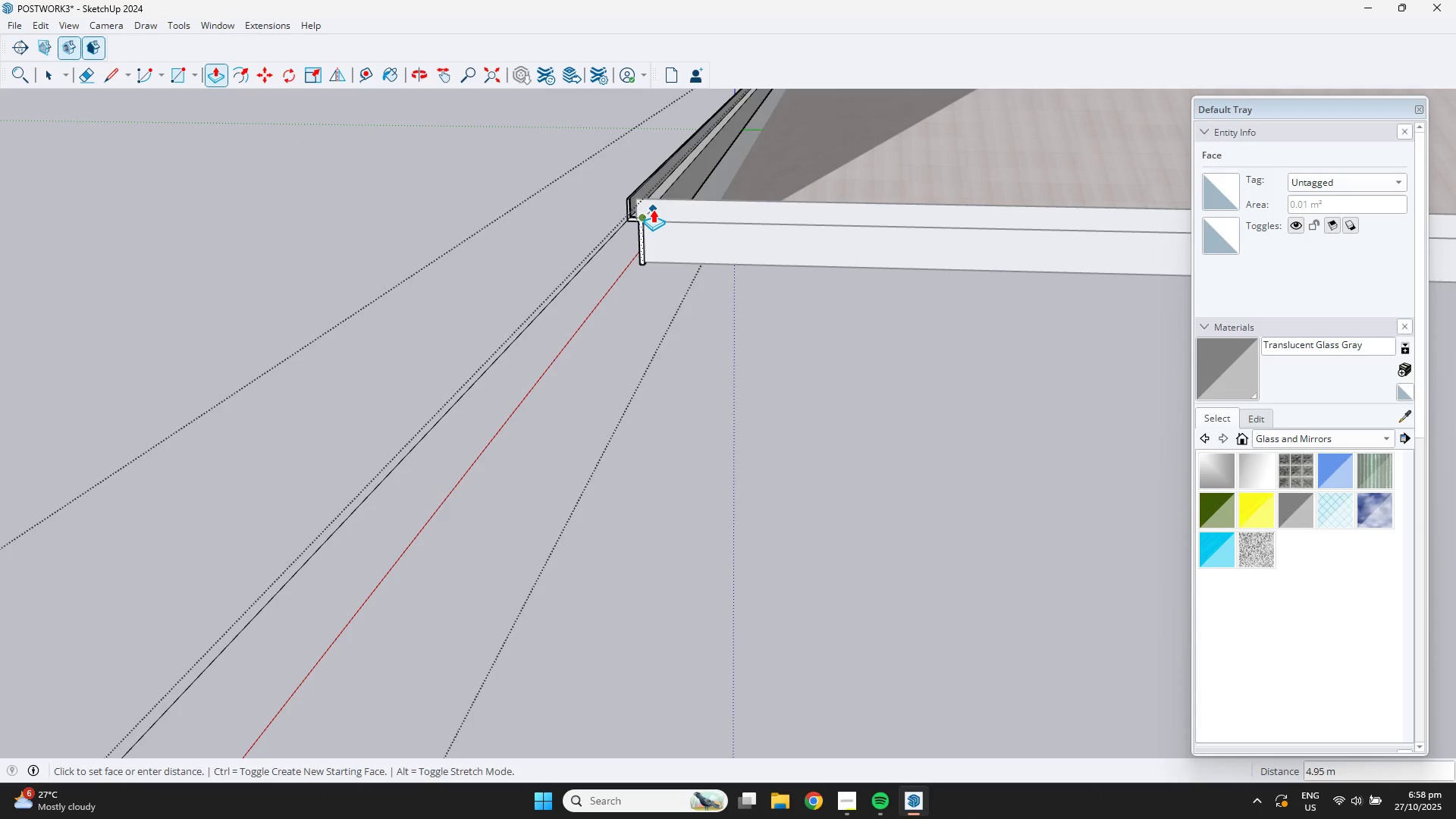 
left_click([653, 209])
 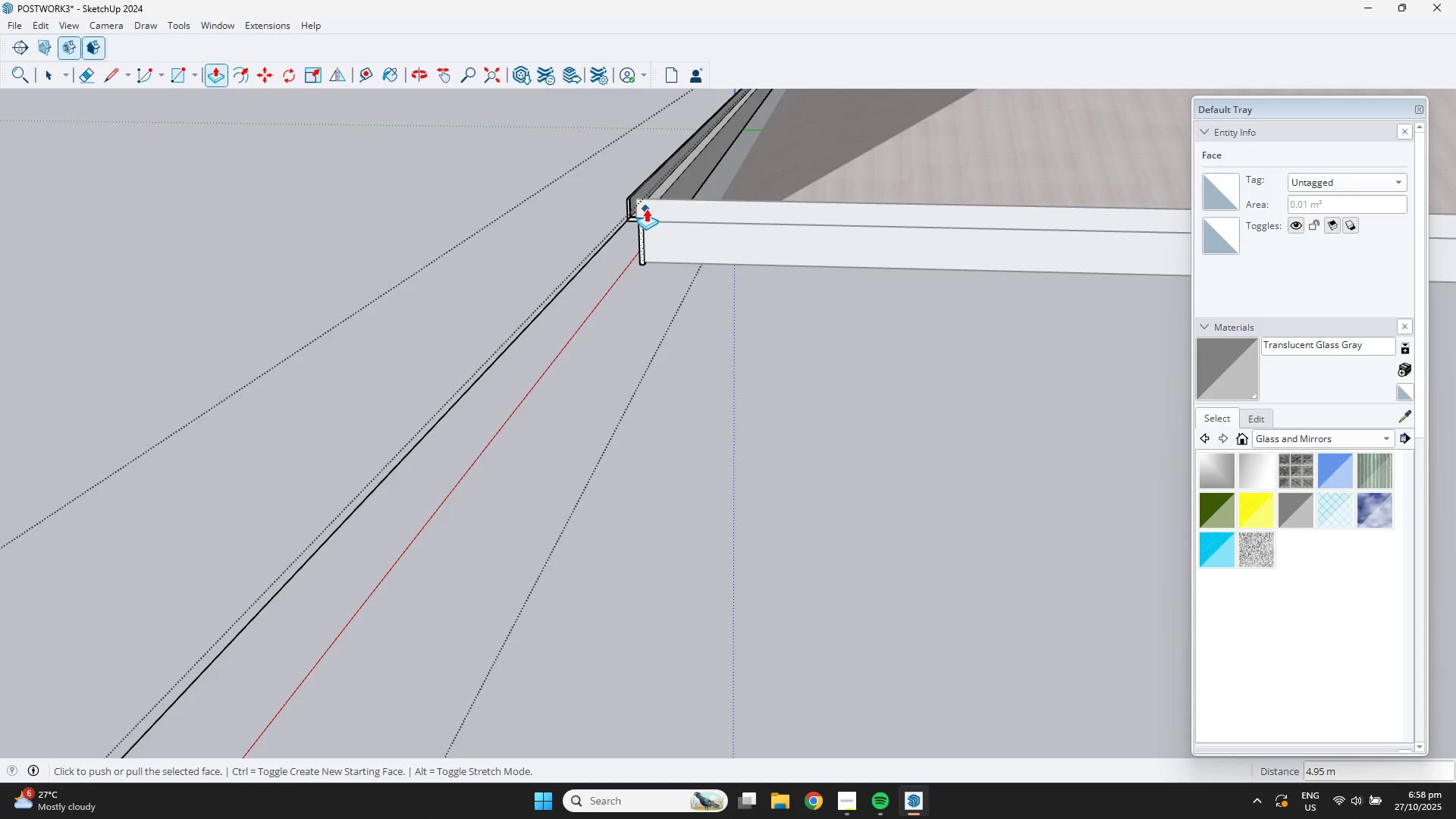 
hold_key(key=ShiftLeft, duration=0.35)
 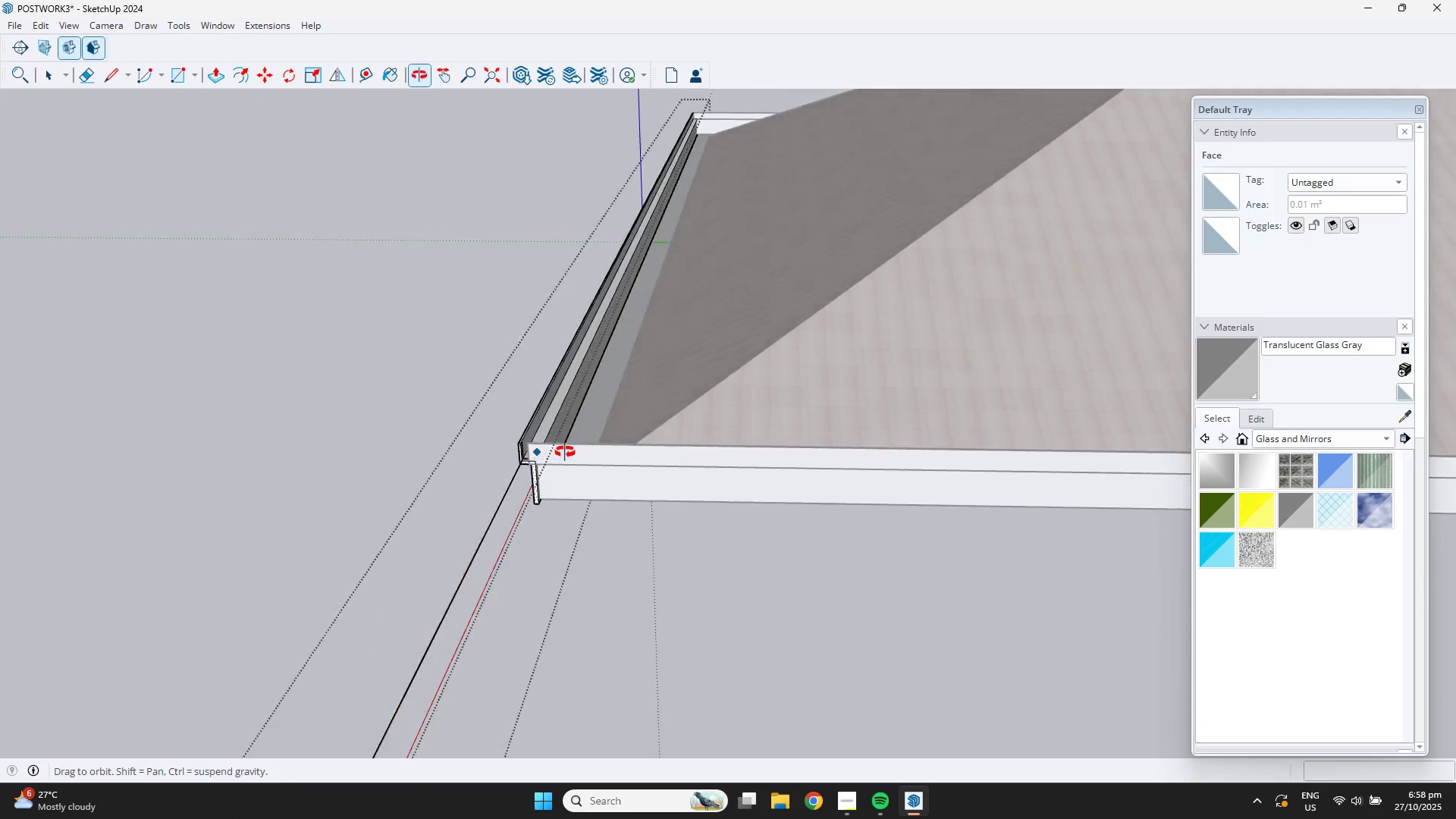 
scroll: coordinate [793, 429], scroll_direction: up, amount: 21.0
 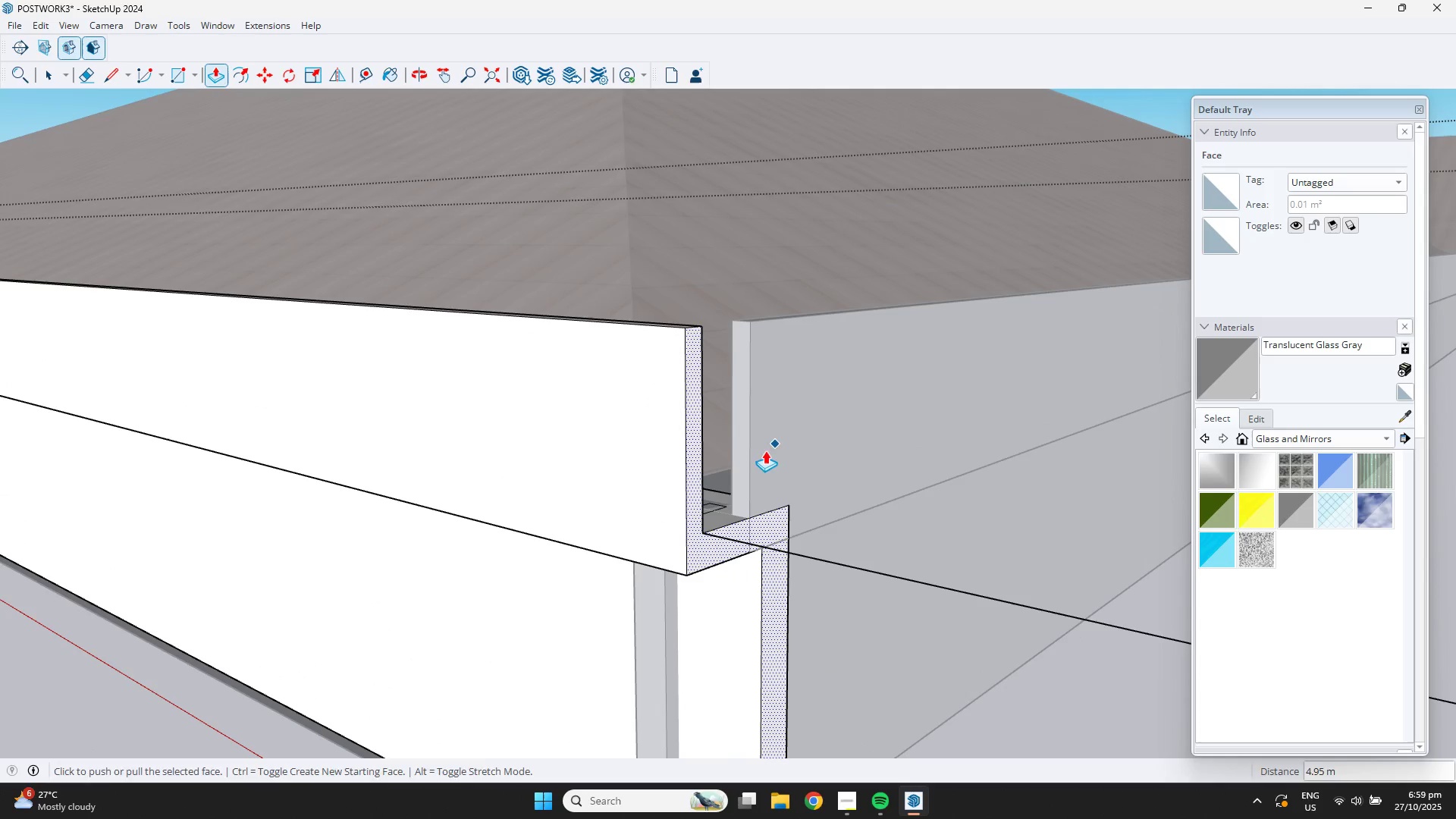 
key(Space)
 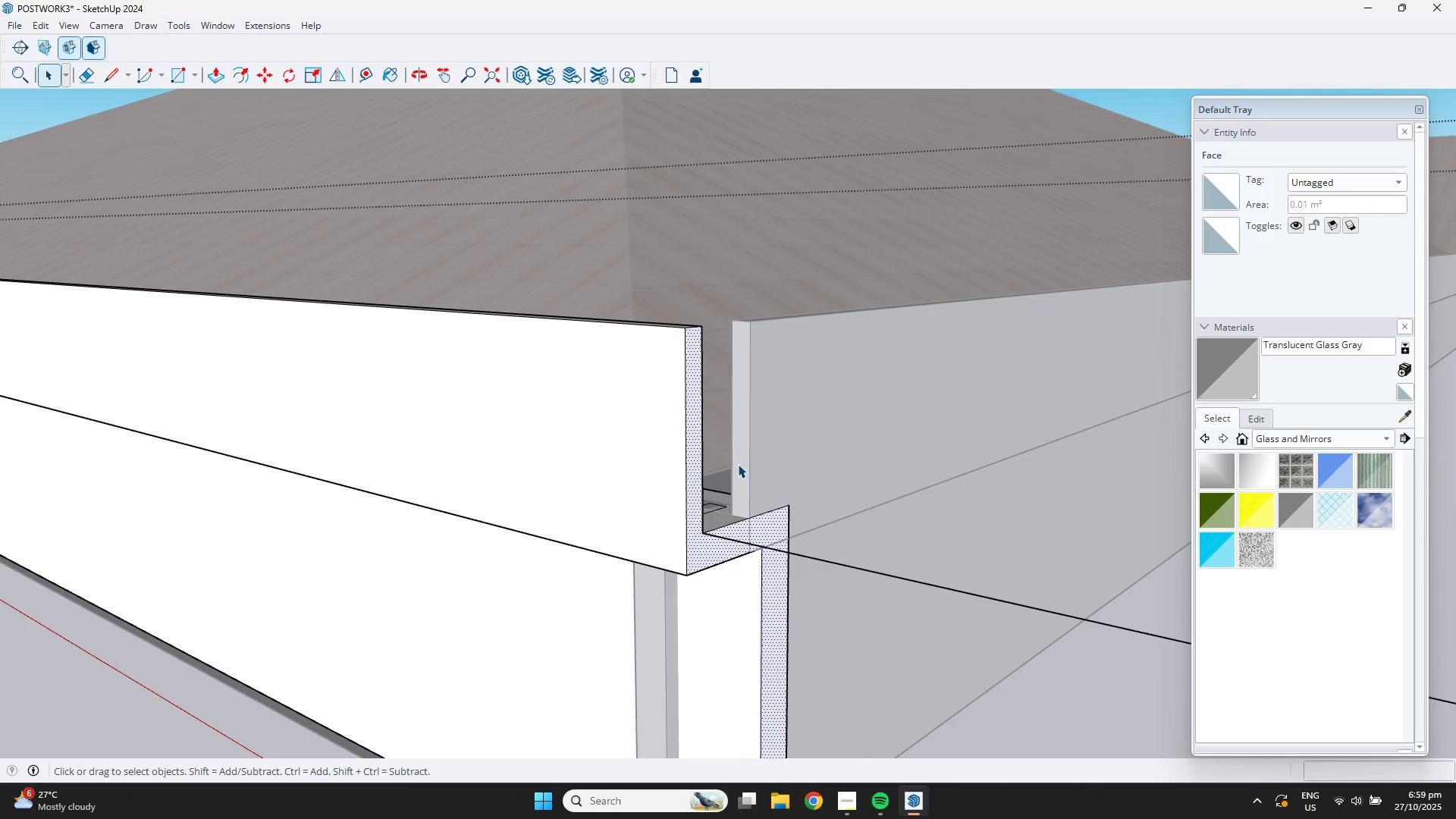 
double_click([738, 464])
 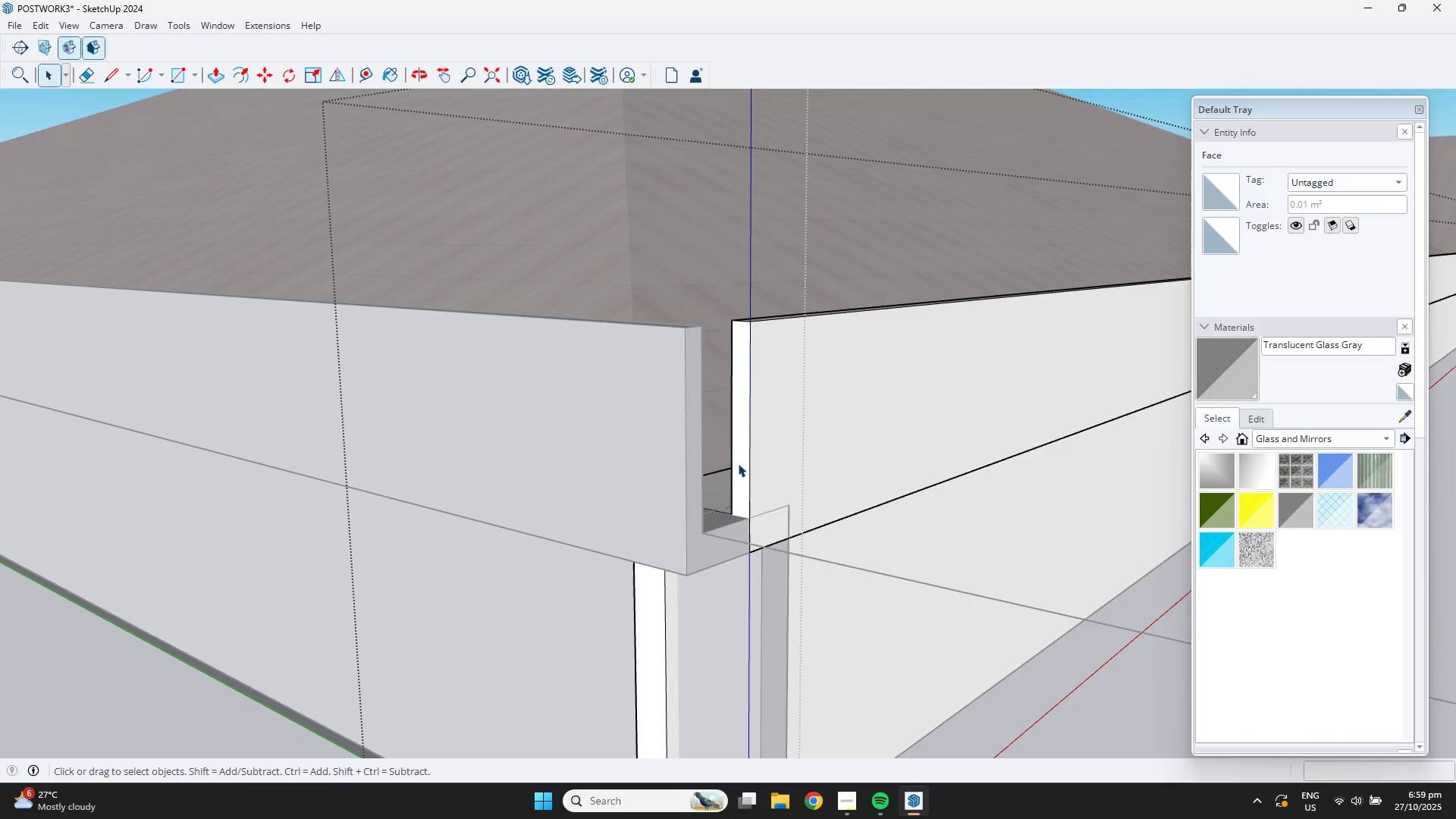 
triple_click([738, 463])
 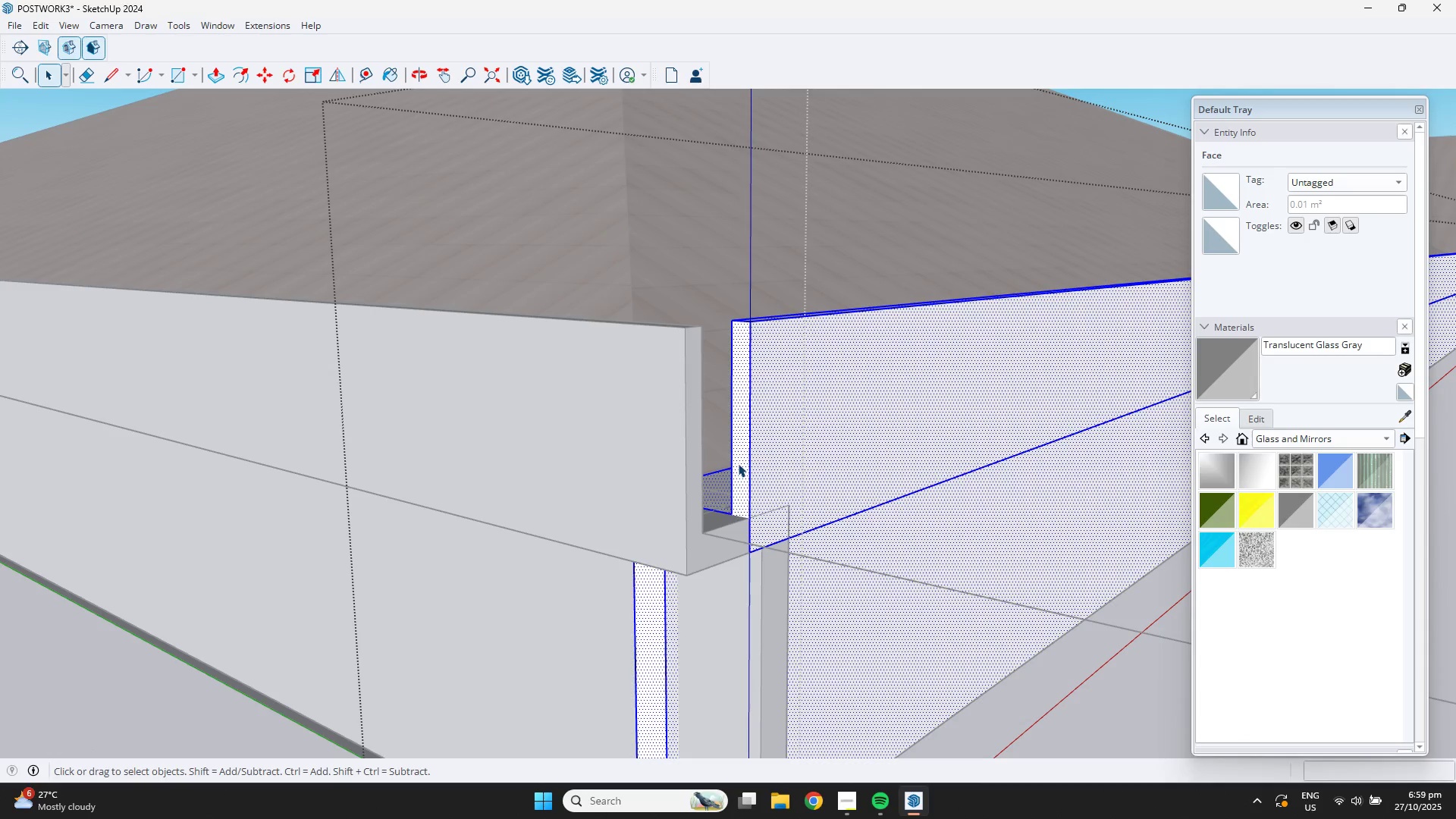 
triple_click([738, 463])
 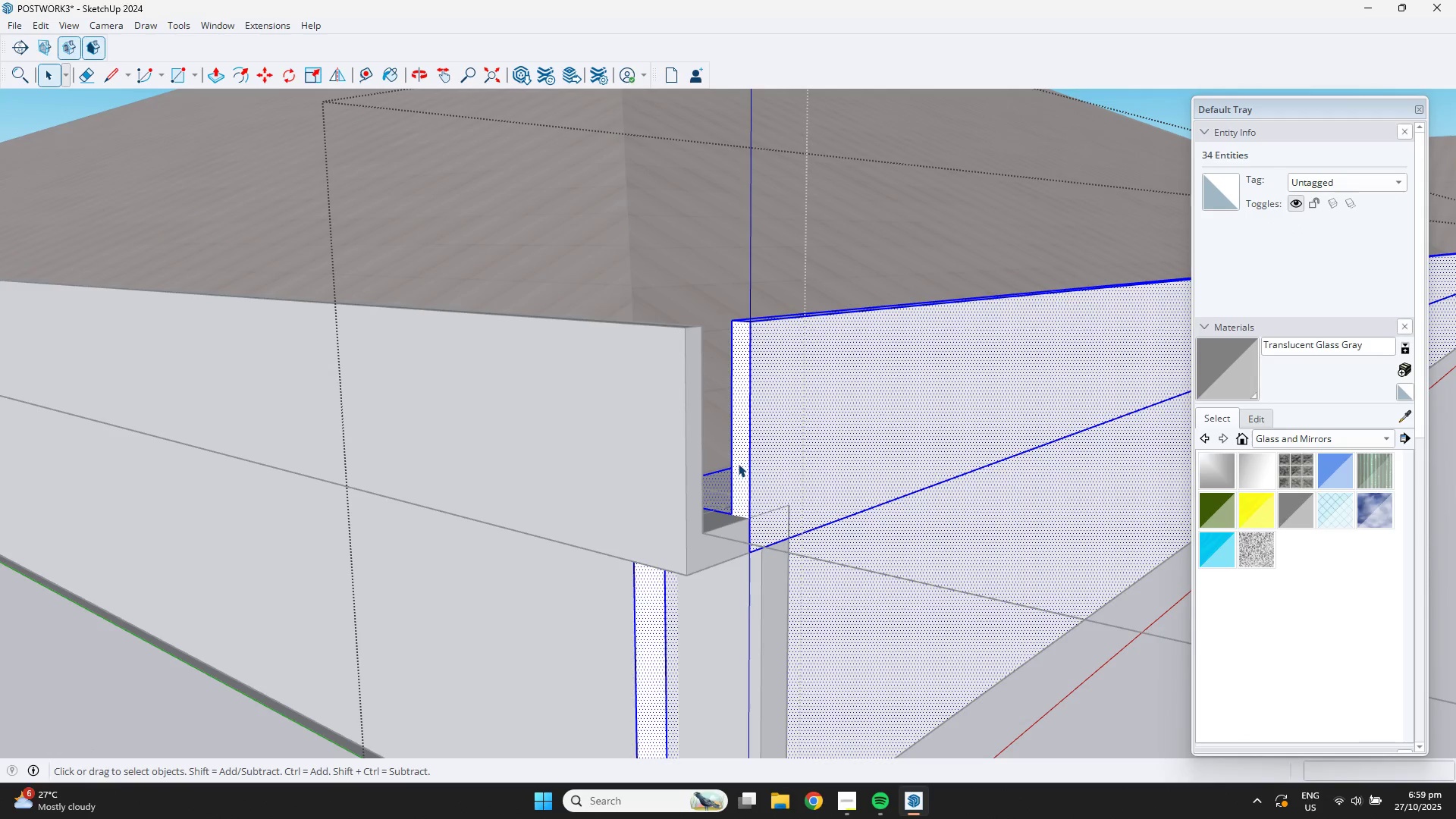 
triple_click([738, 463])
 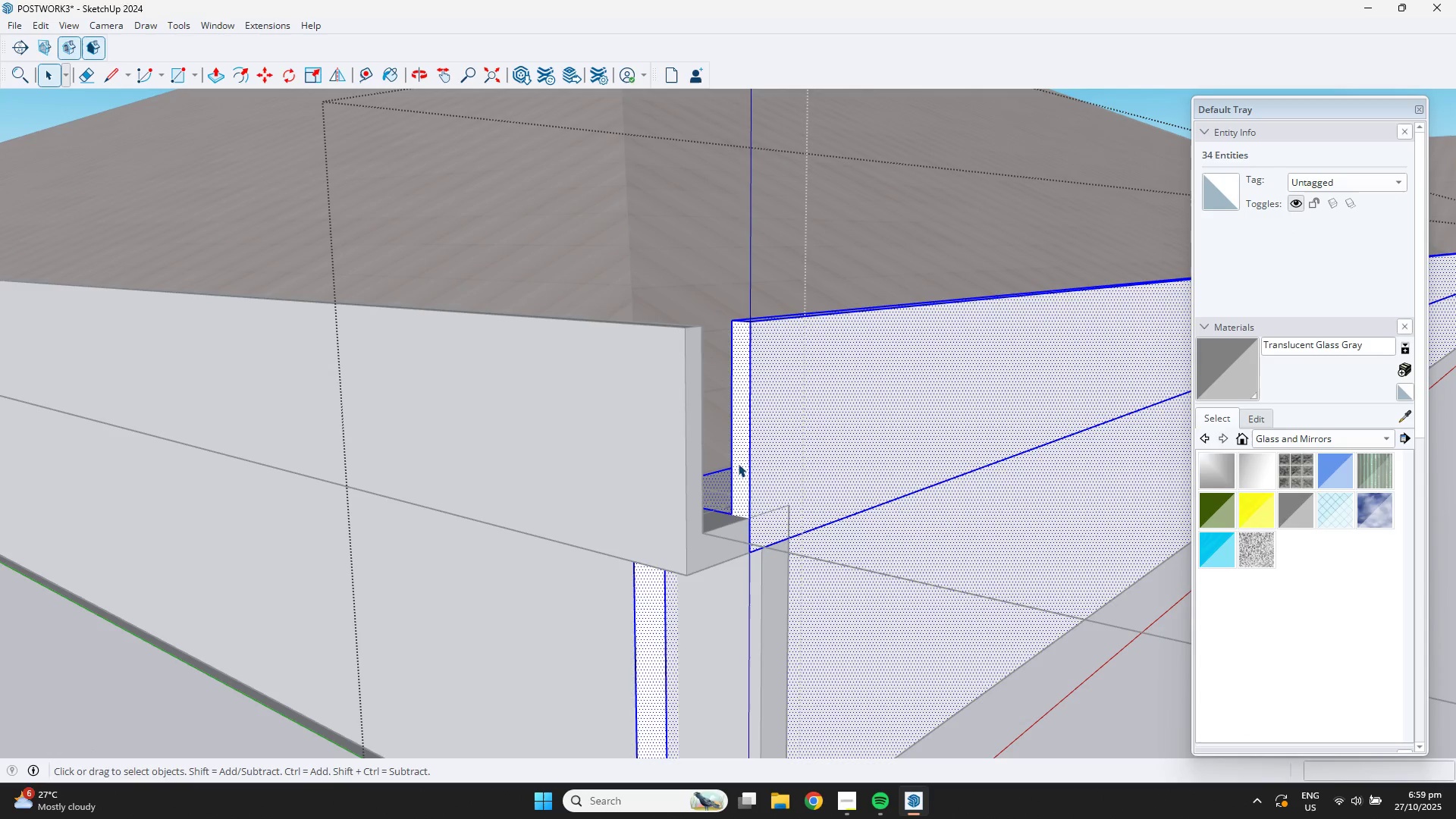 
triple_click([738, 463])
 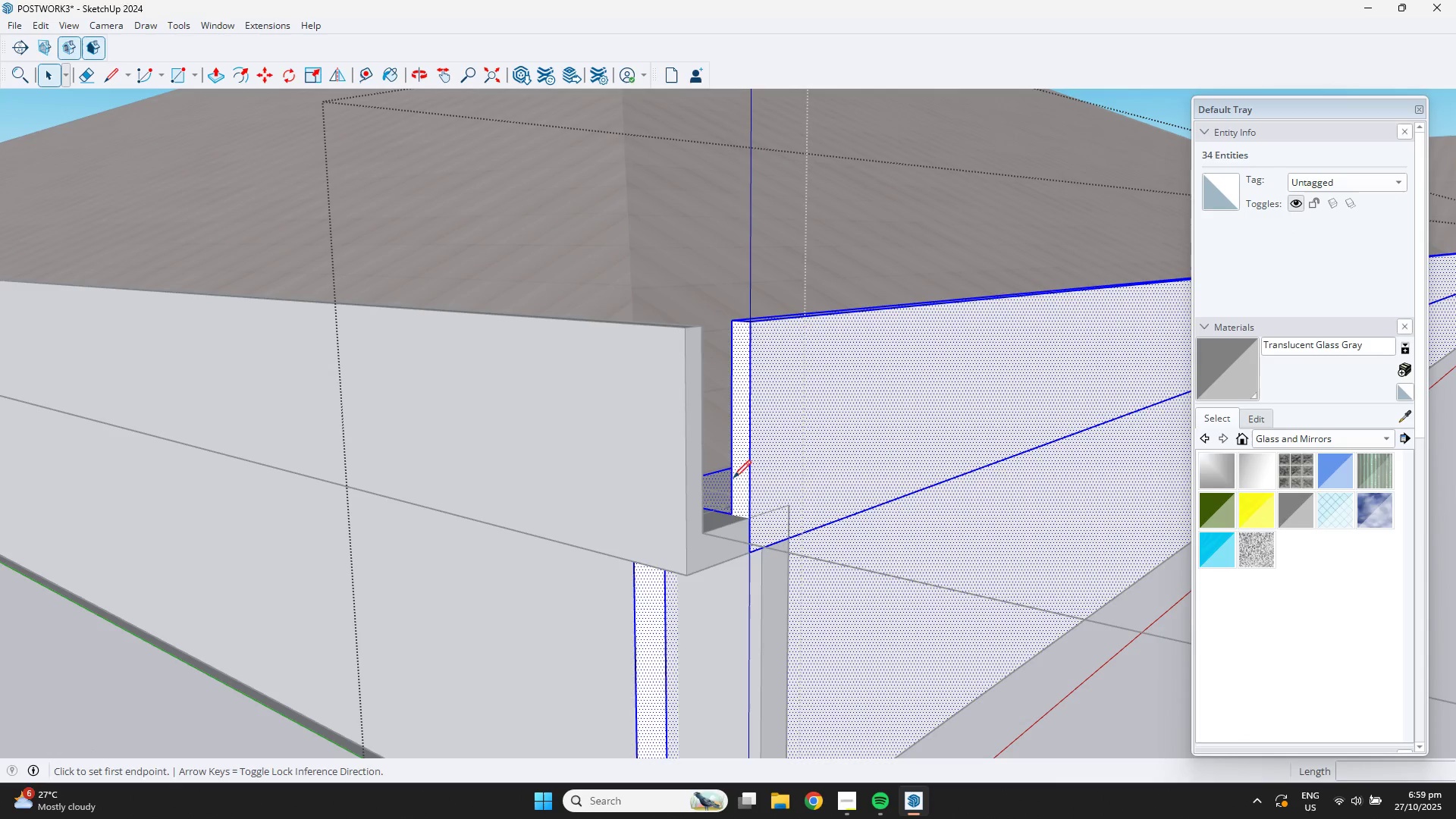 
key(L)
 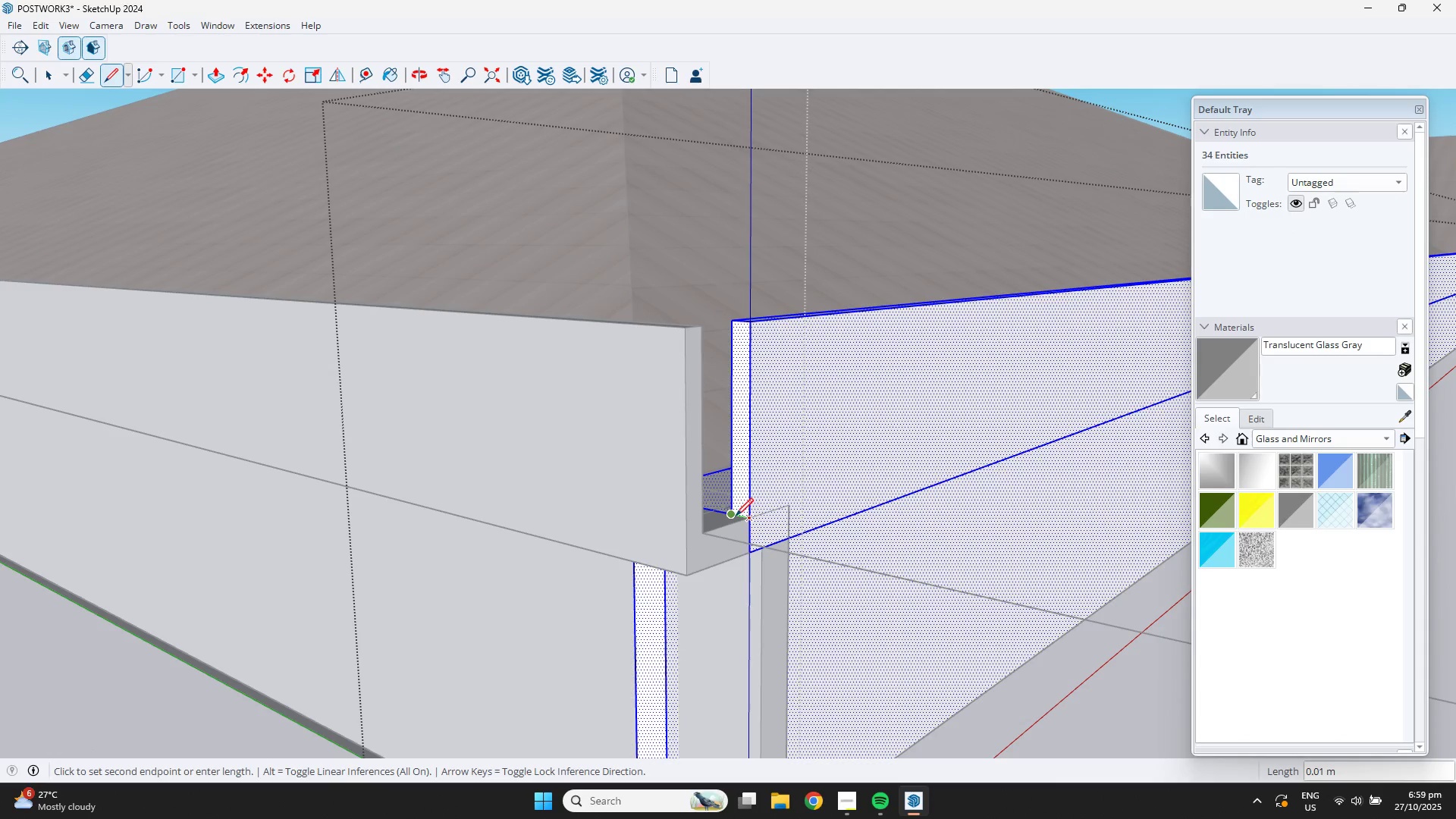 
left_click([736, 515])
 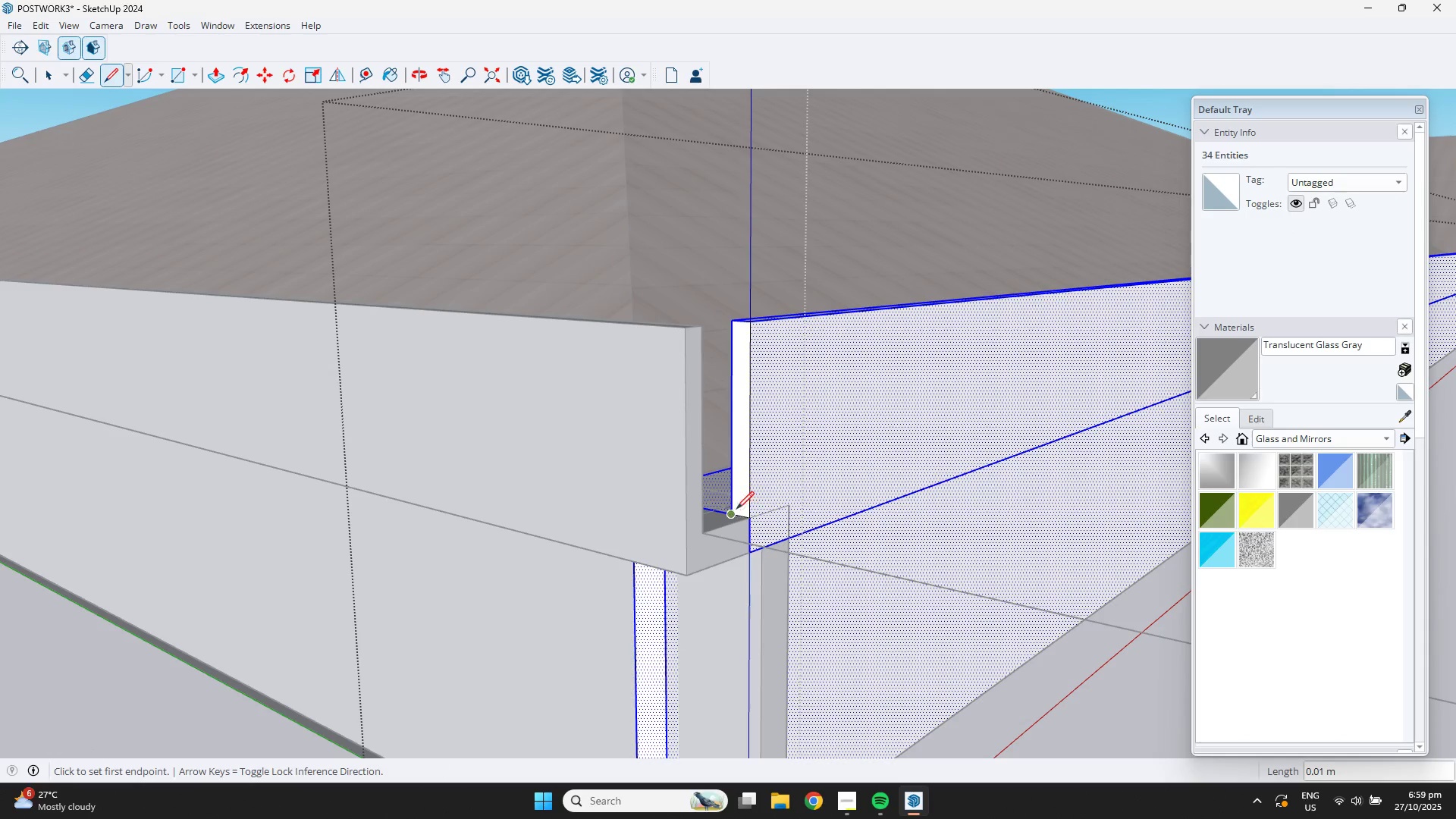 
key(Space)
 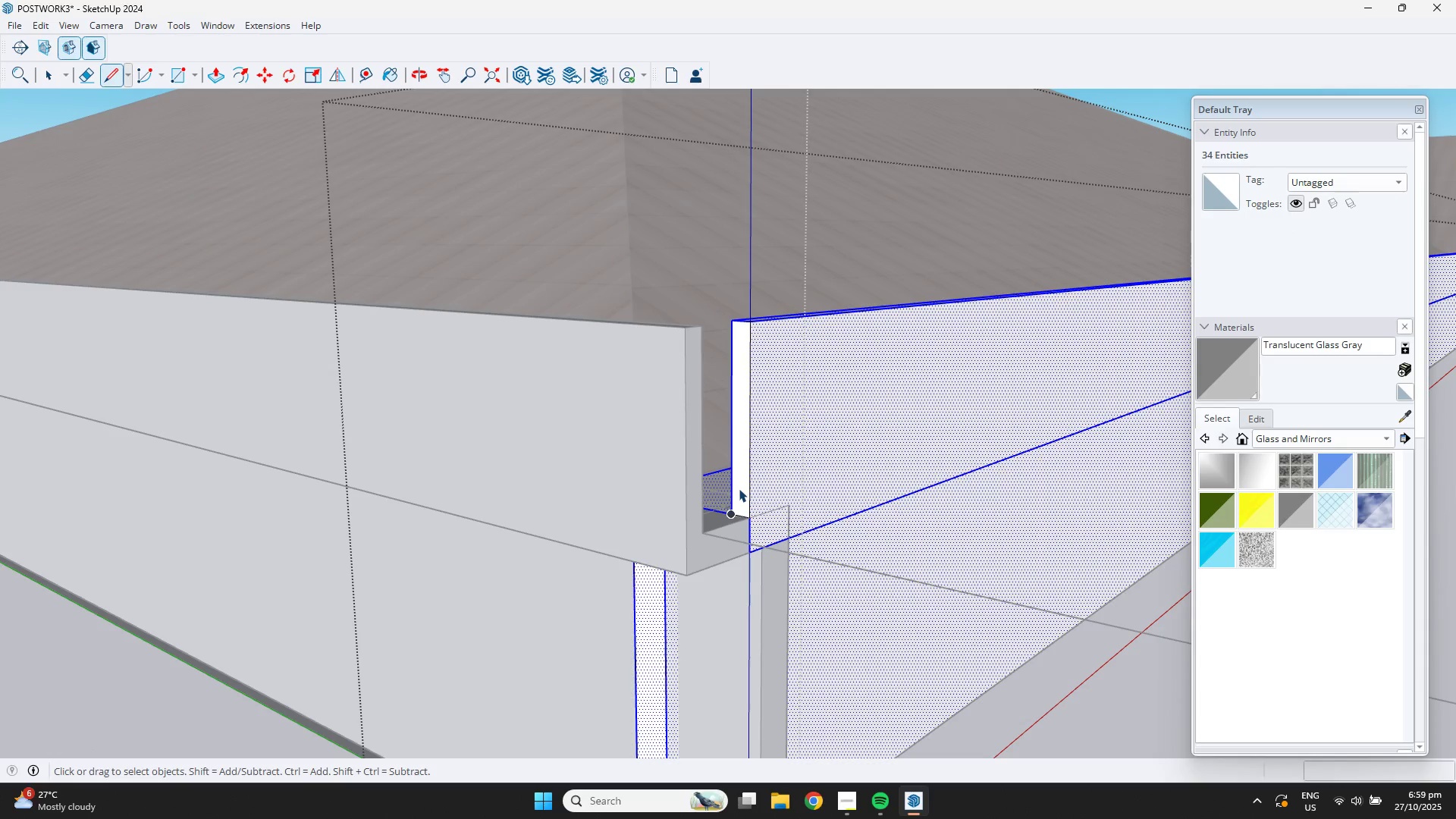 
left_click([739, 488])
 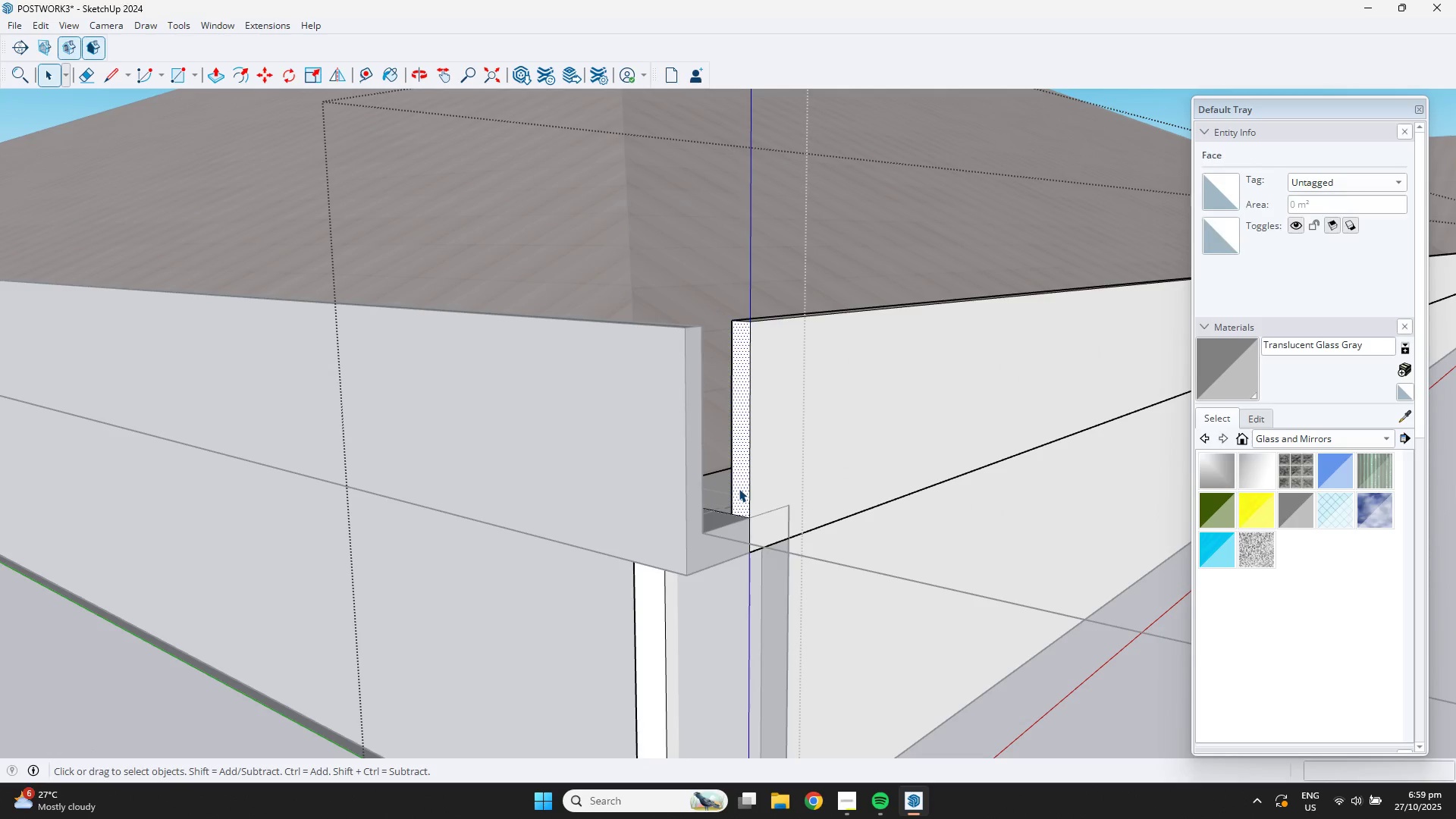 
key(P)
 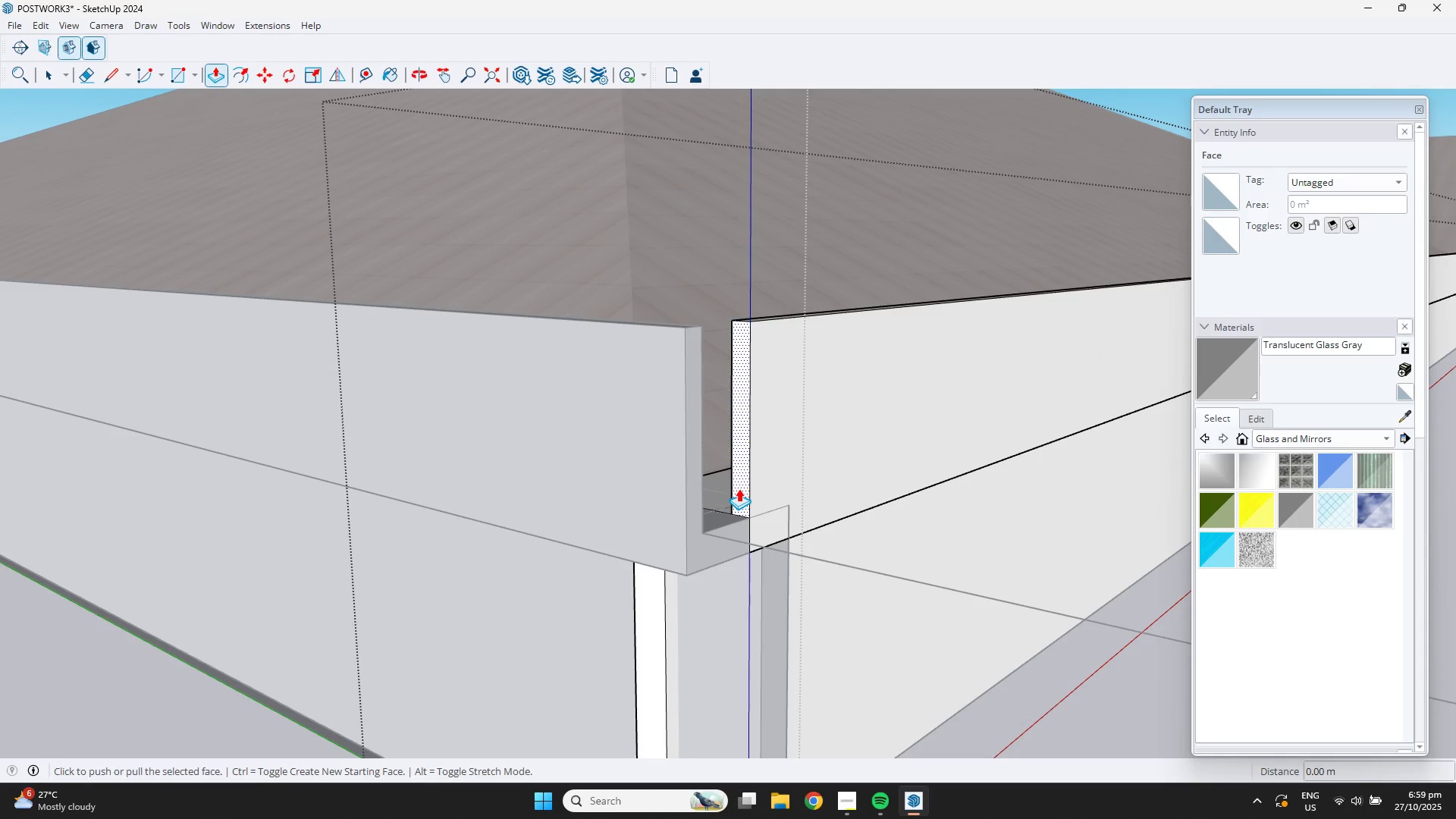 
left_click([739, 488])
 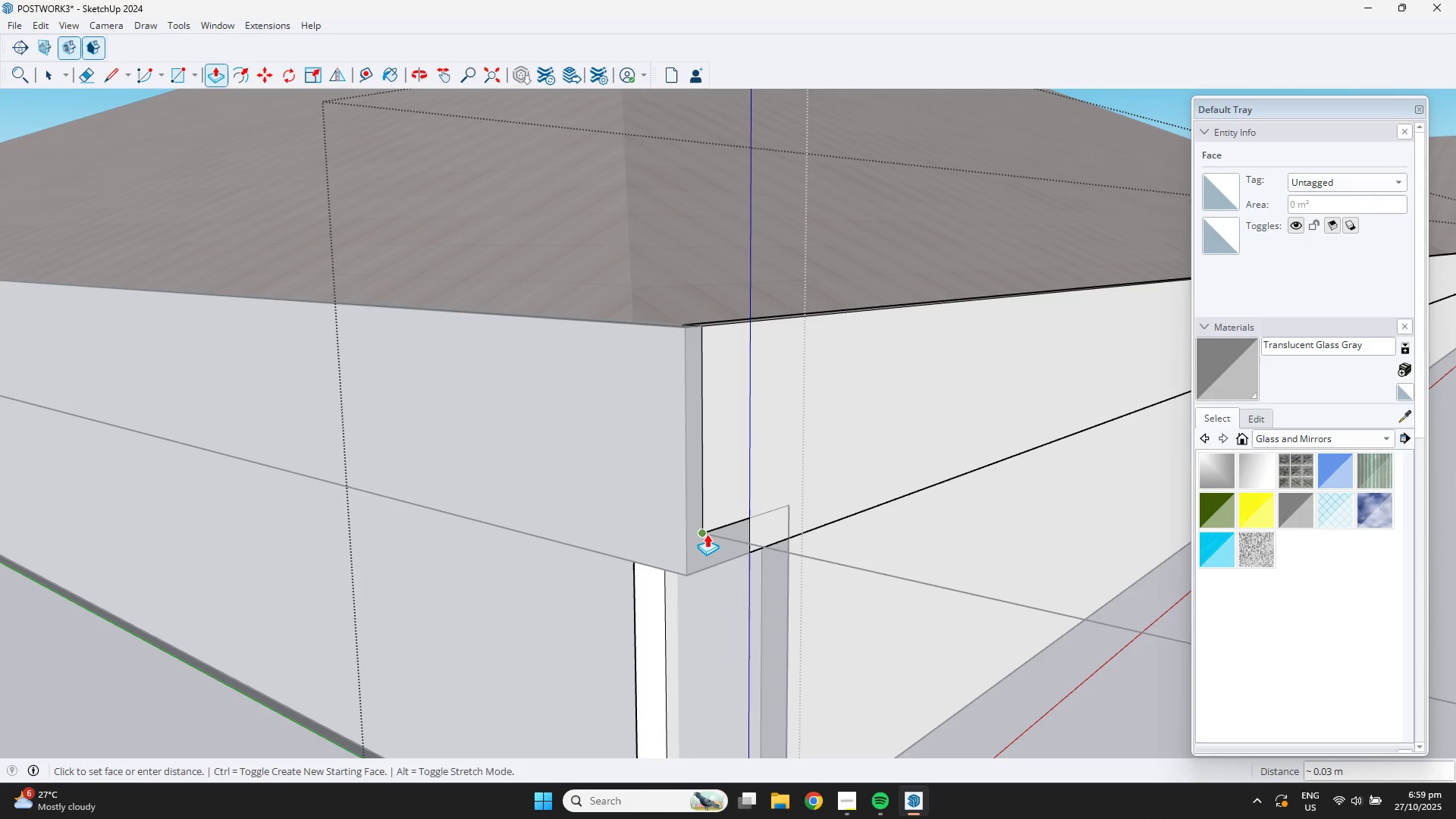 
left_click([707, 534])
 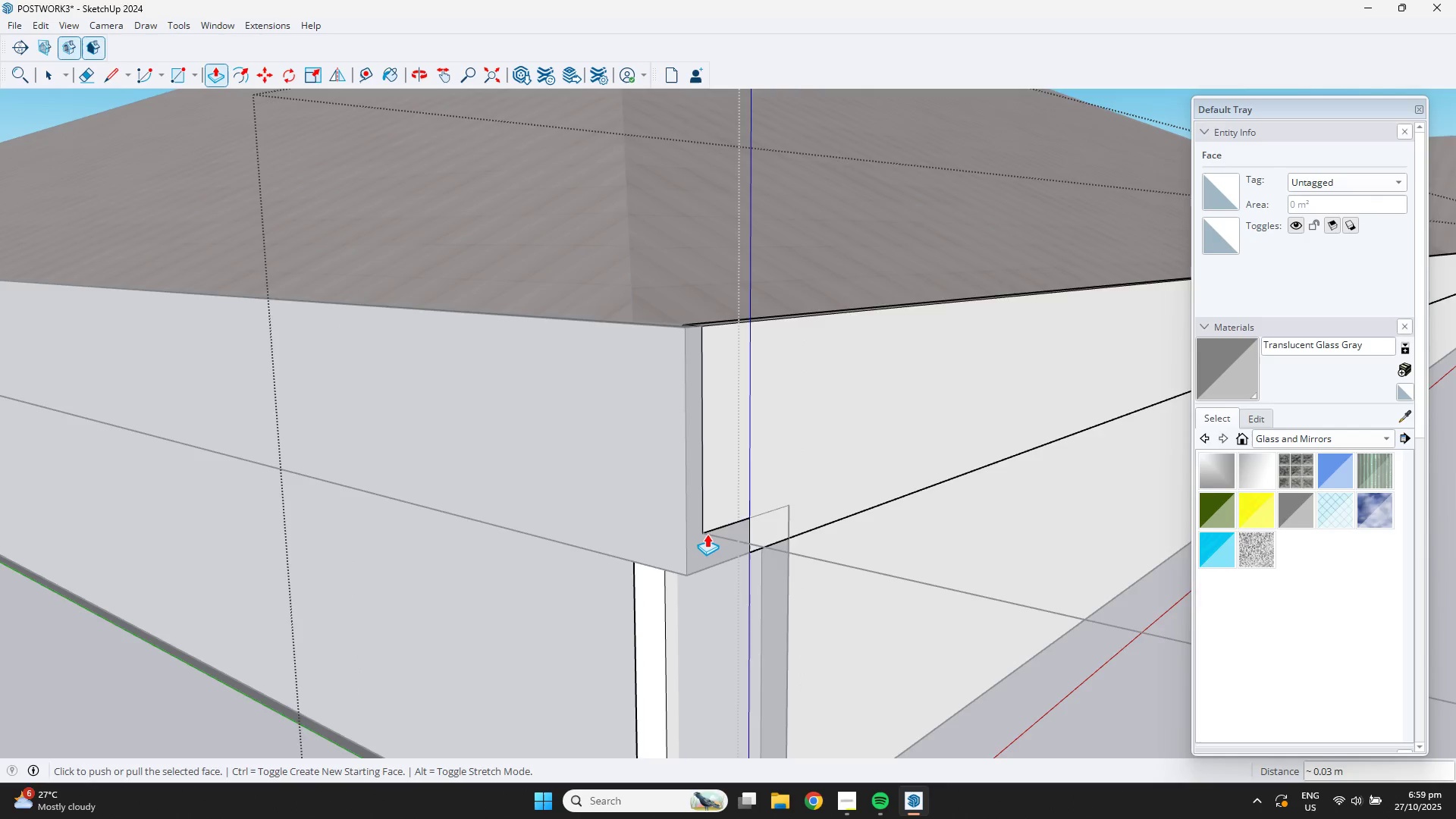 
scroll: coordinate [728, 519], scroll_direction: down, amount: 25.0
 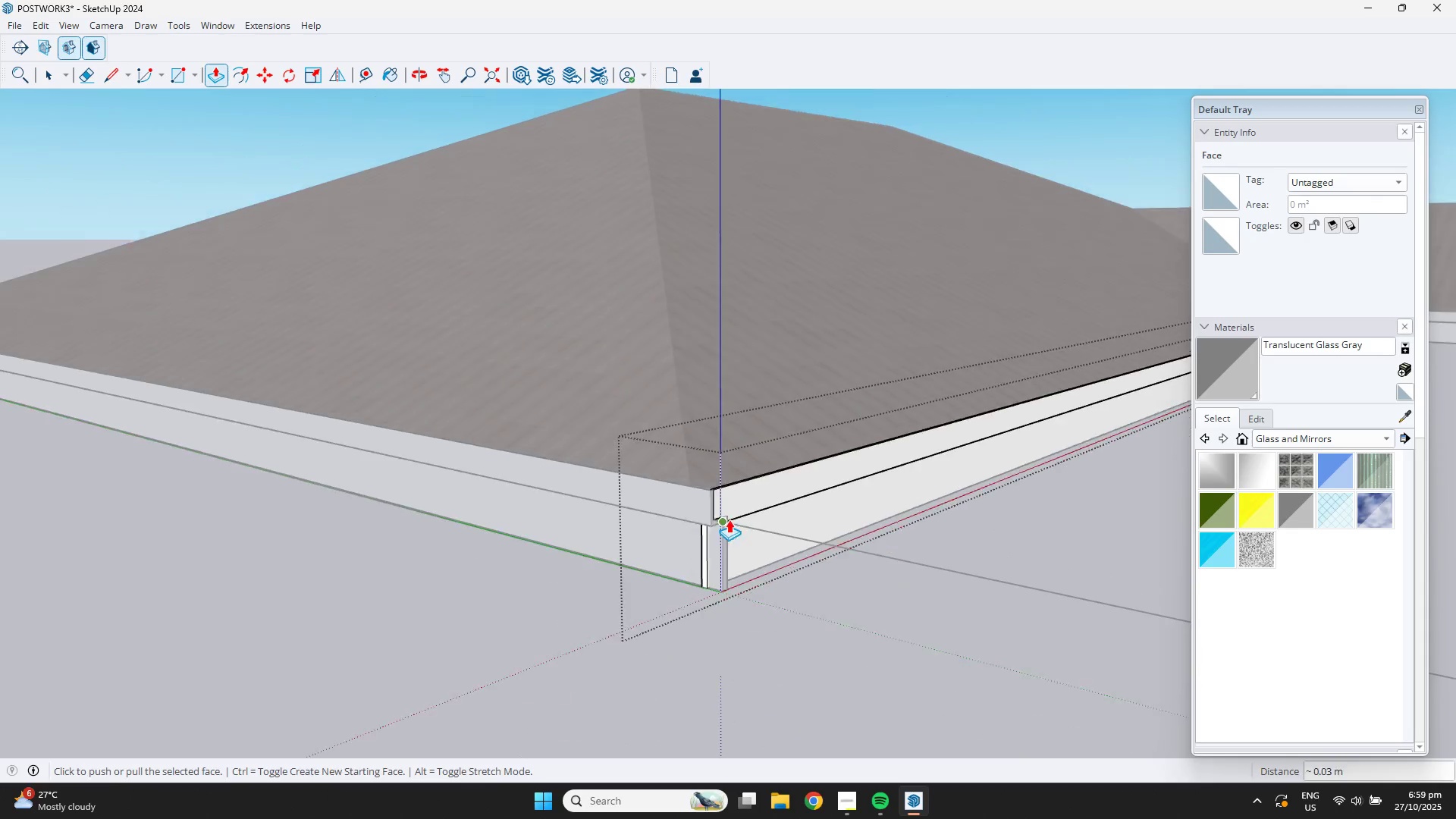 
key(Space)
 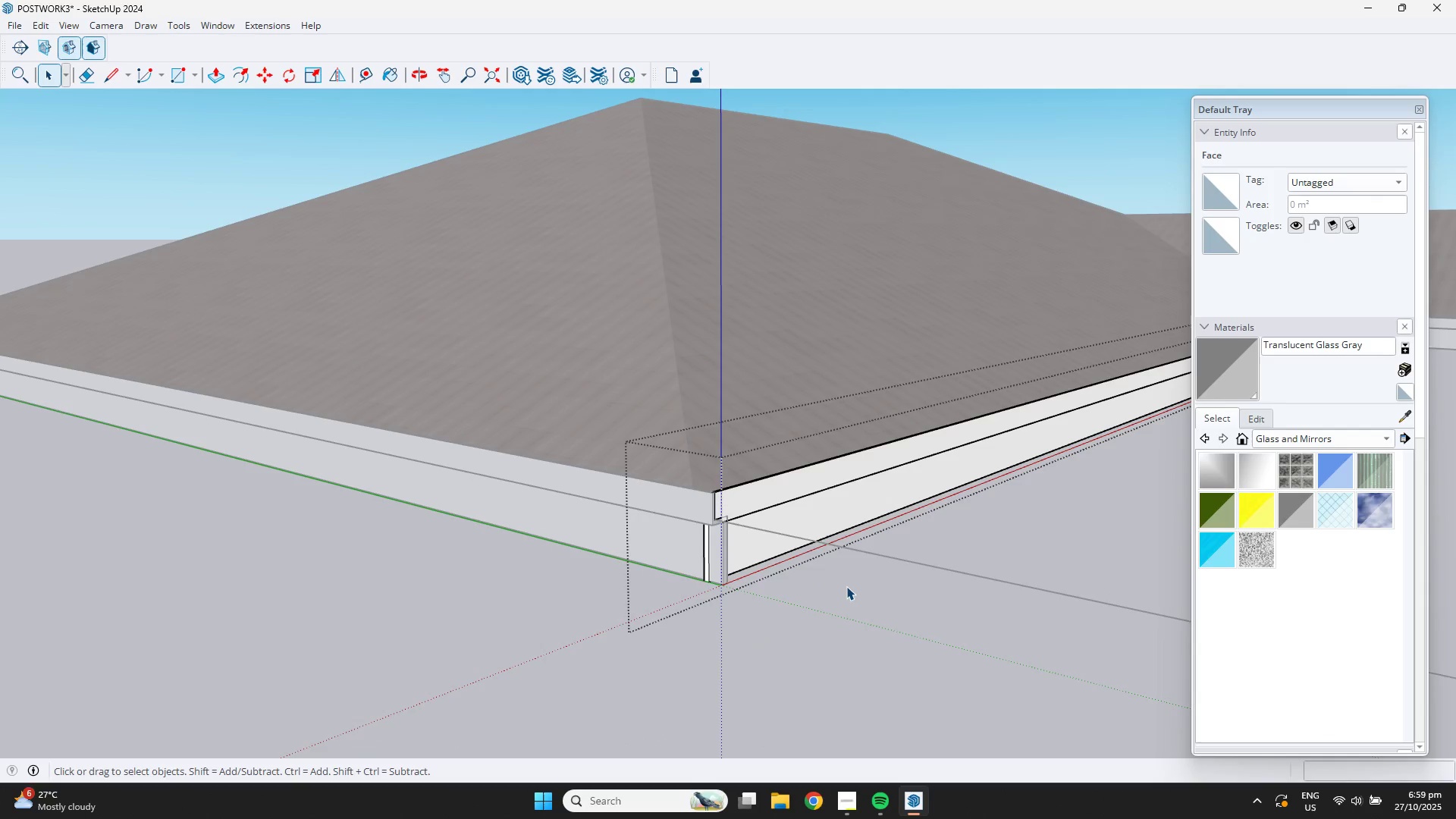 
double_click([846, 586])
 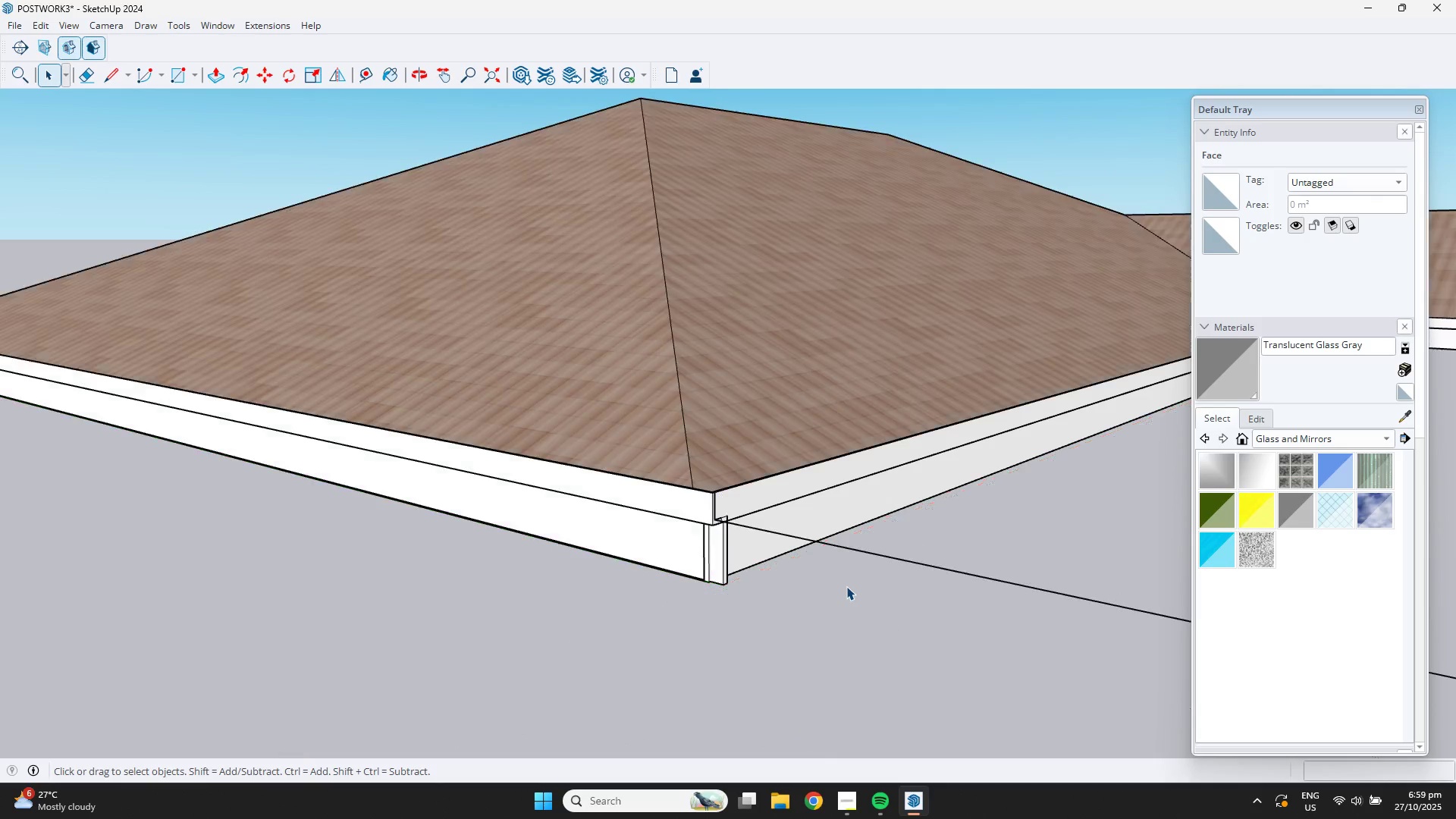 
triple_click([846, 586])
 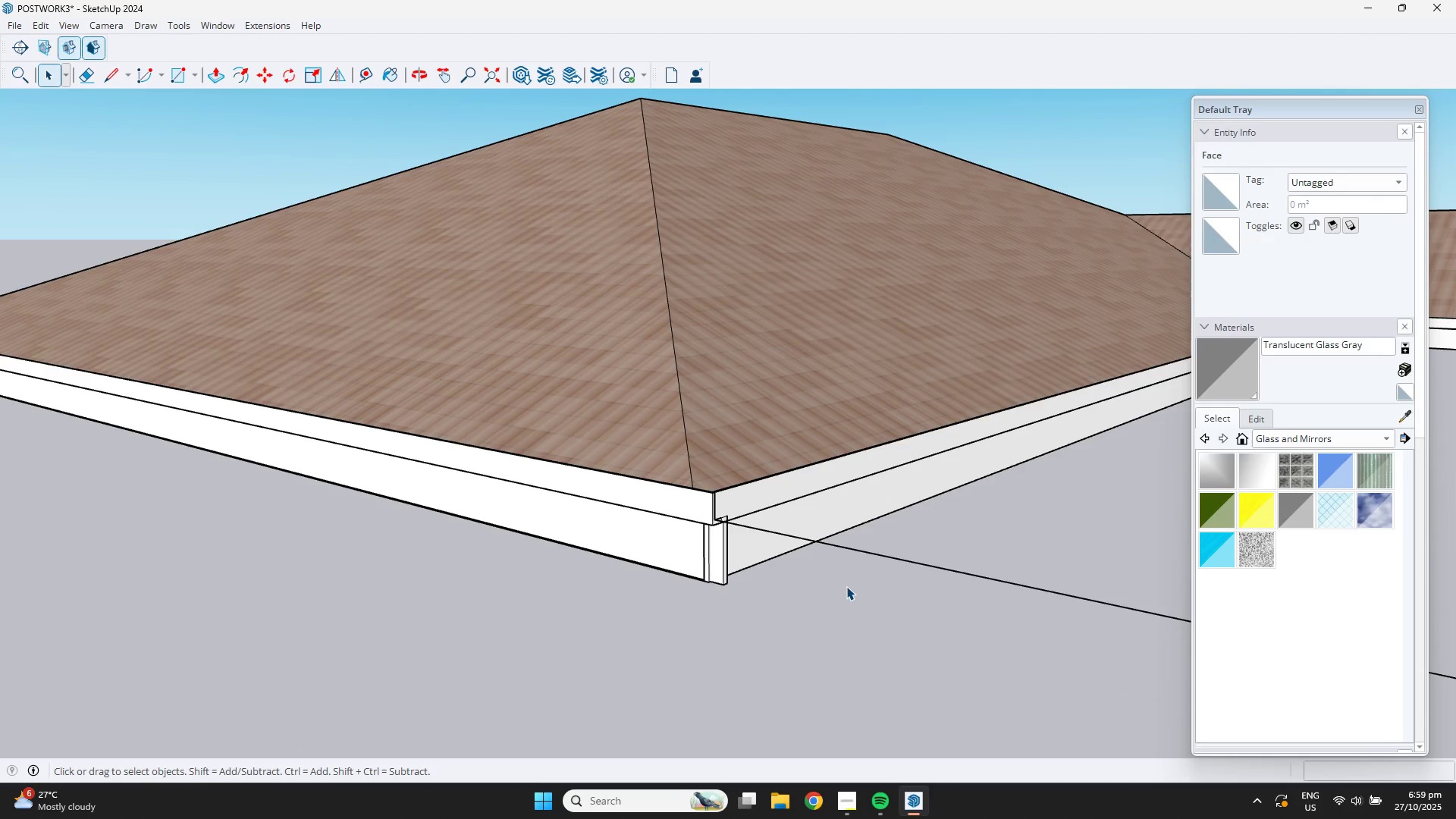 
triple_click([846, 586])
 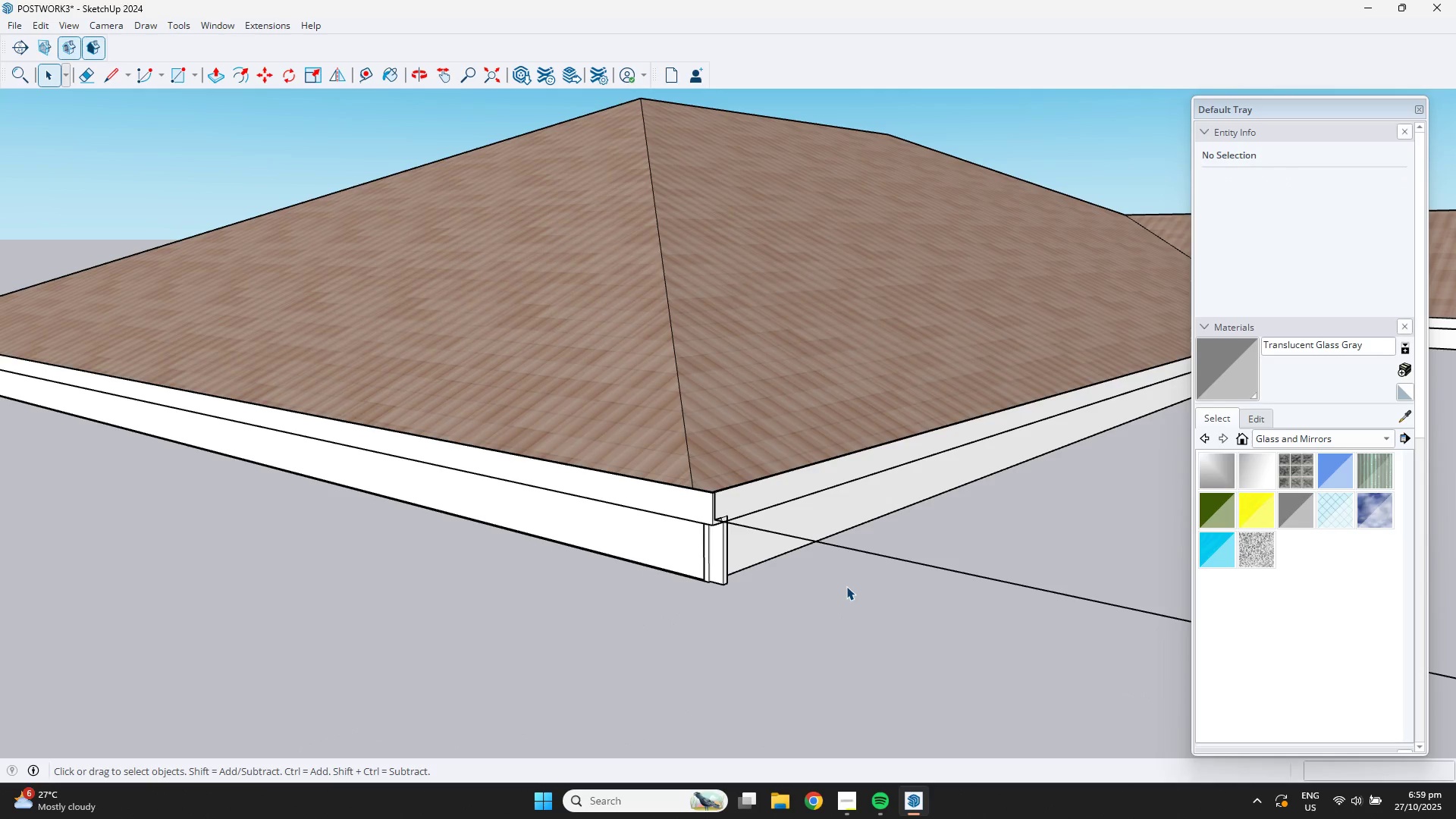 
triple_click([846, 586])
 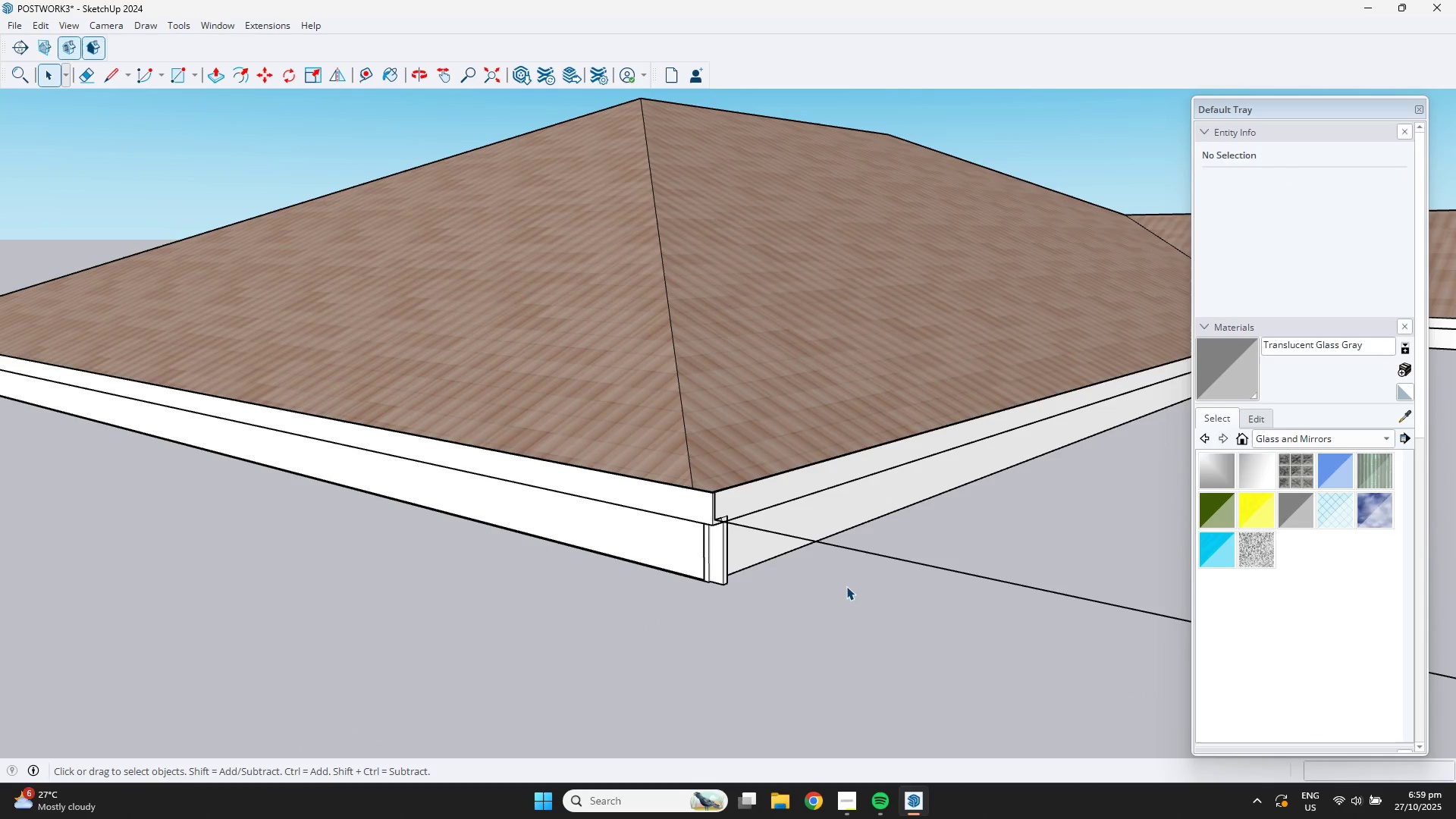 
triple_click([846, 586])
 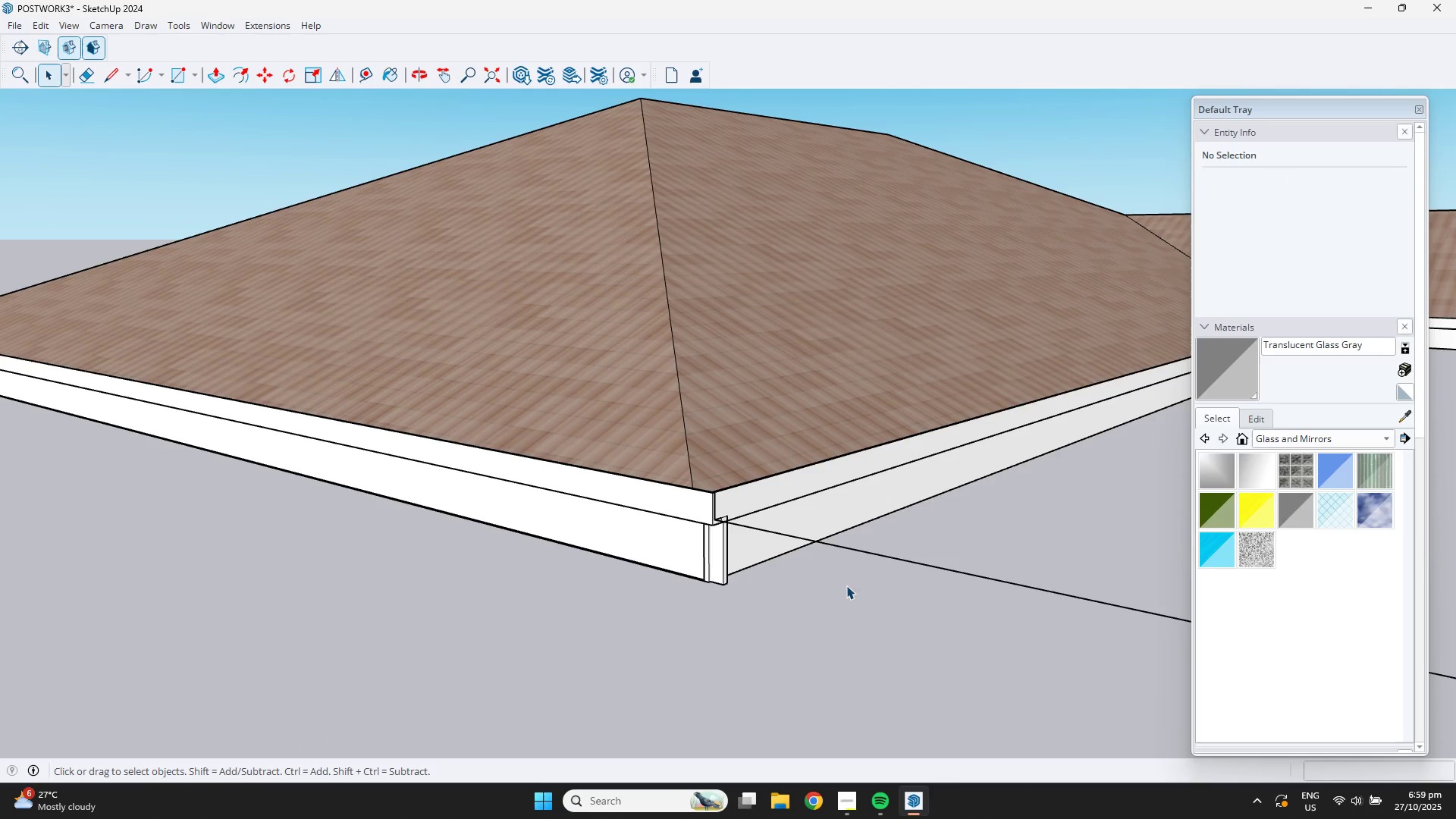 
triple_click([846, 585])
 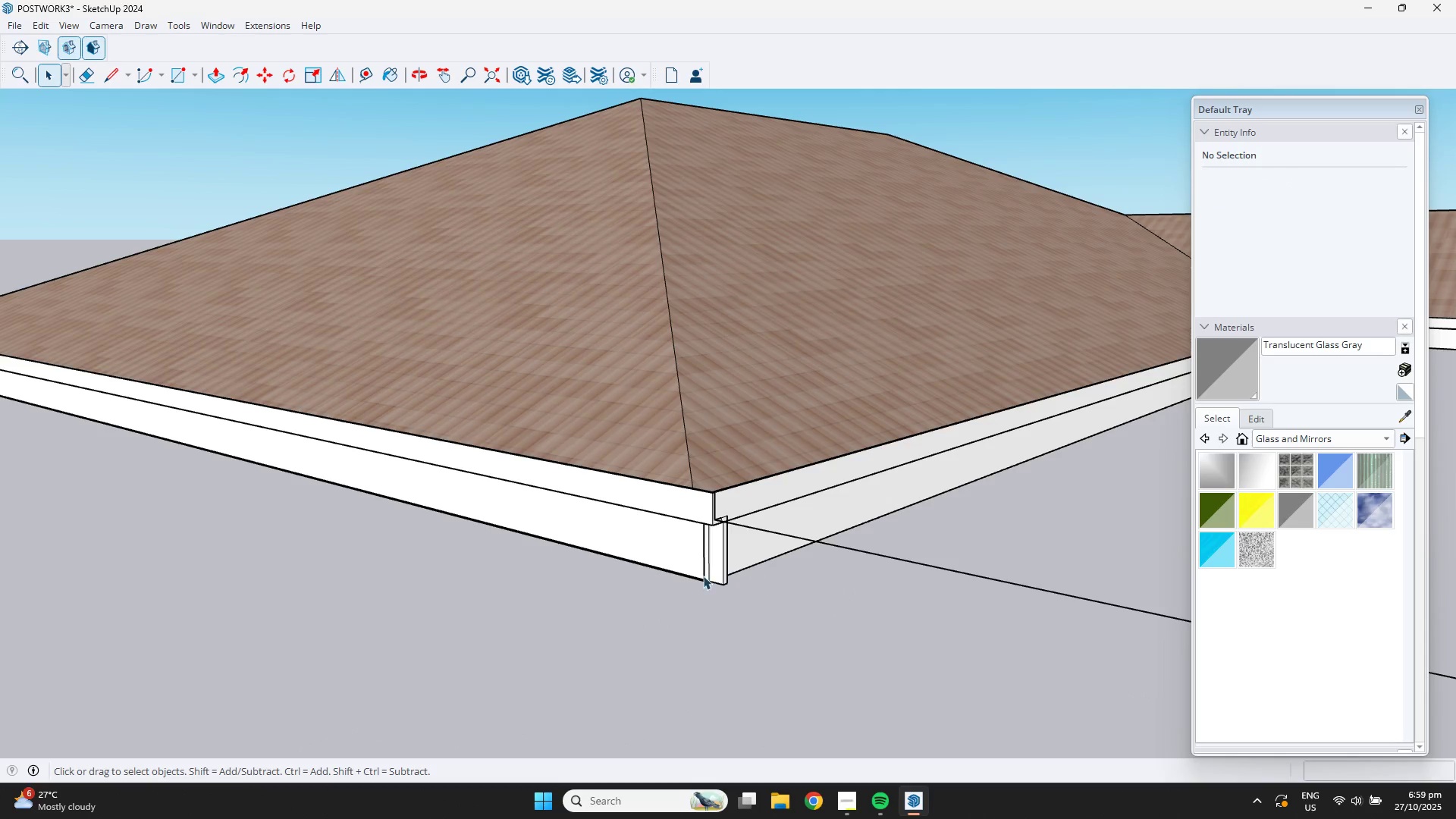 
scroll: coordinate [714, 473], scroll_direction: up, amount: 19.0
 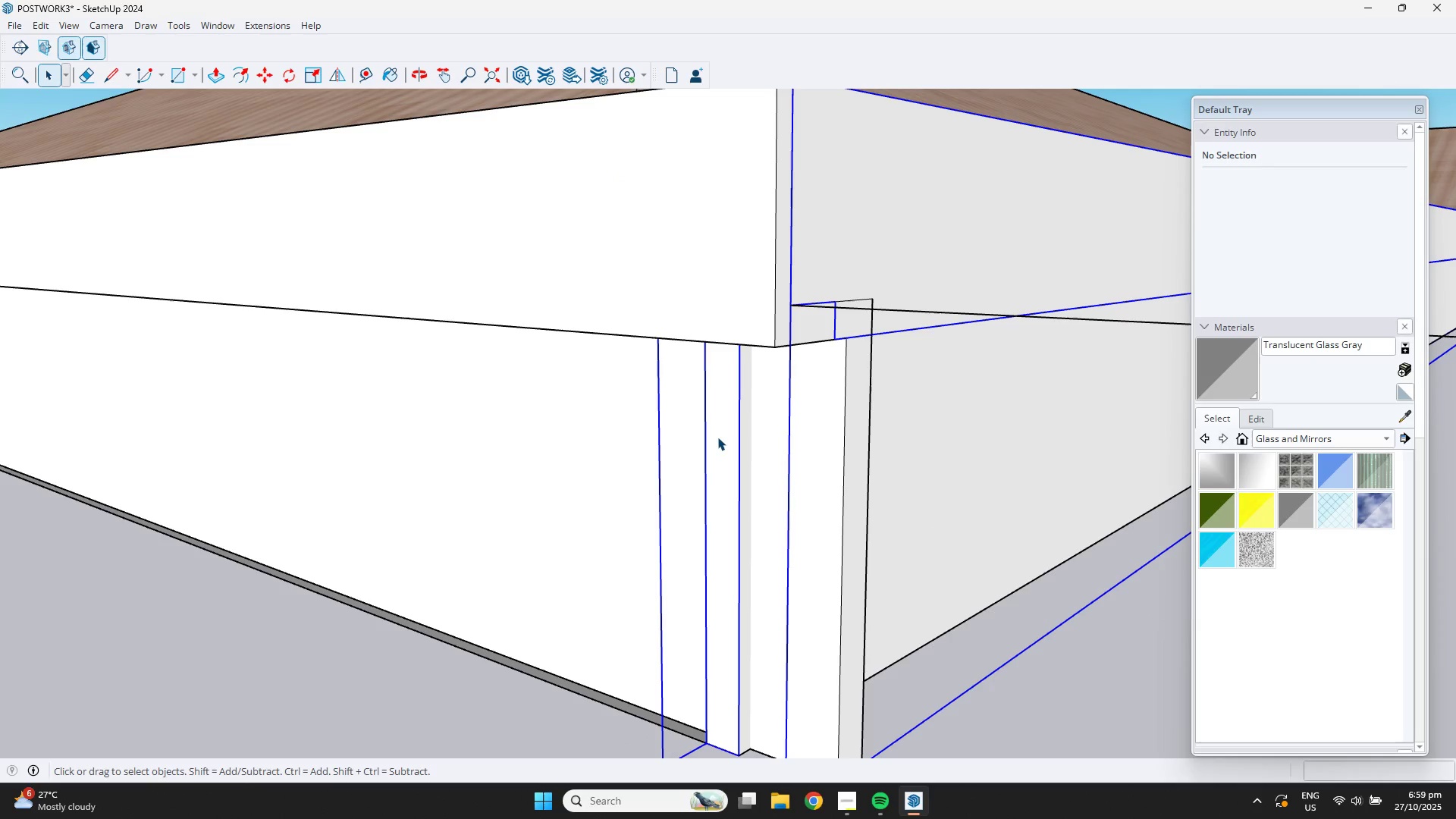 
double_click([717, 437])
 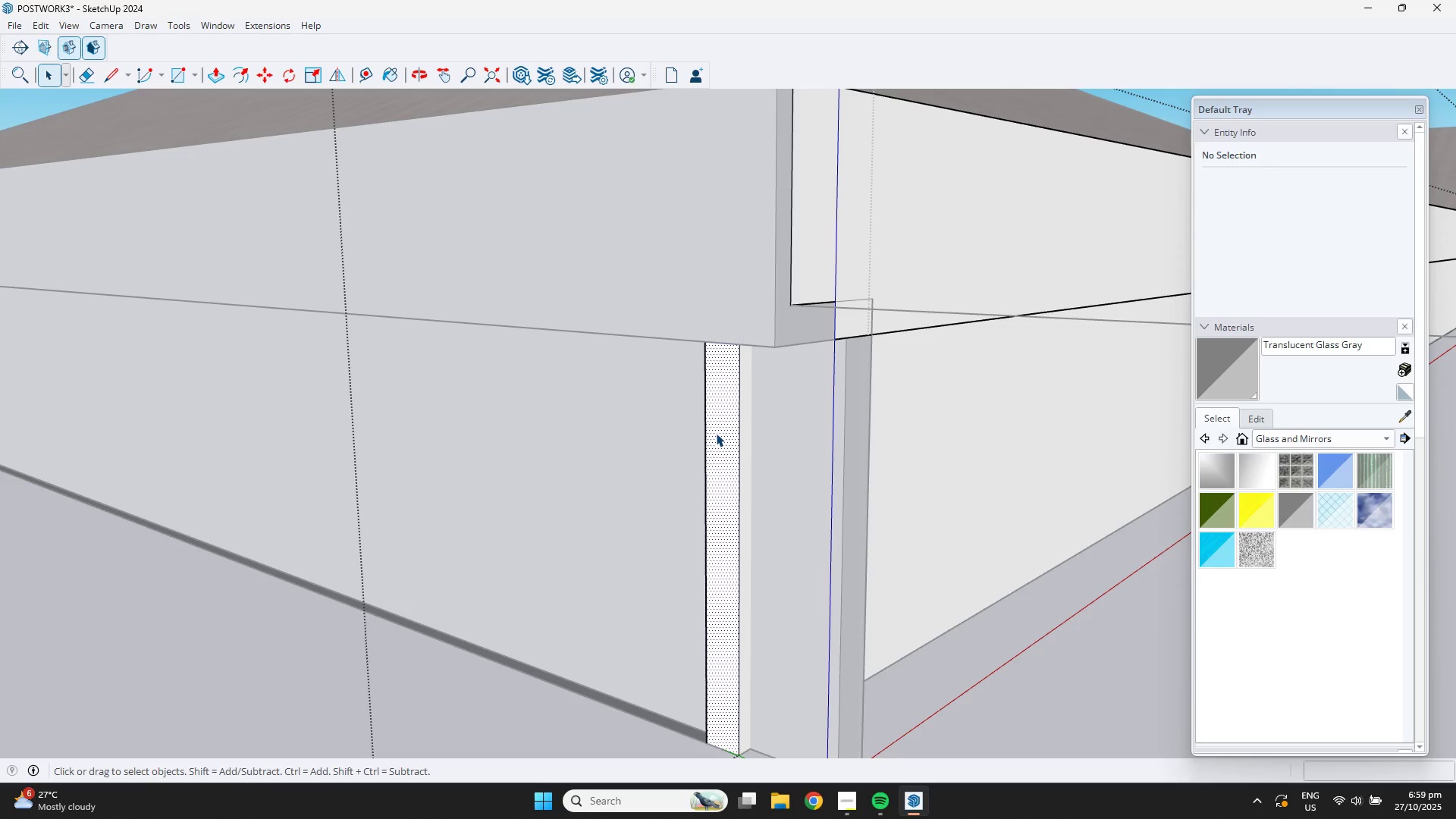 
double_click([716, 433])
 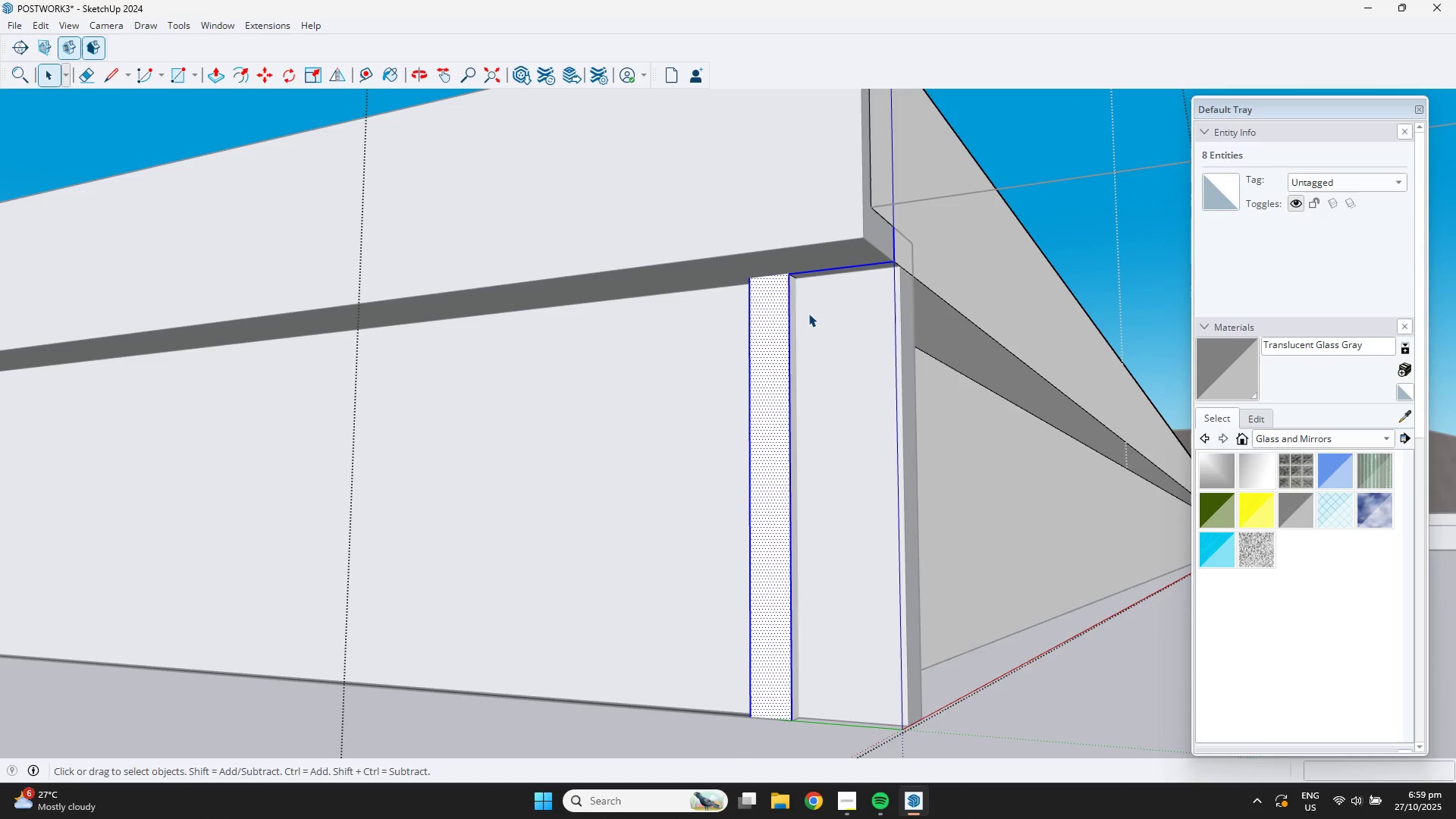 
key(Semicolon)
 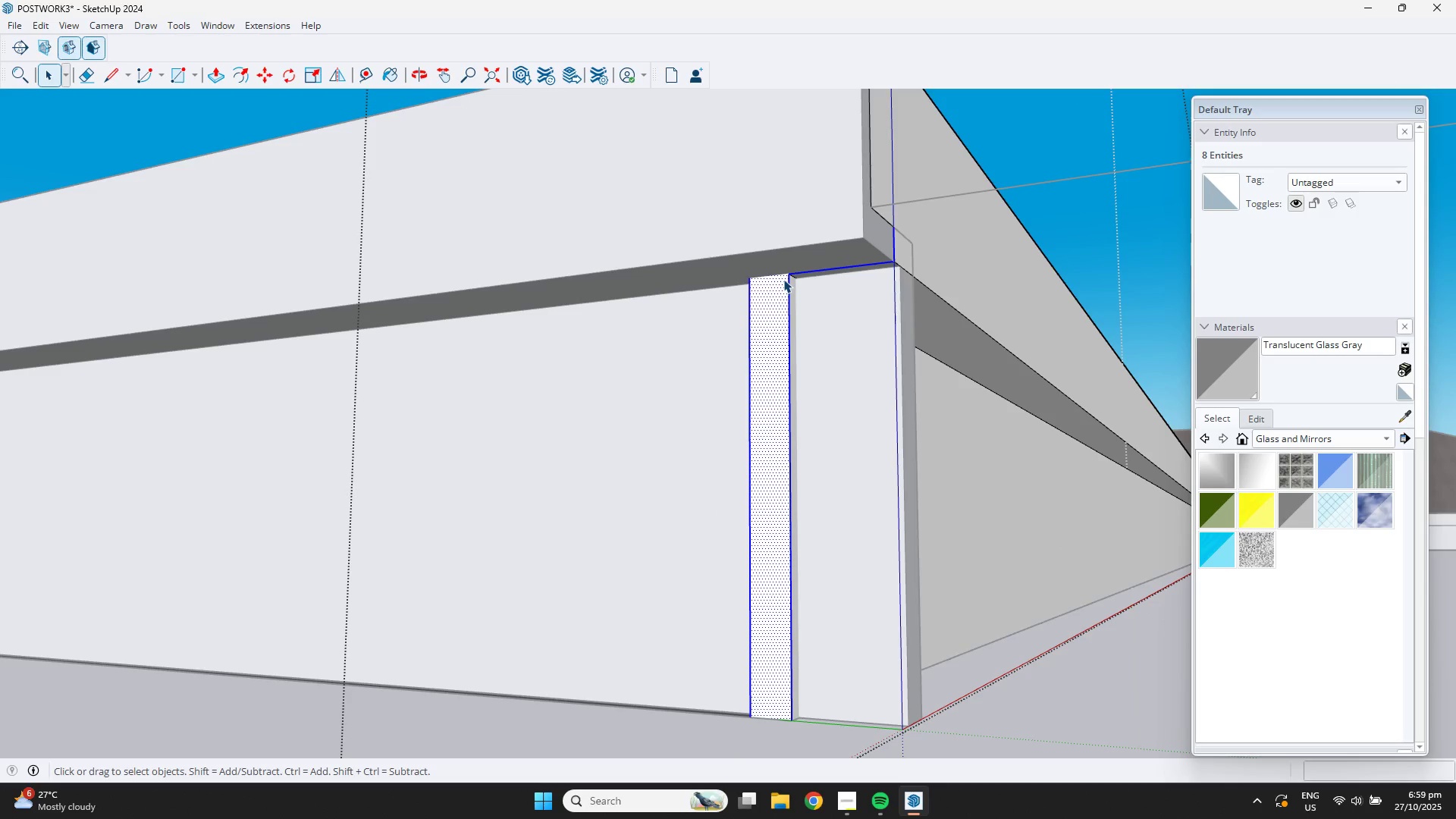 
key(L)
 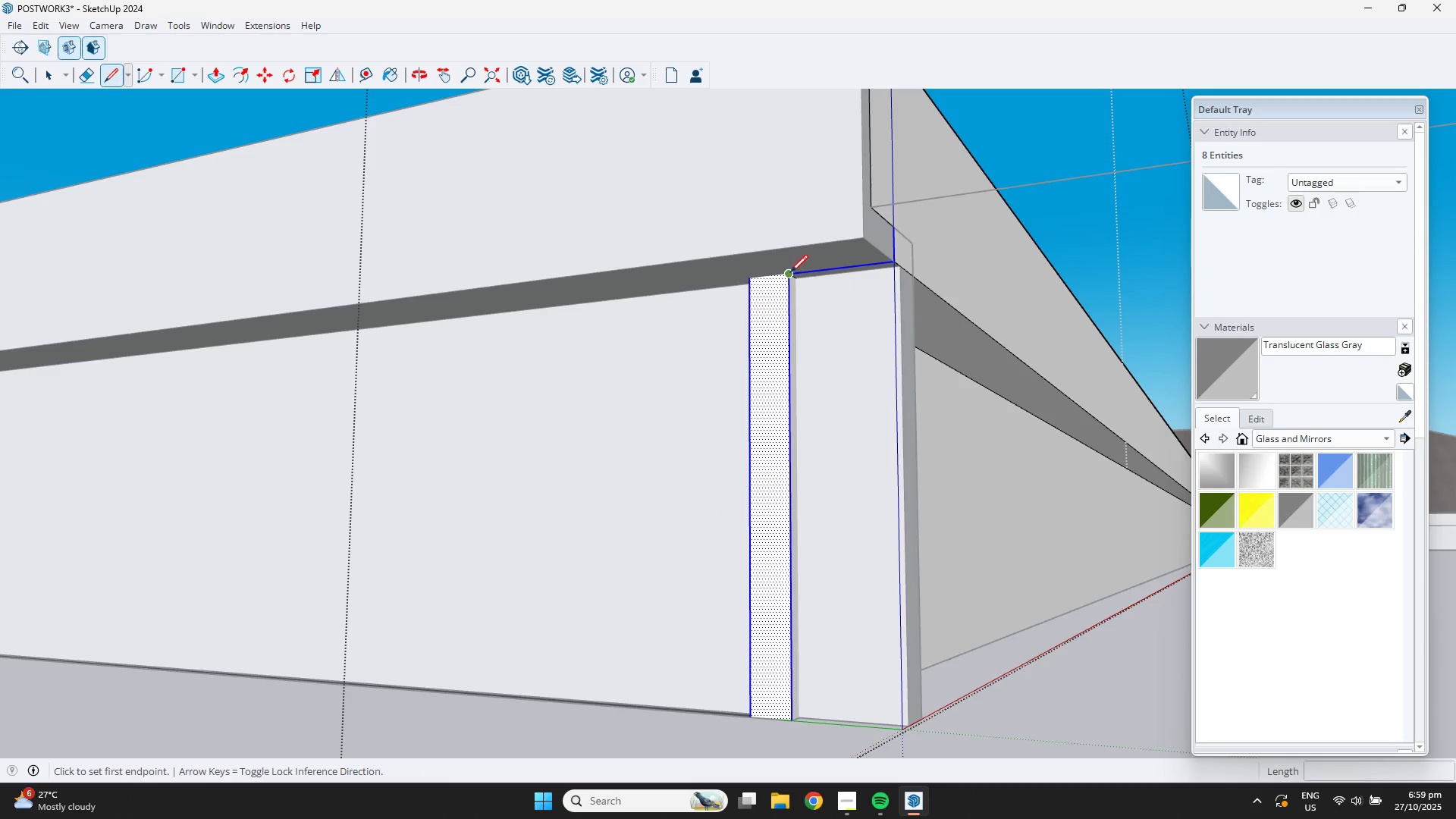 
left_click([789, 272])
 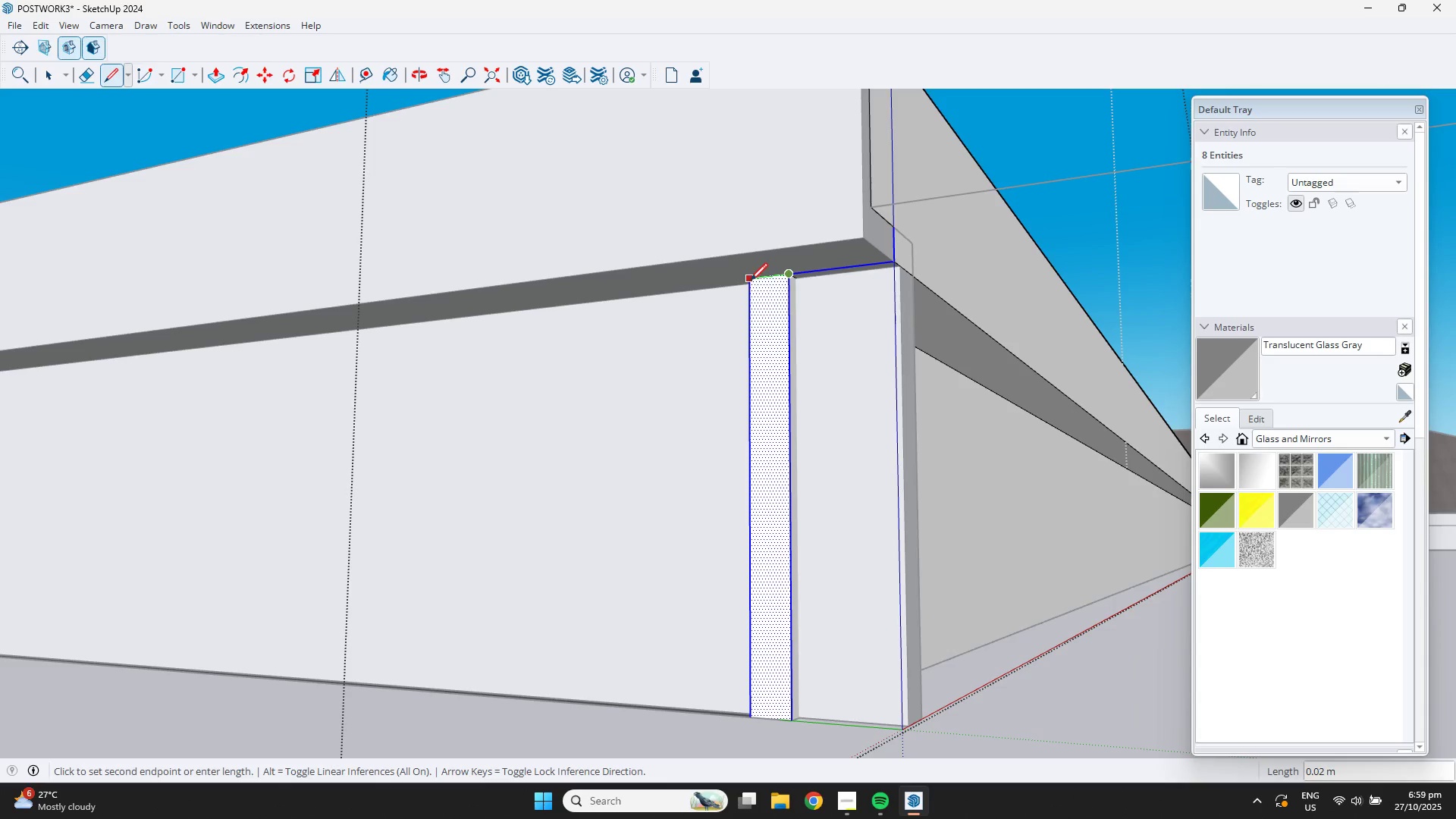 
left_click([750, 281])
 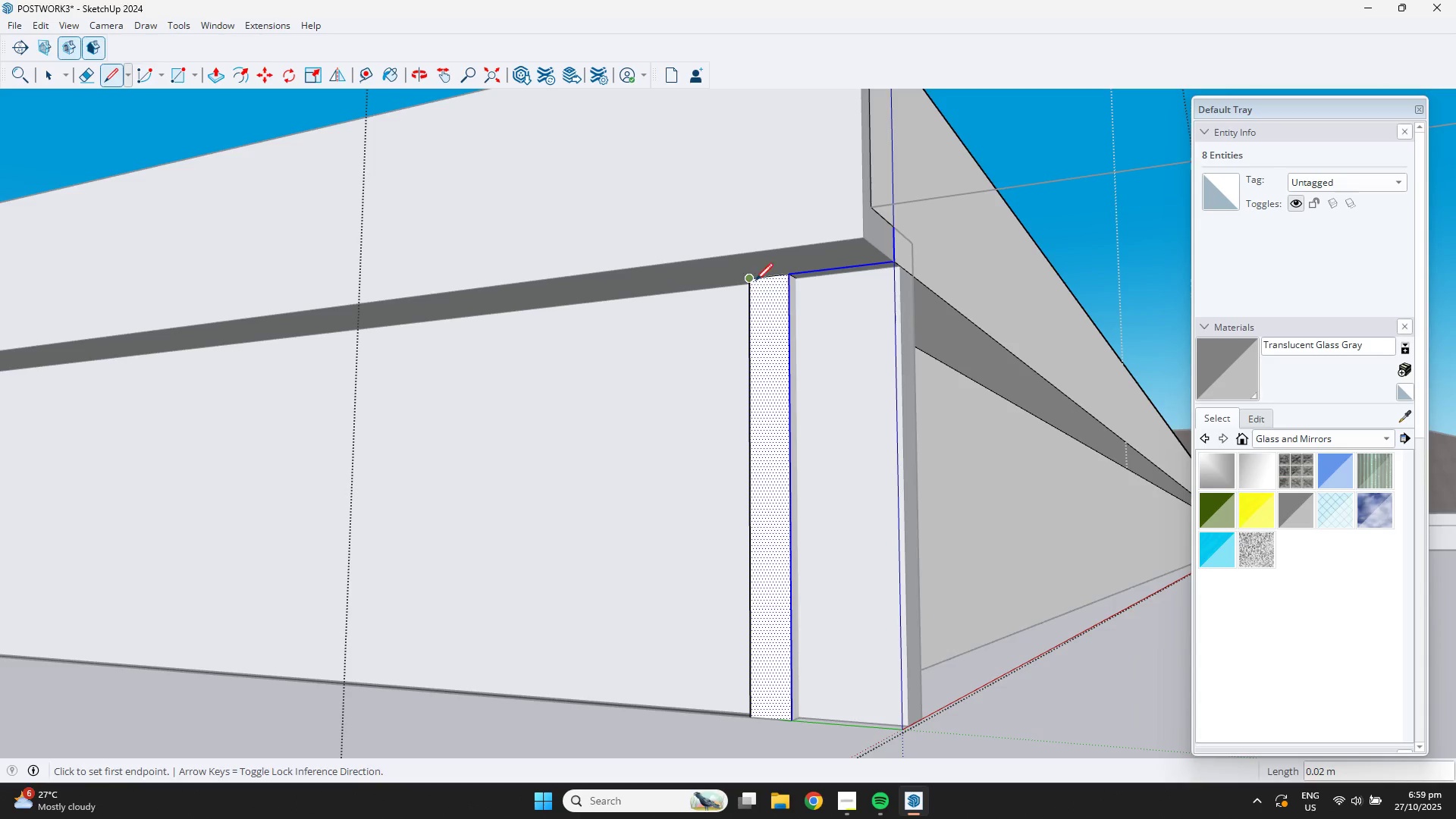 
key(Space)
 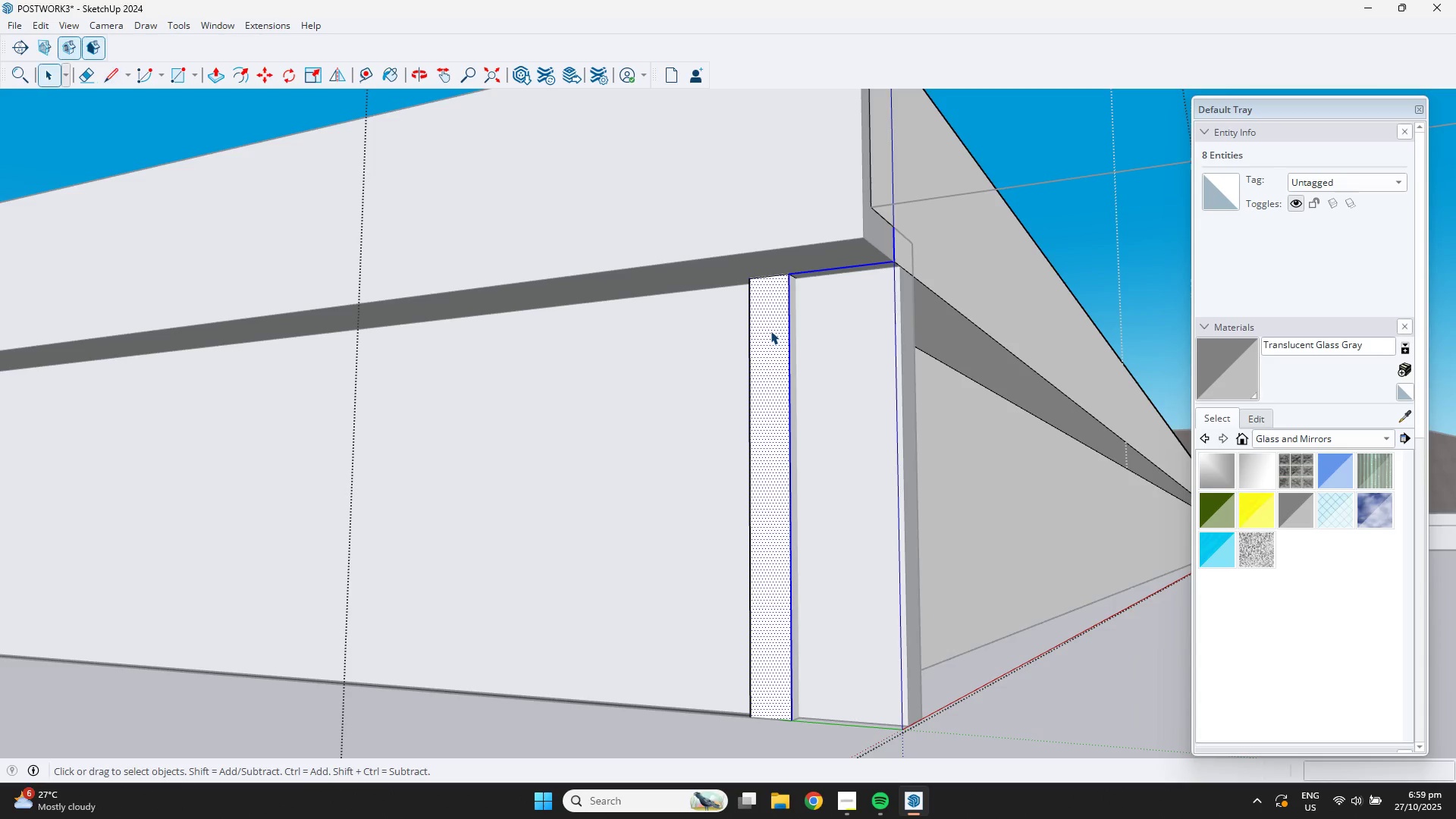 
left_click([770, 331])
 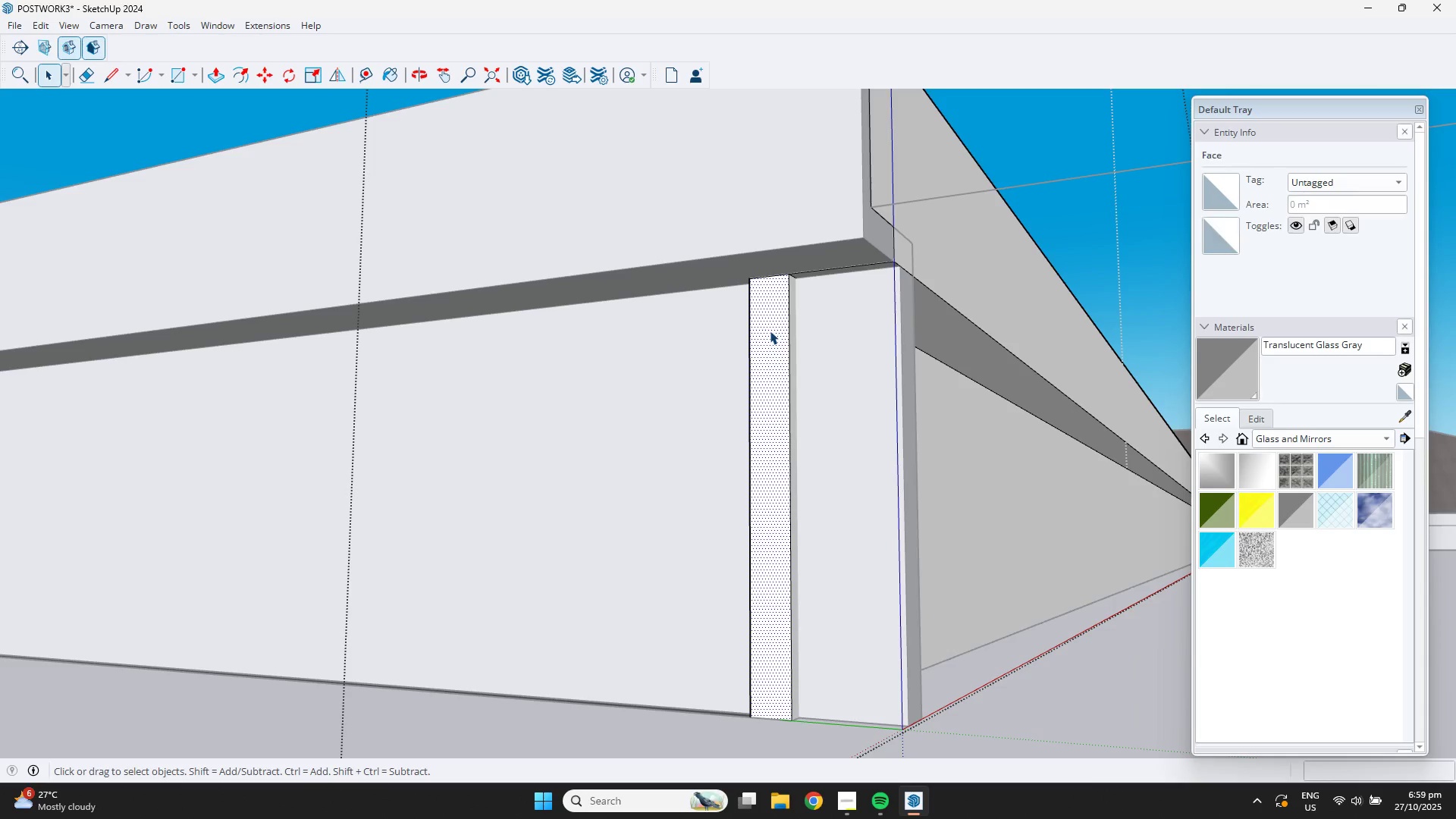 
key(Control+Z)
 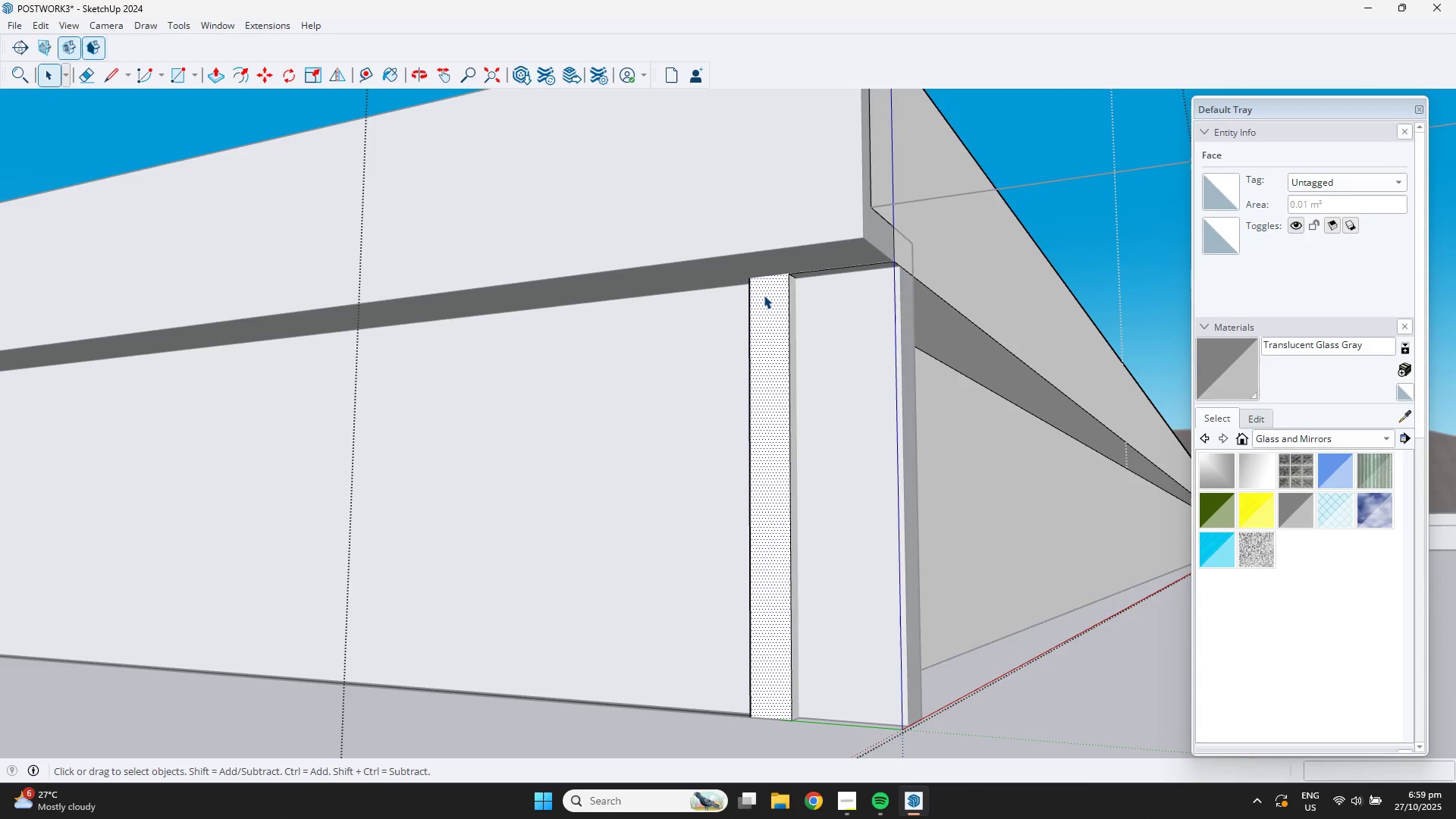 
double_click([764, 295])
 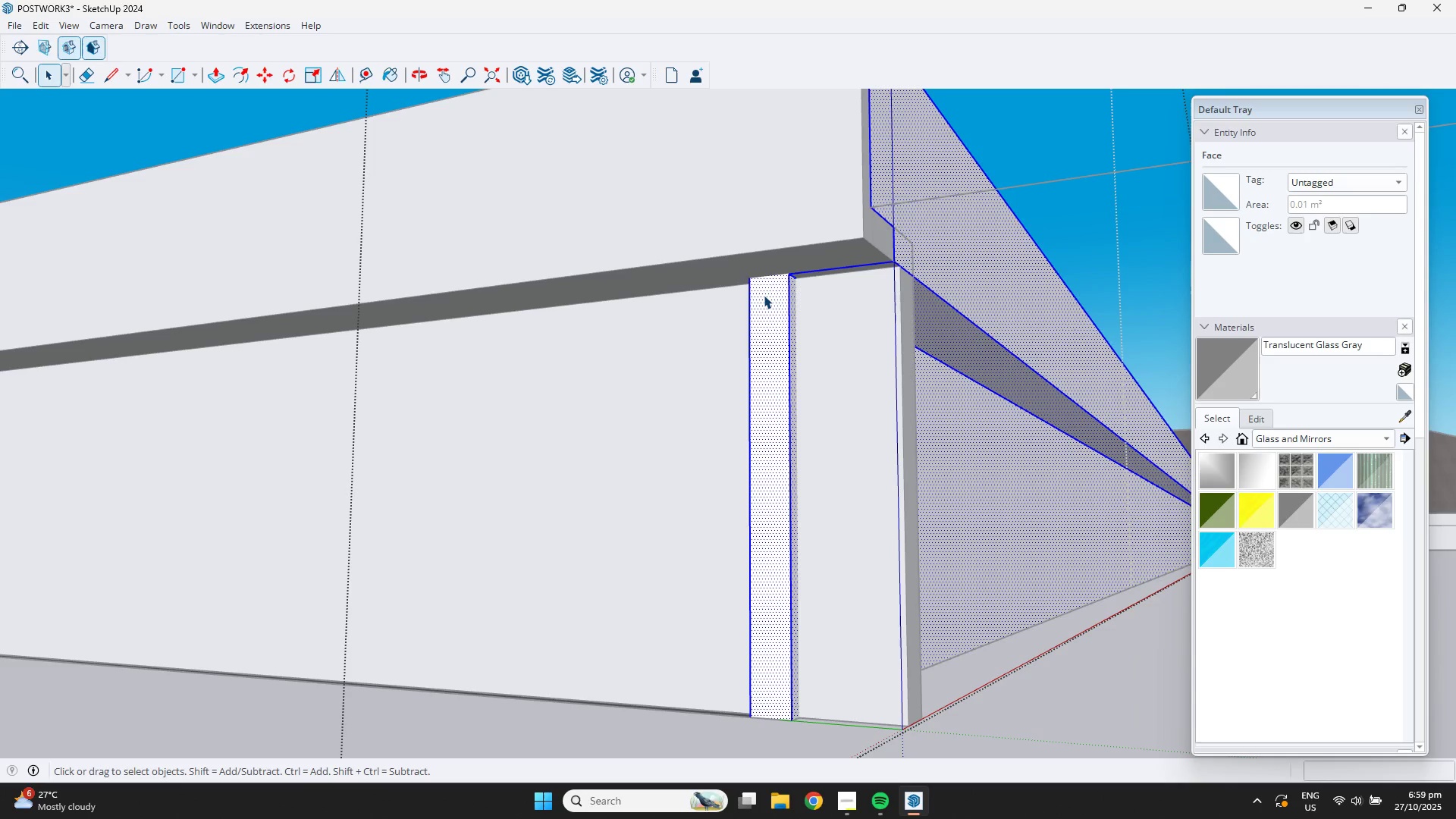 
triple_click([764, 295])
 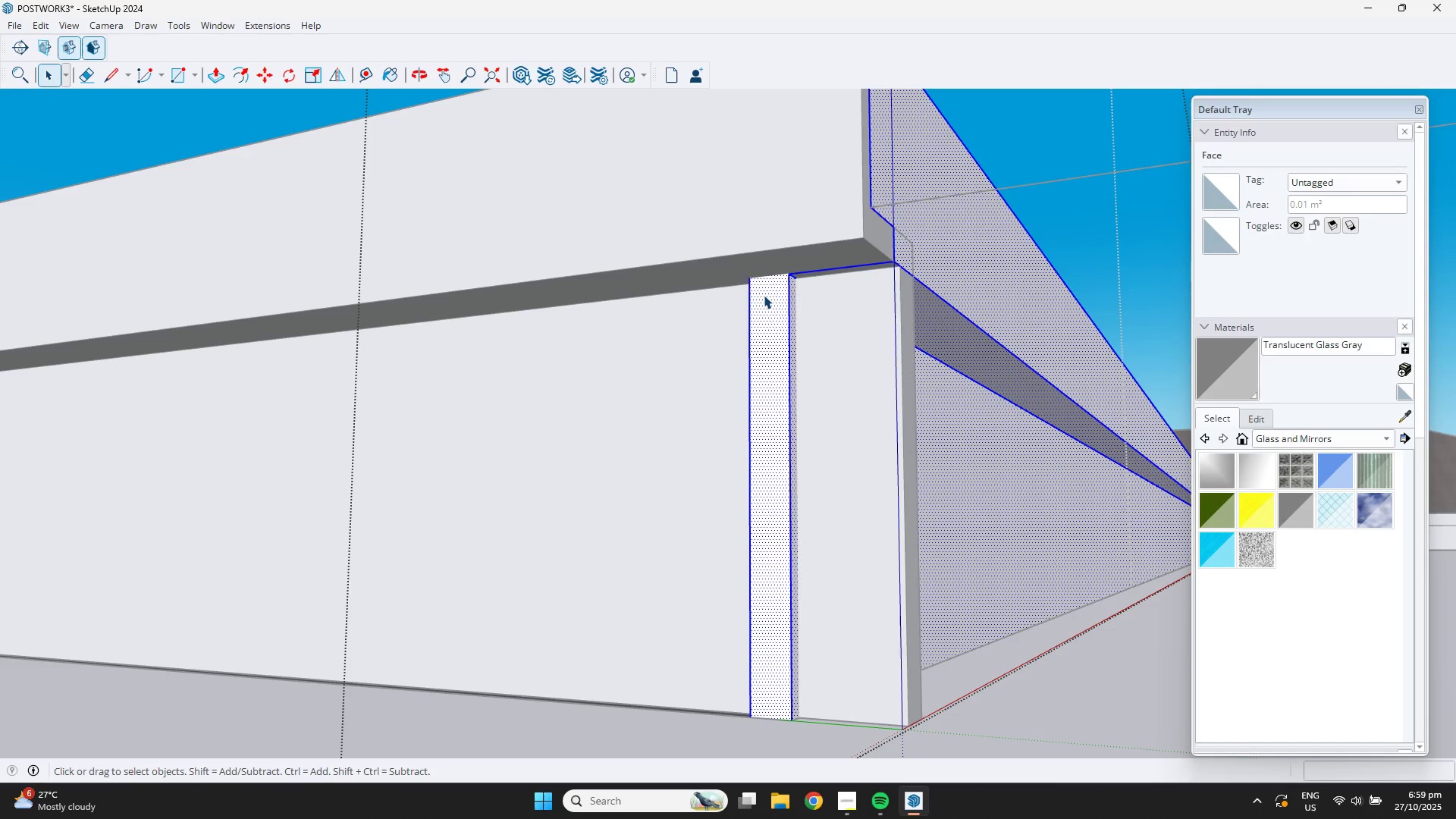 
triple_click([764, 295])
 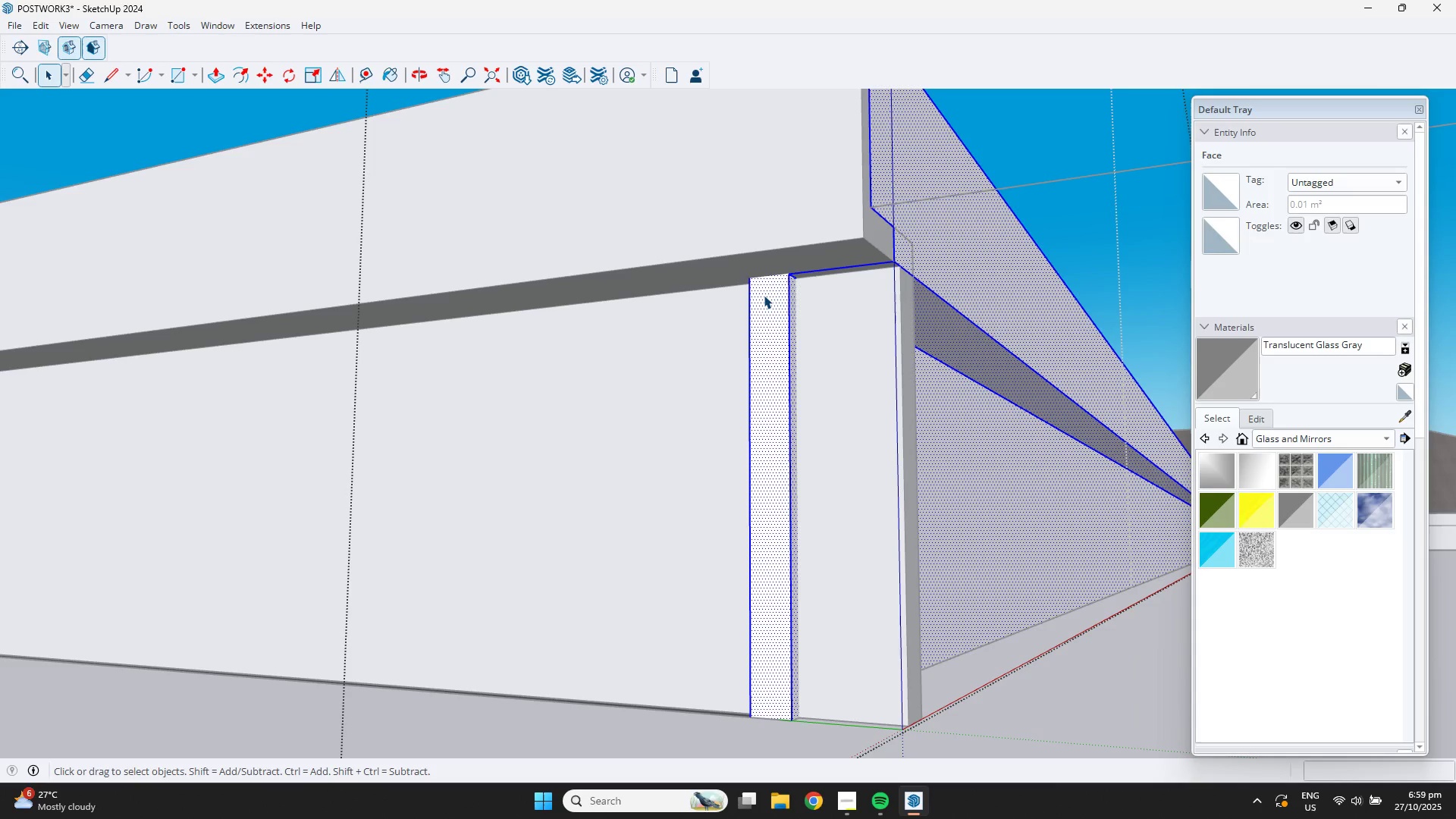 
triple_click([764, 295])
 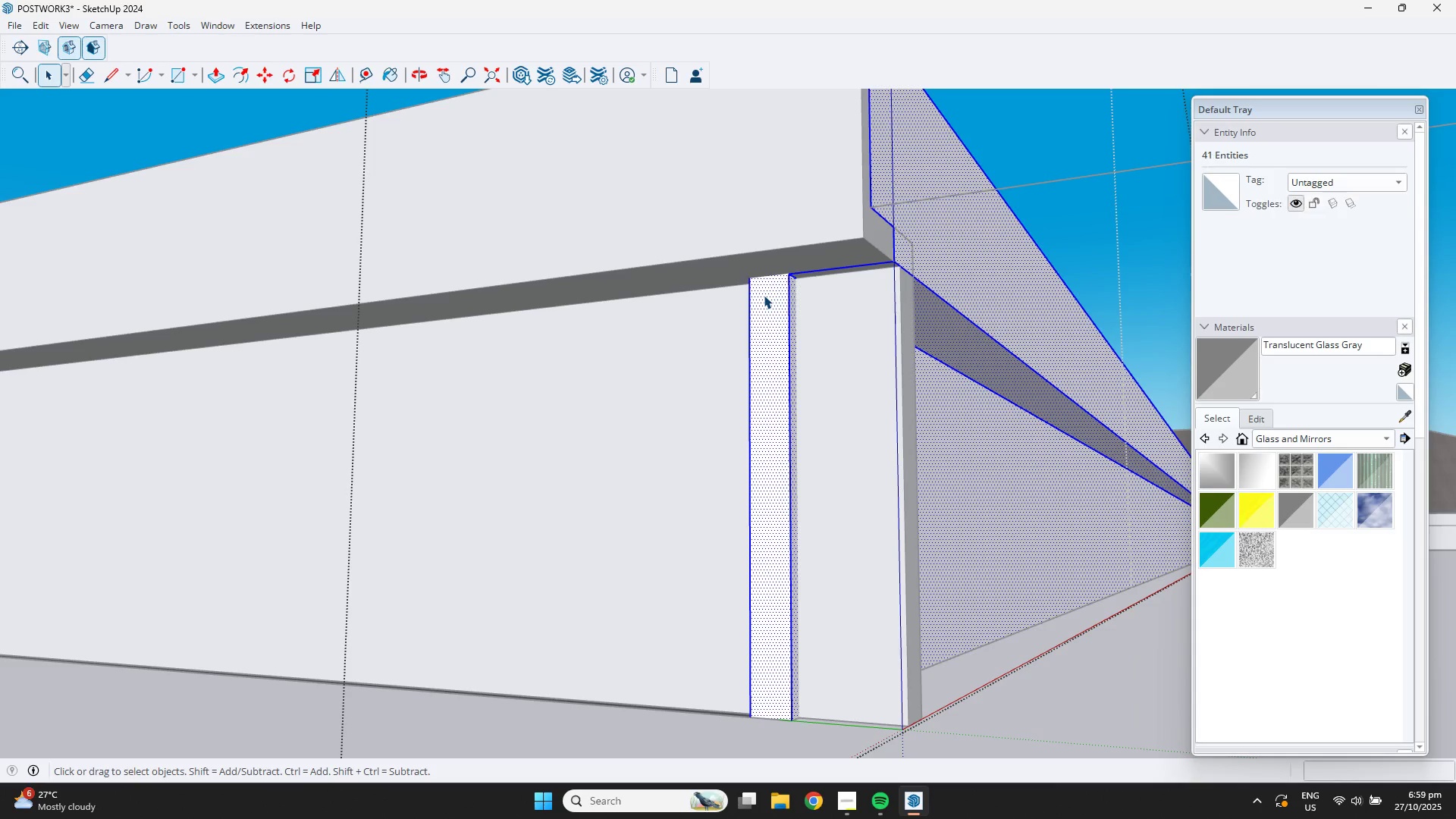 
triple_click([764, 295])
 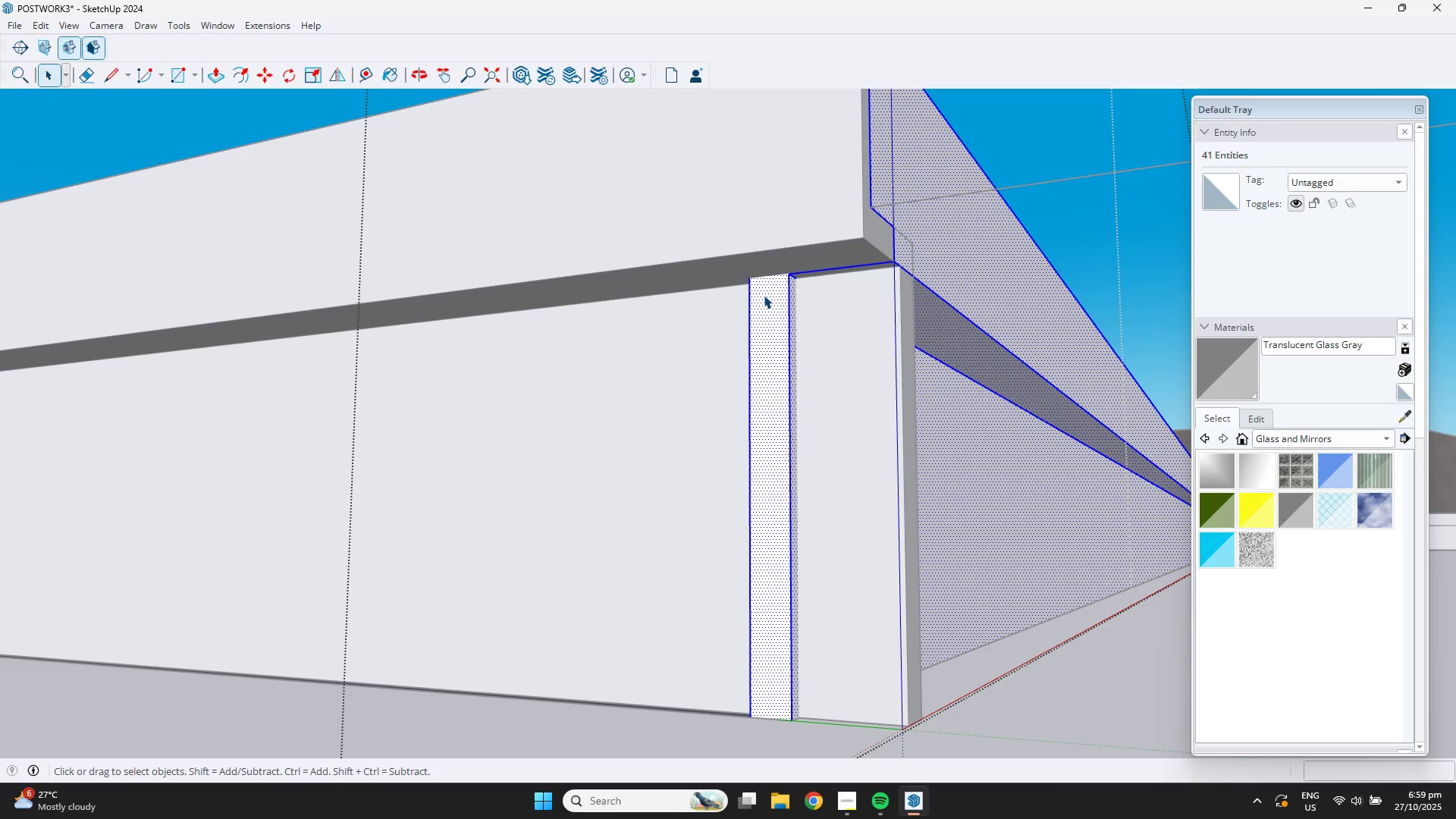 
triple_click([764, 295])
 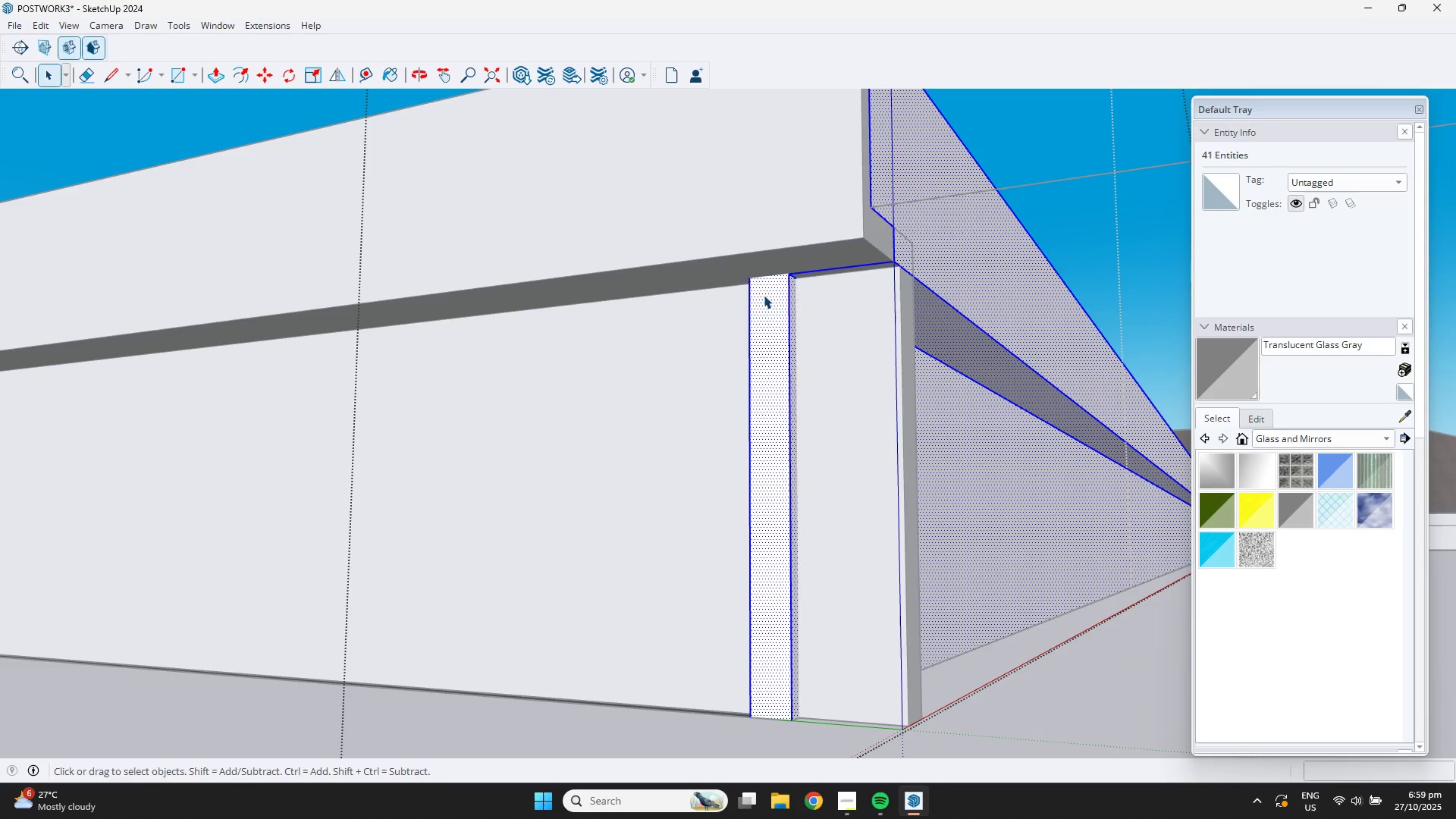 
key(L)
 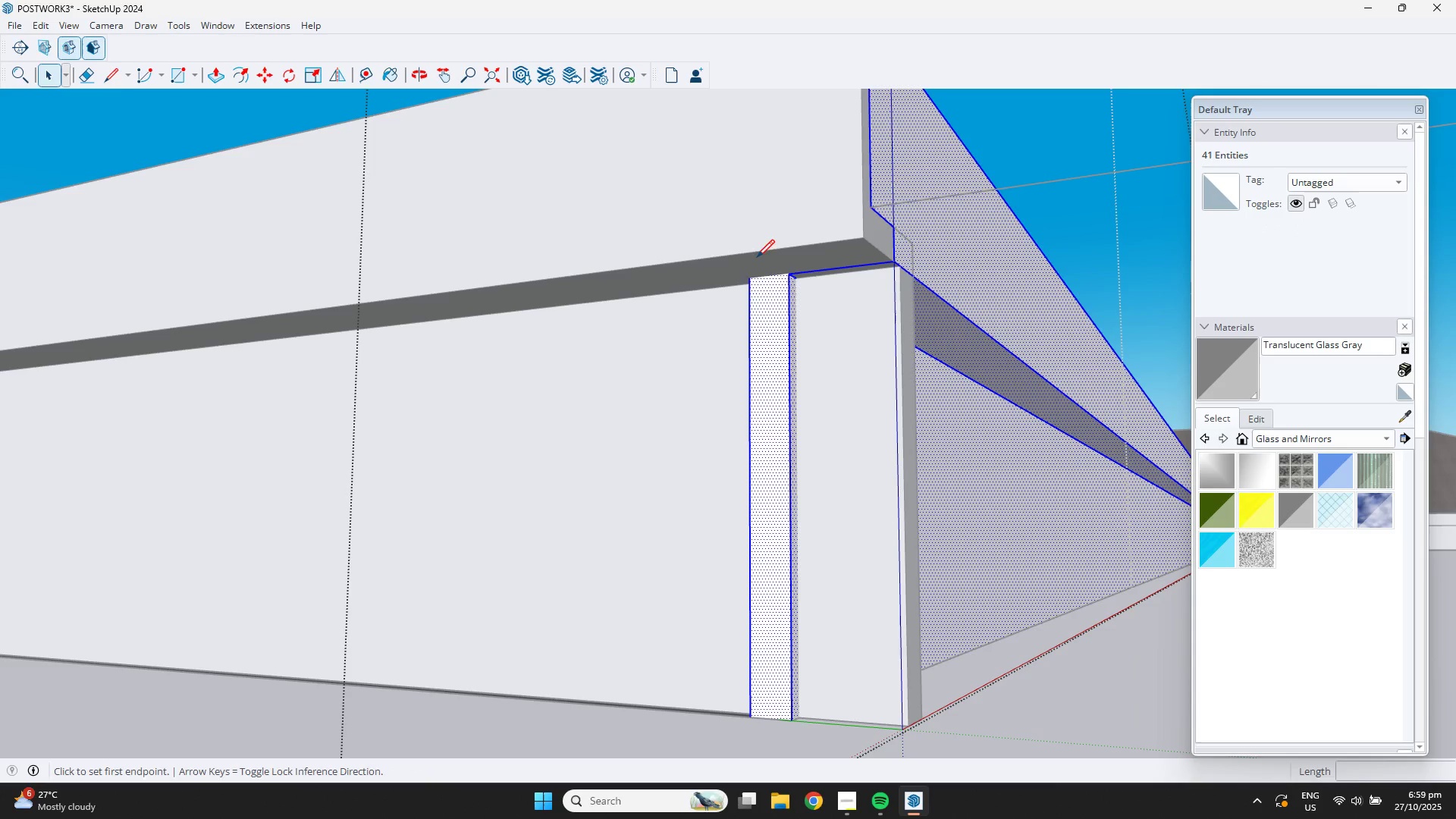 
scroll: coordinate [755, 281], scroll_direction: up, amount: 17.0
 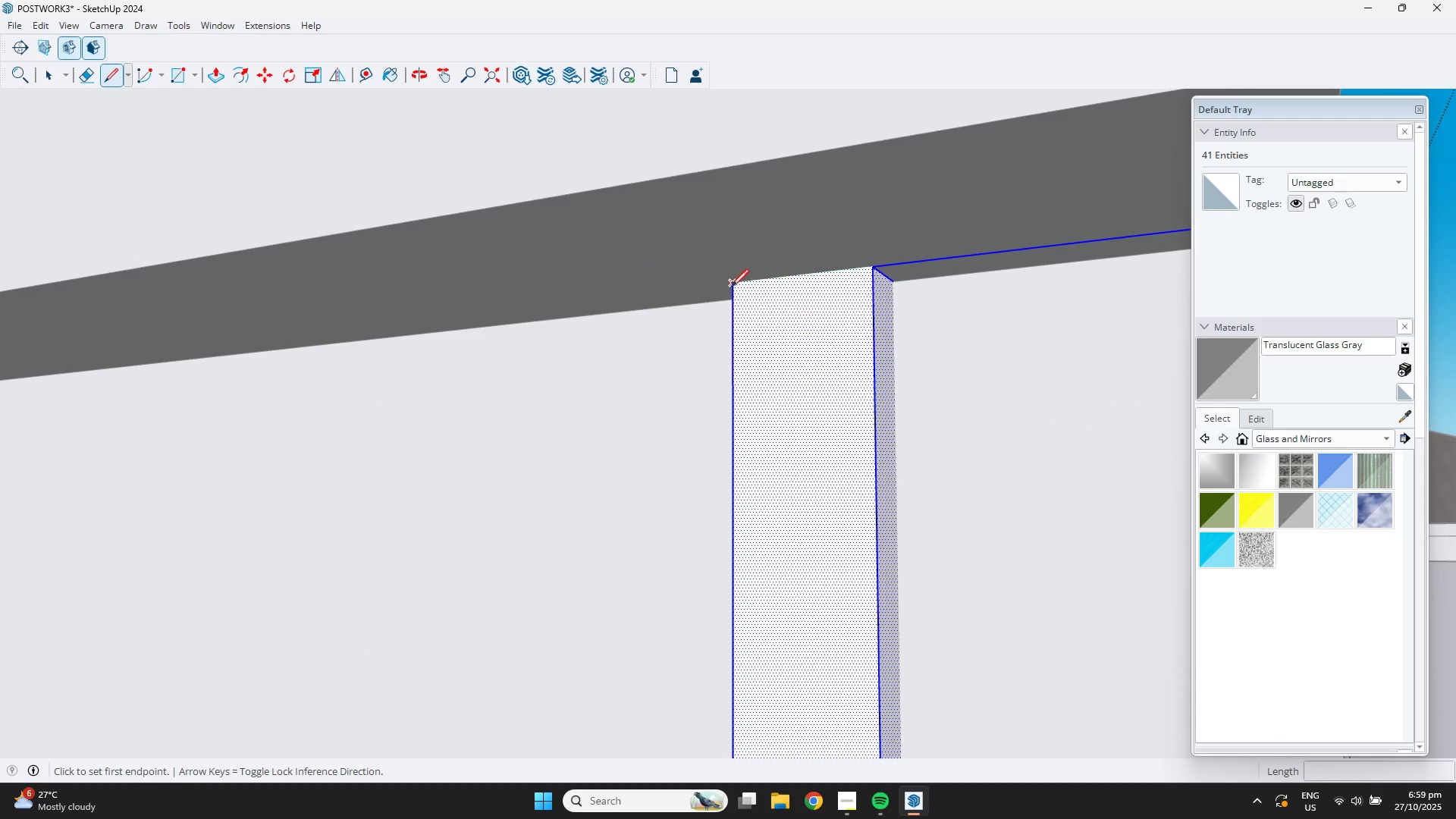 
left_click([731, 287])
 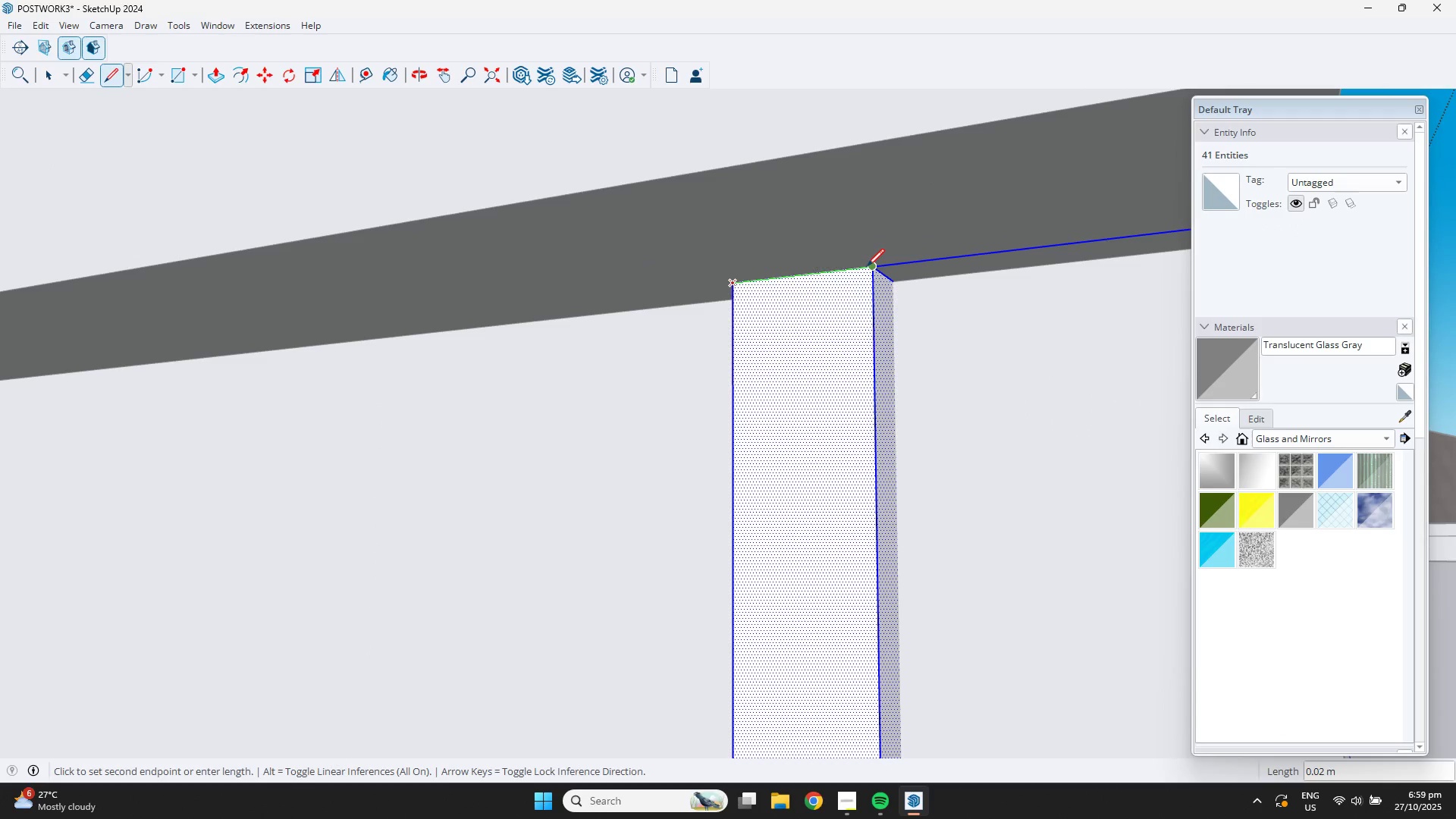 
left_click([867, 266])
 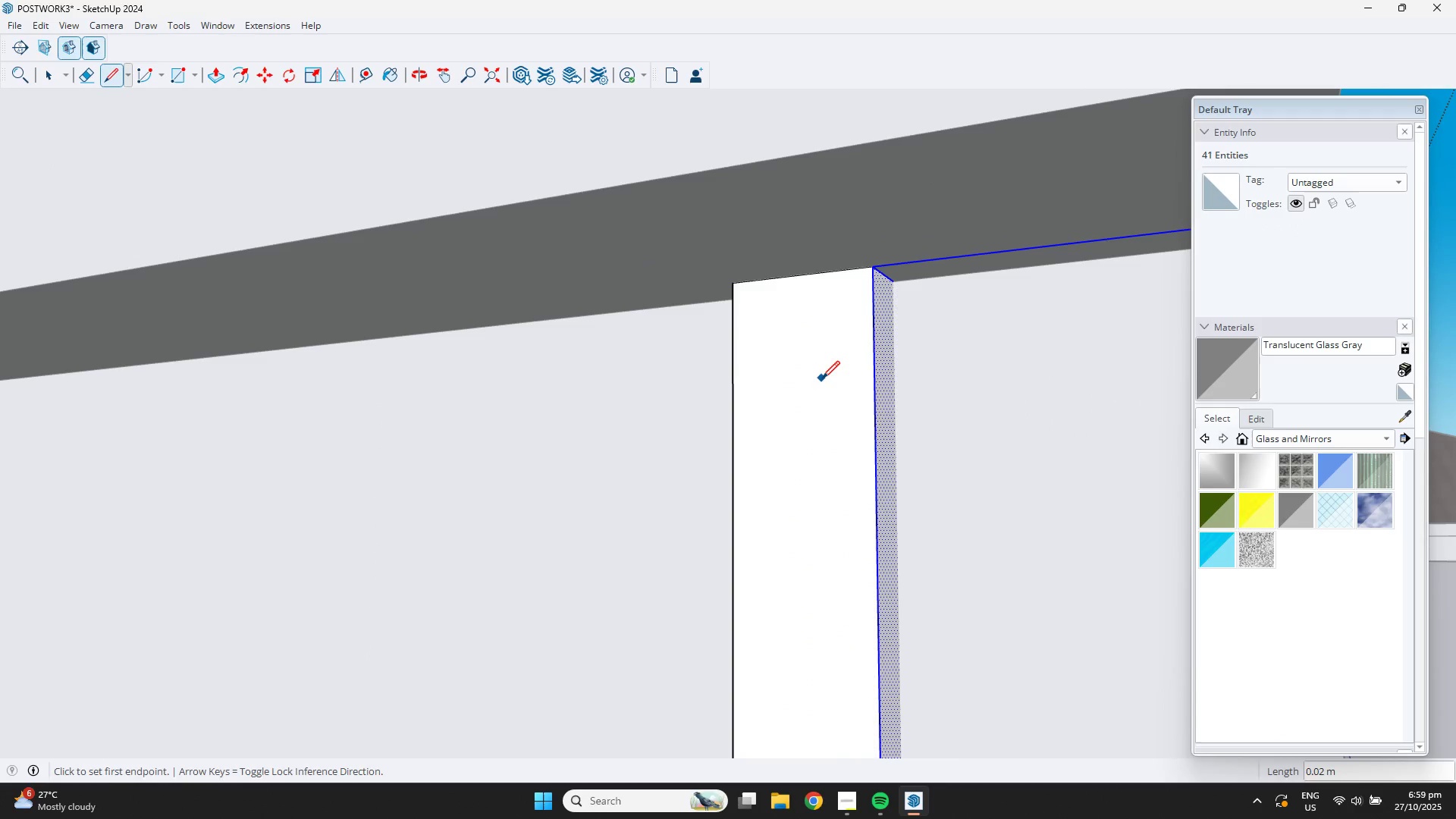 
key(Space)
 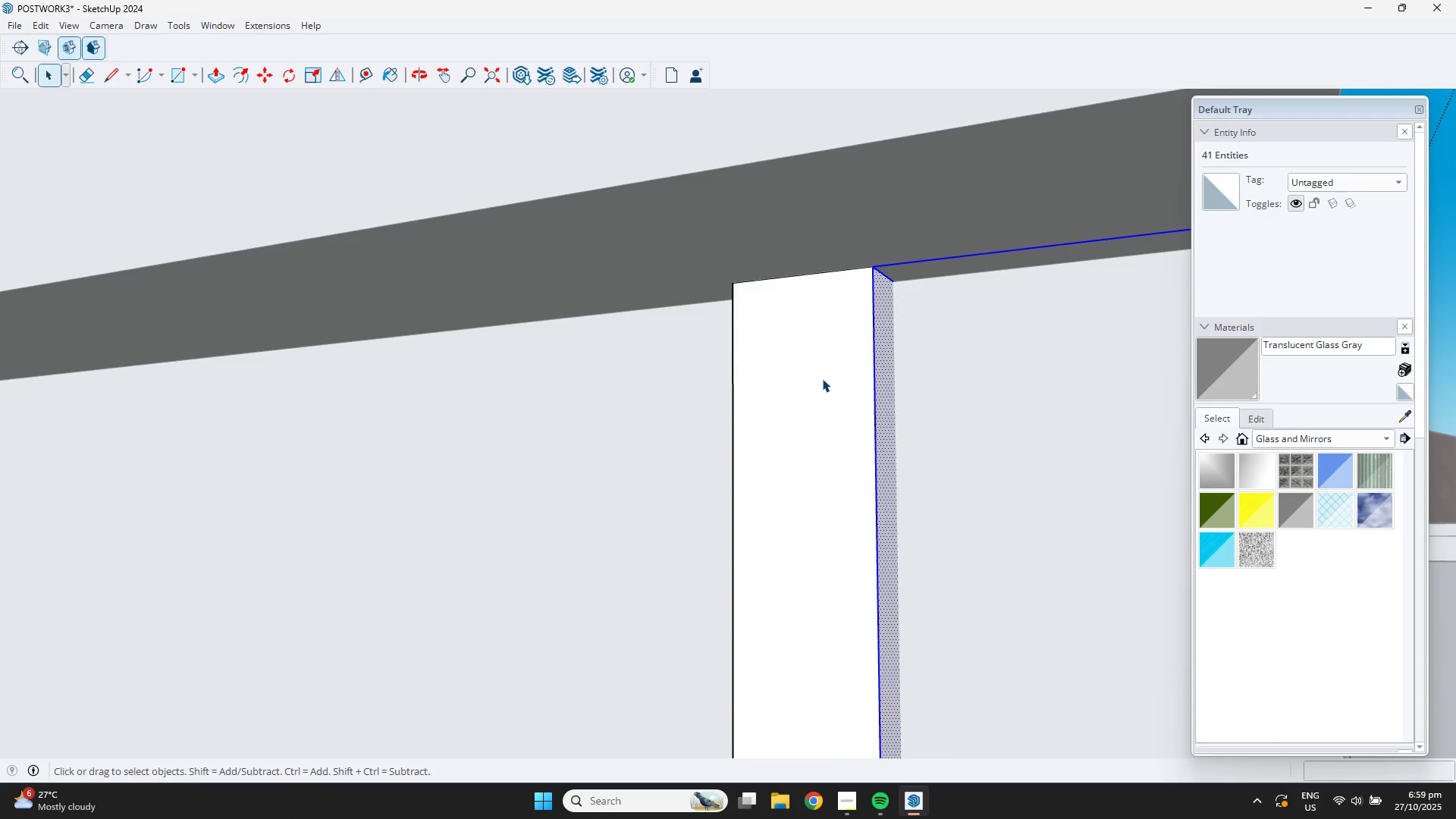 
left_click([822, 378])
 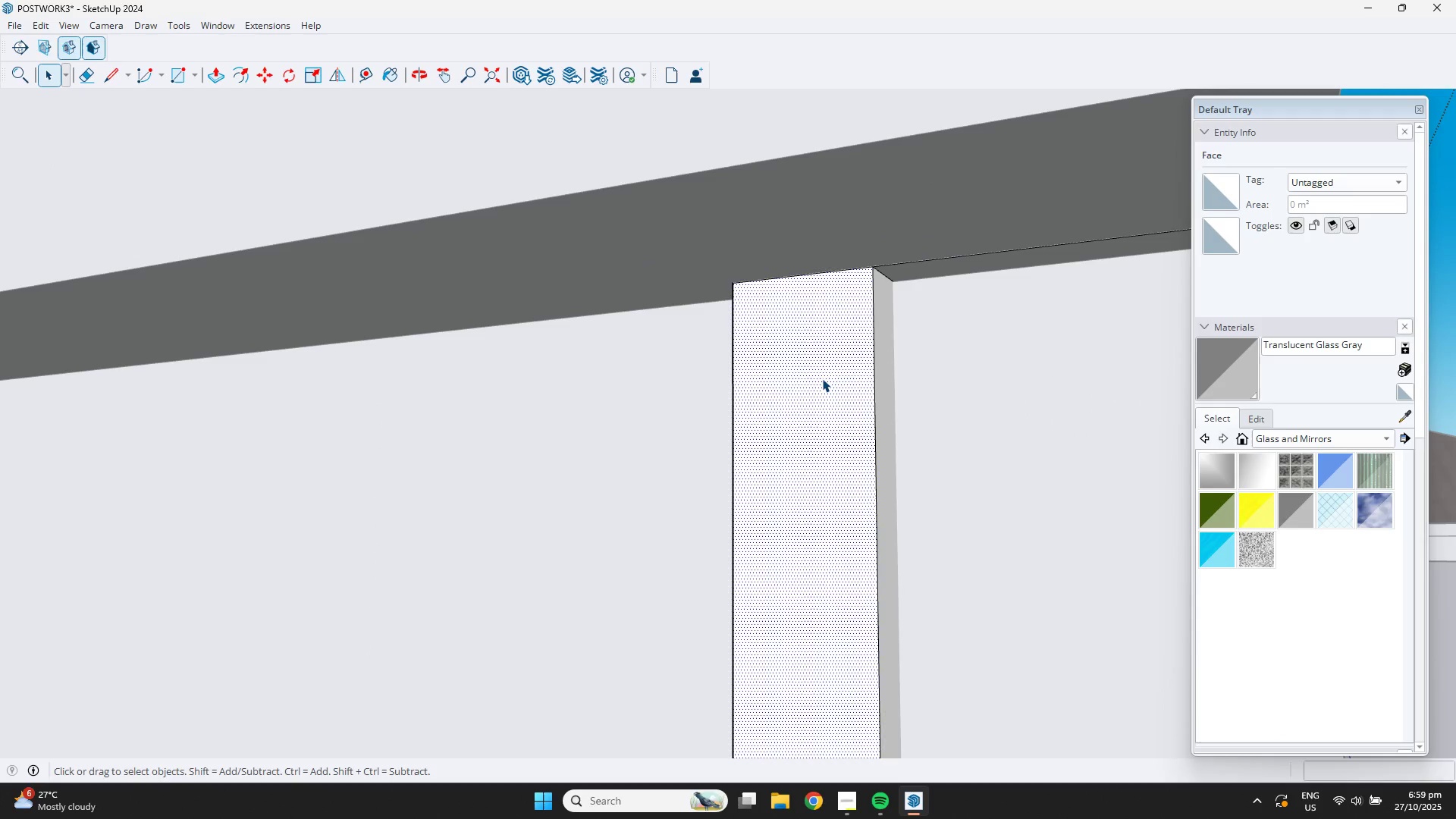 
key(BracketLeft)
 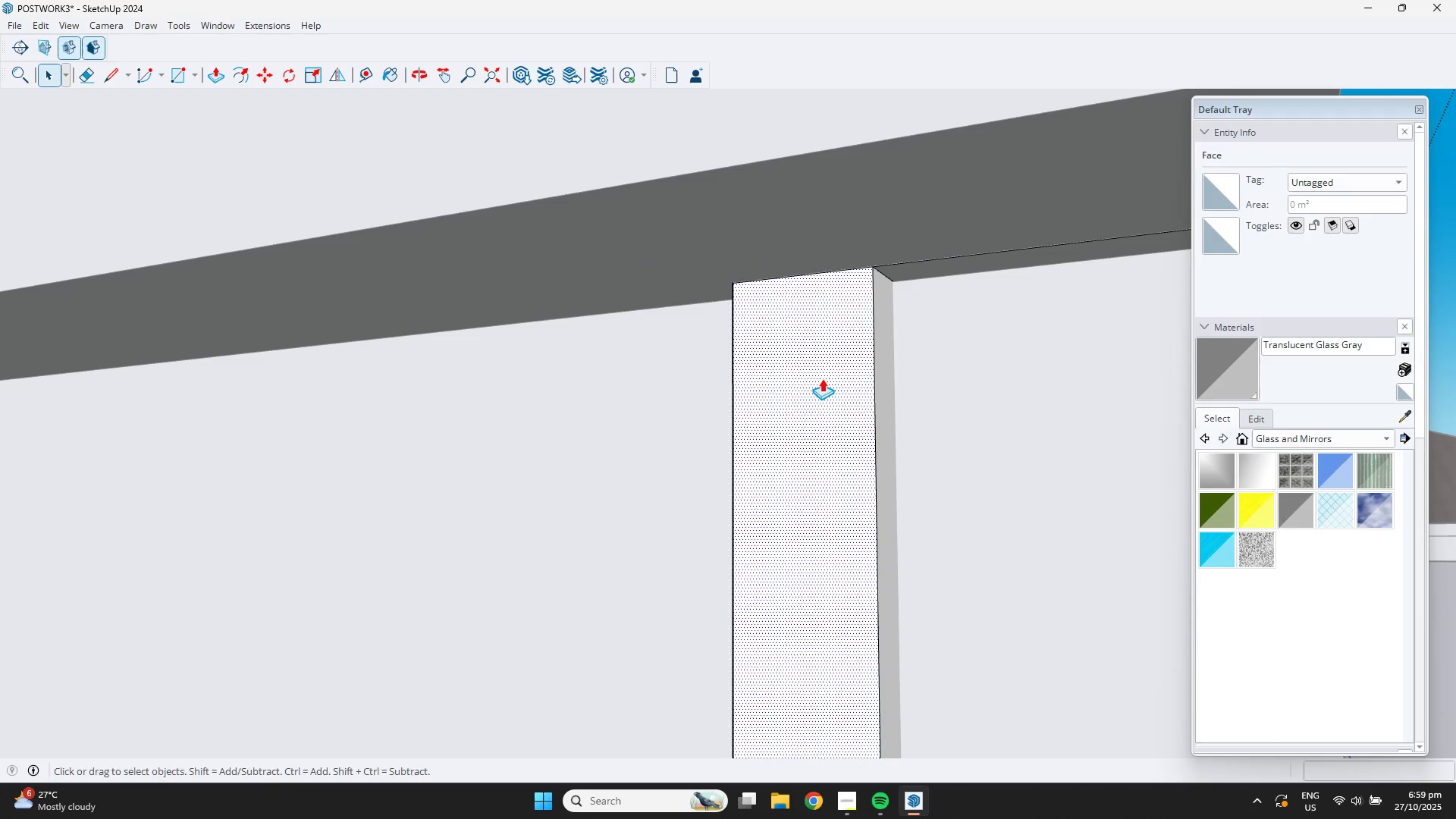 
key(P)
 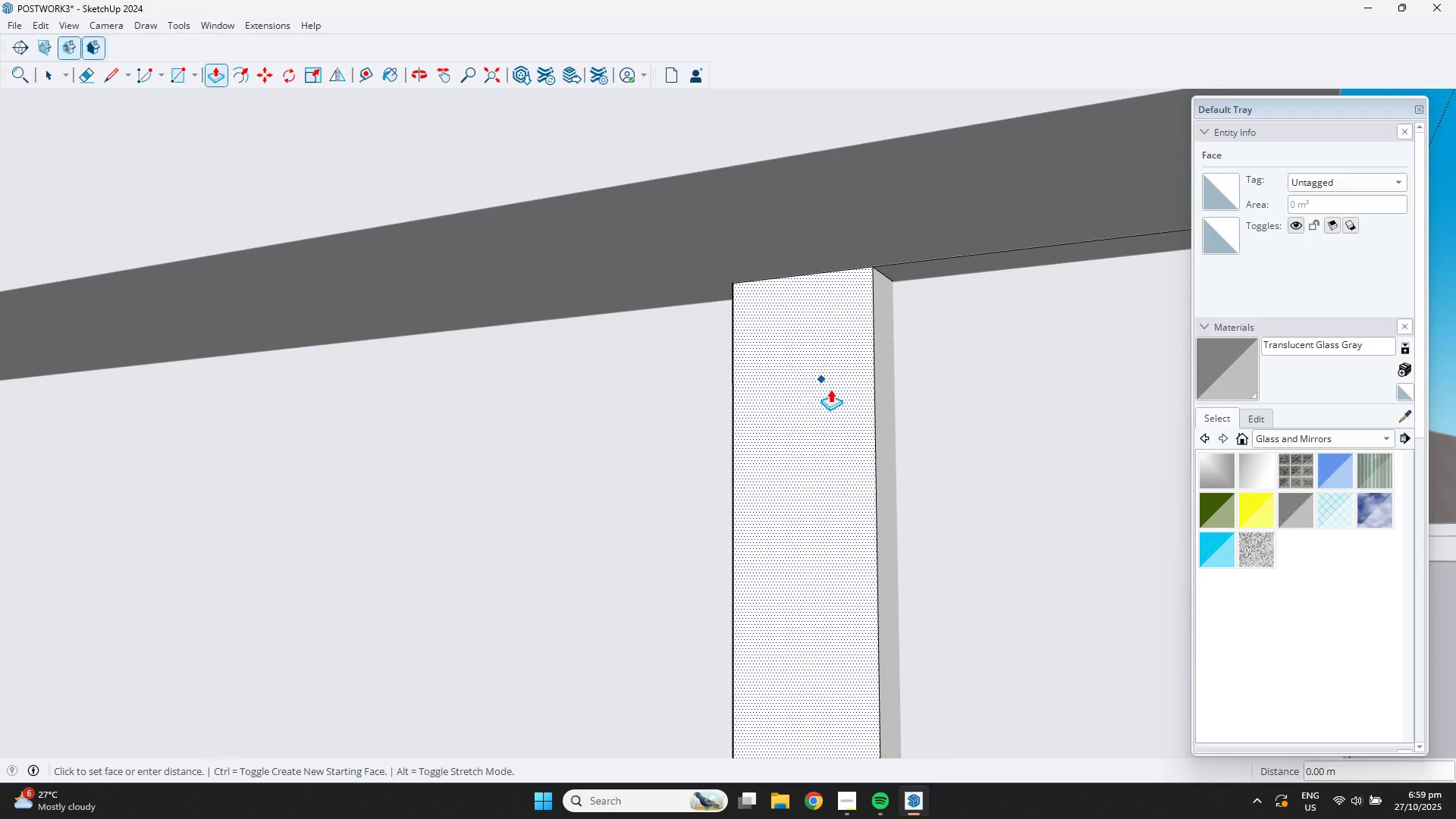 
left_click([830, 389])
 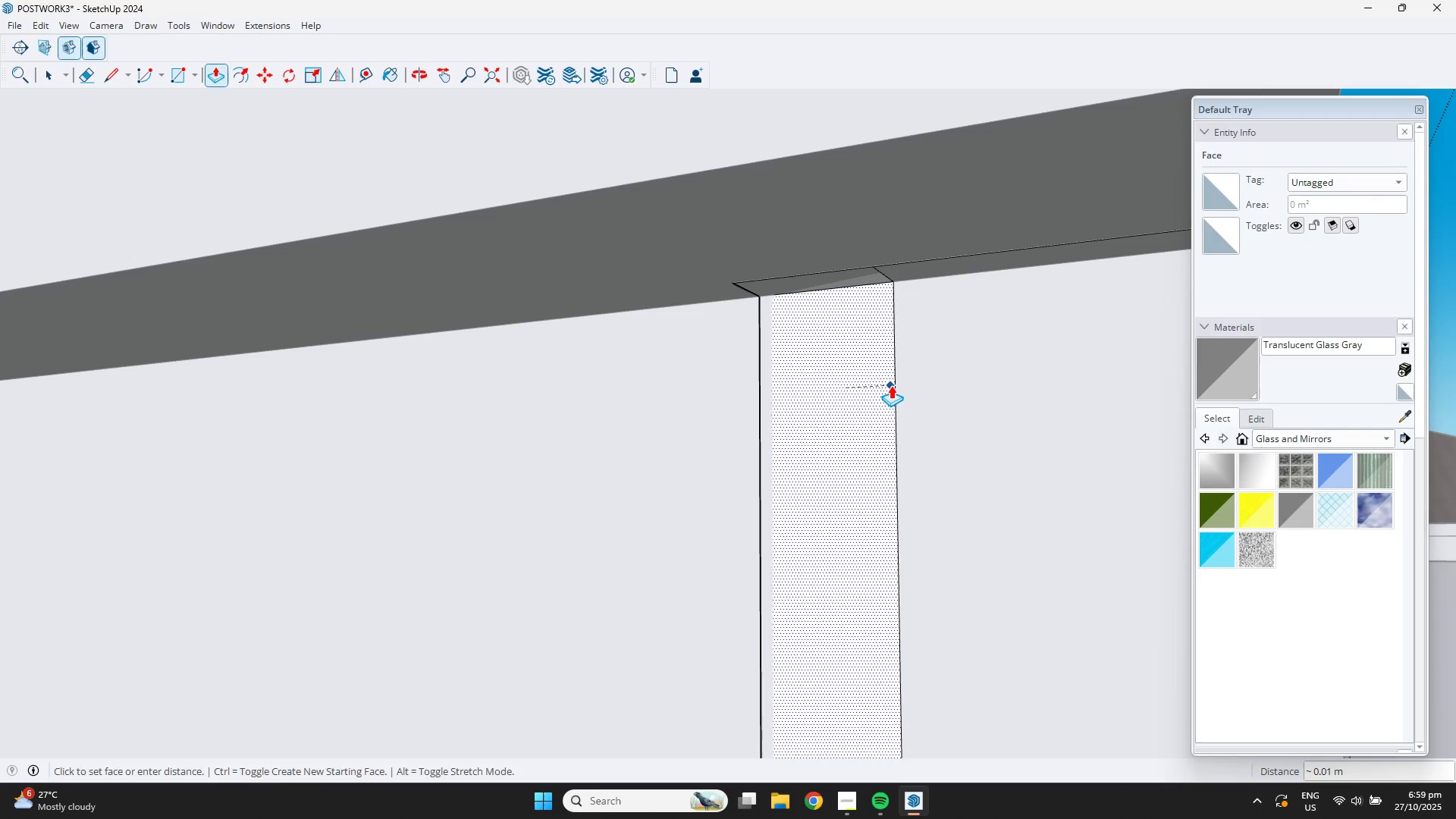 
left_click([891, 385])
 